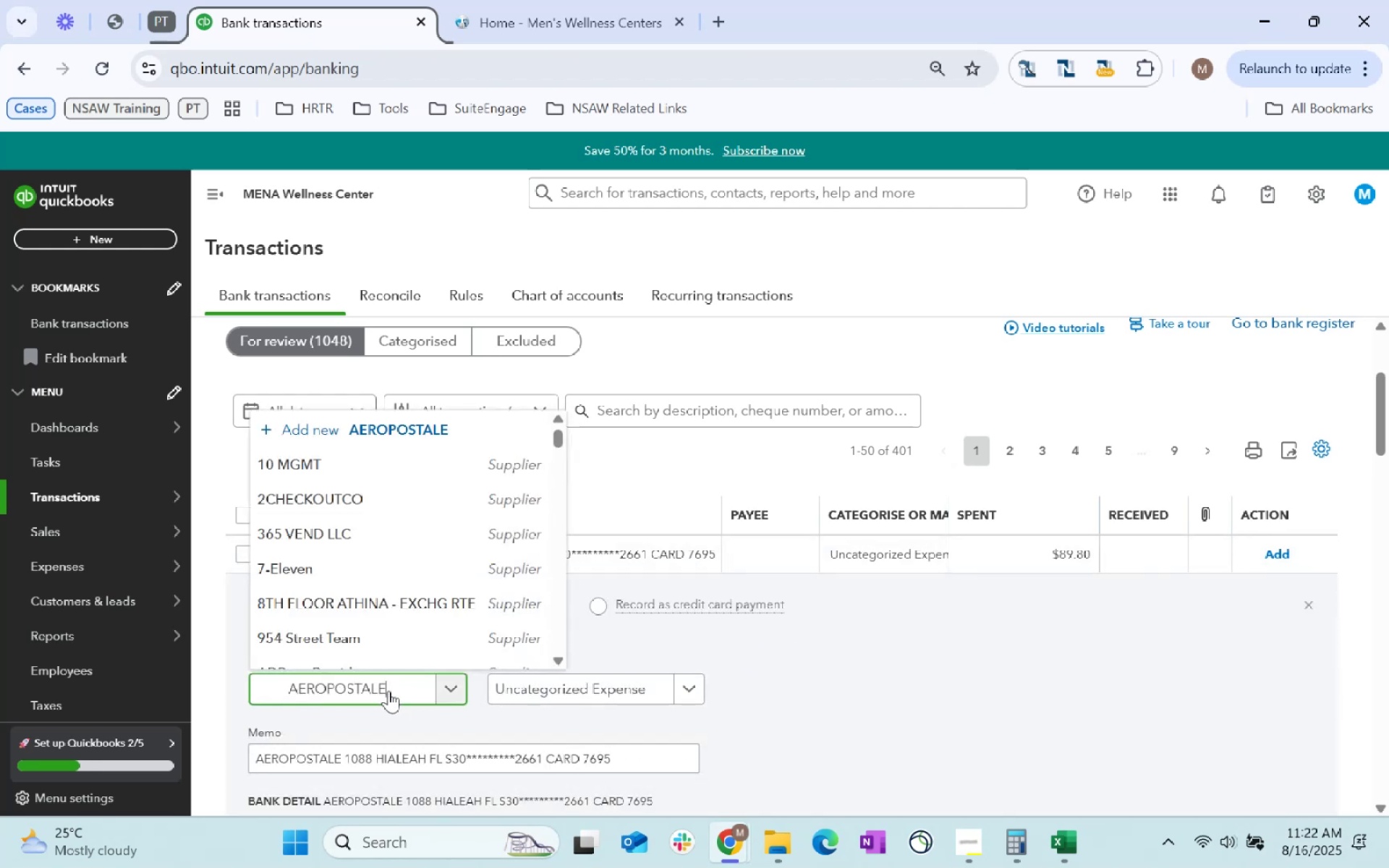 
key(Control+Tab)
 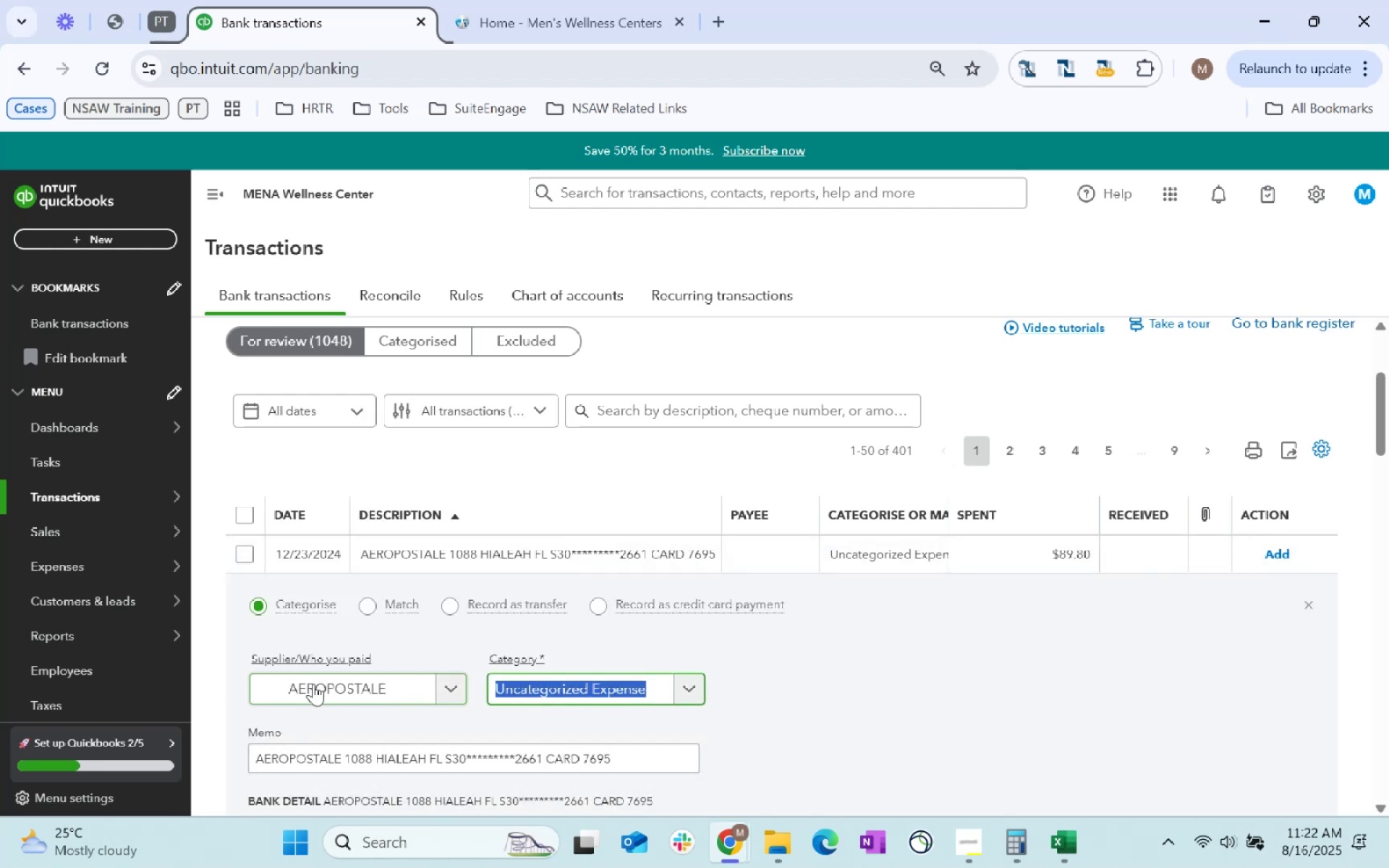 
left_click([276, 677])
 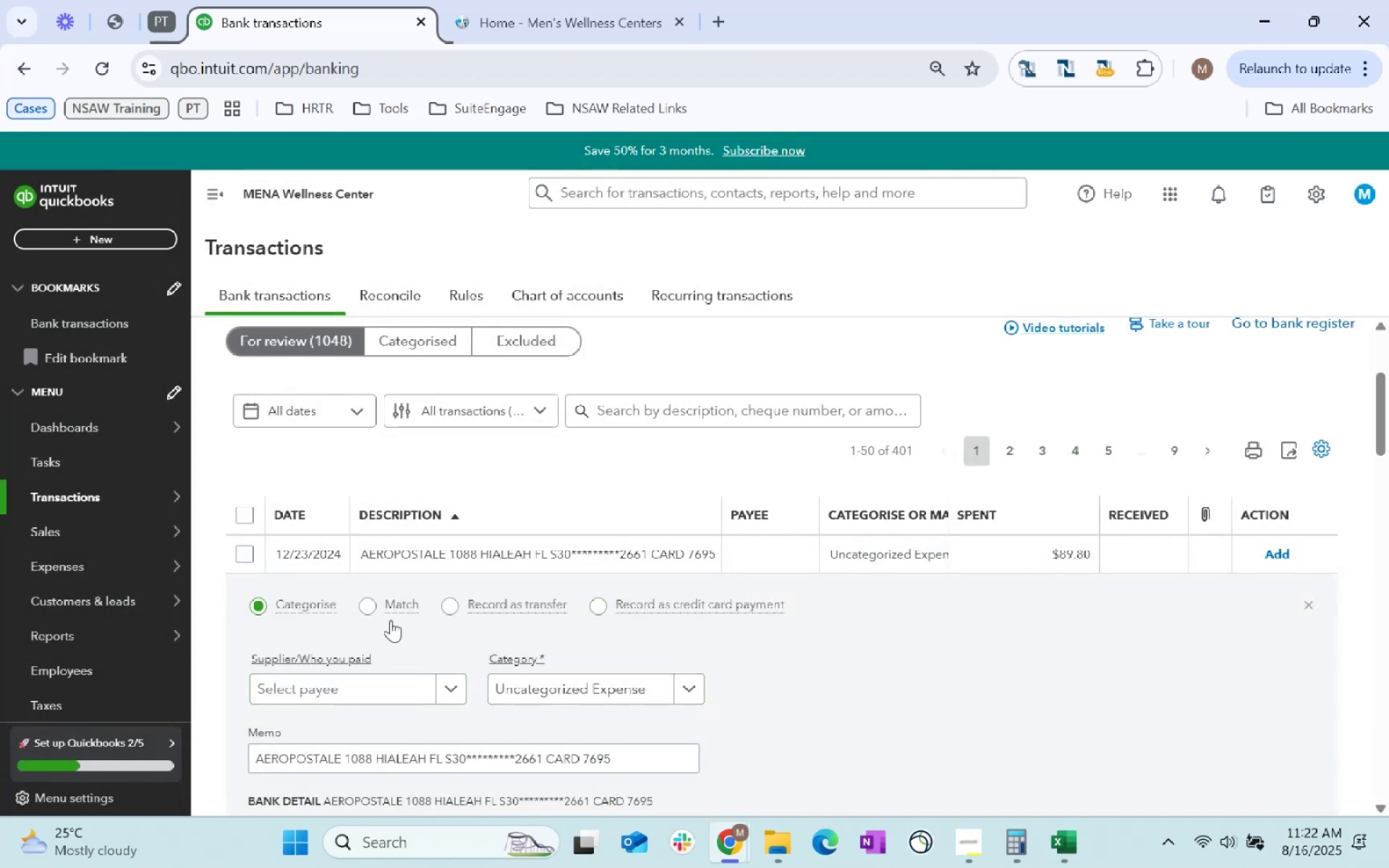 
left_click([346, 698])
 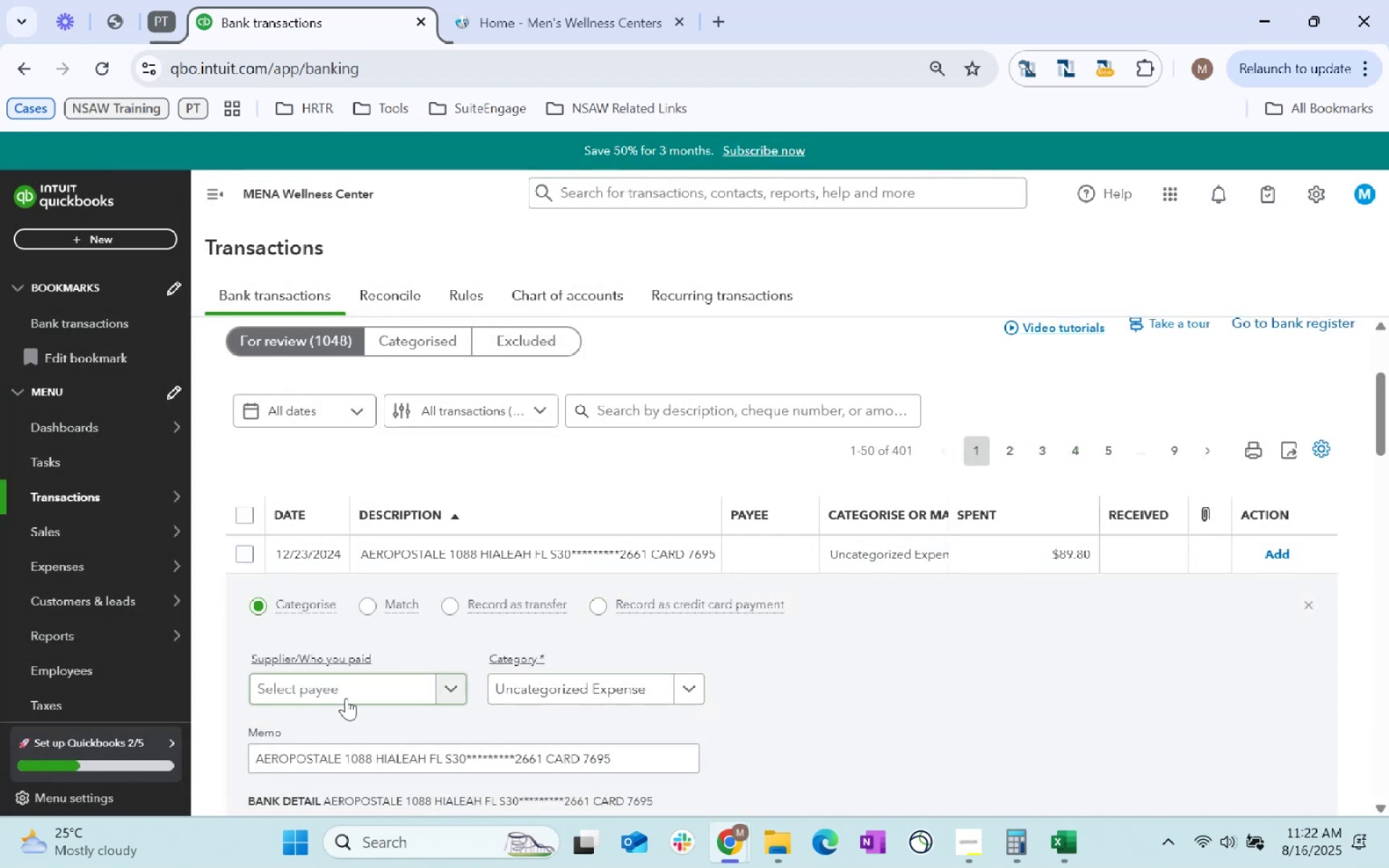 
key(Control+ControlLeft)
 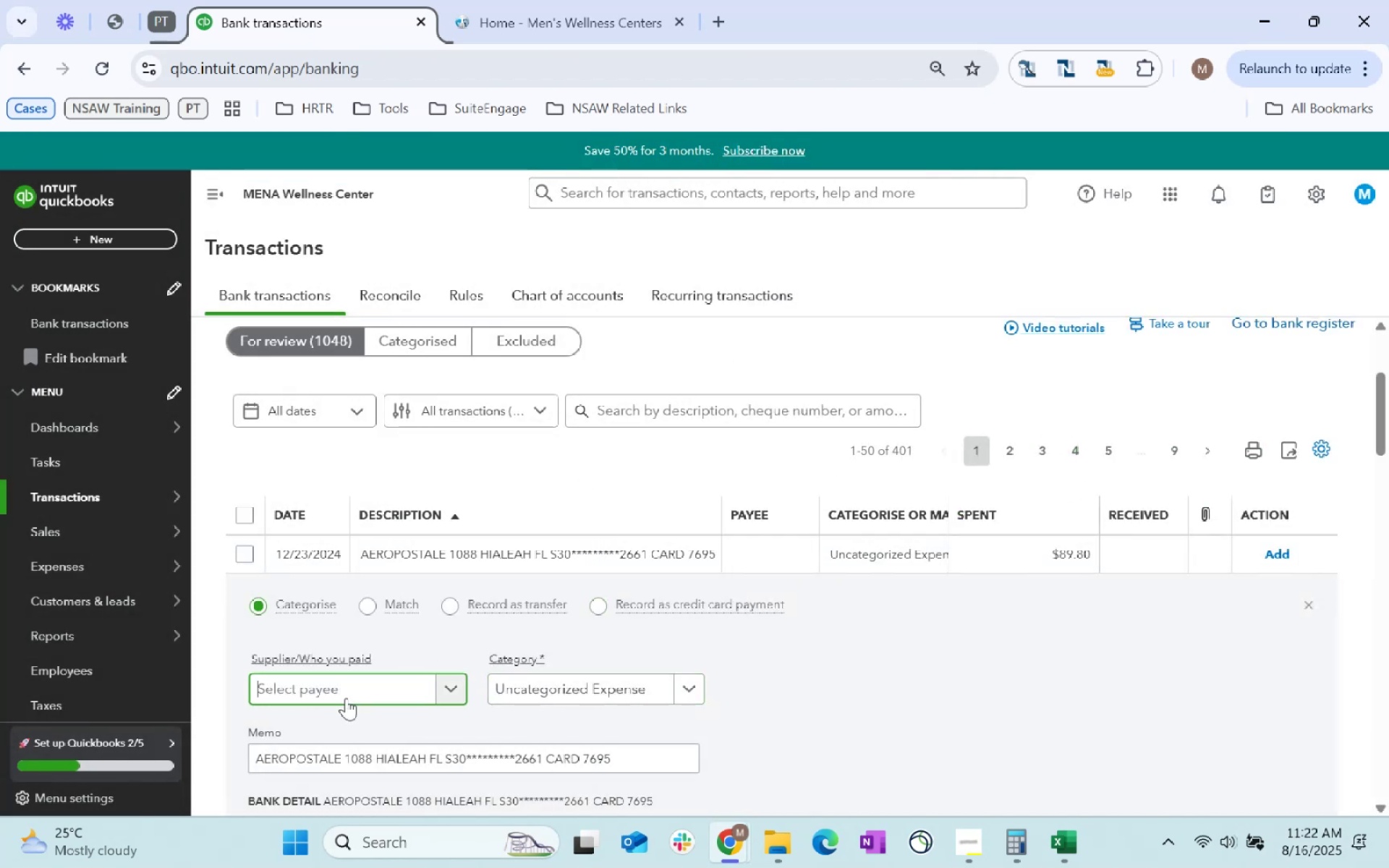 
key(Control+V)
 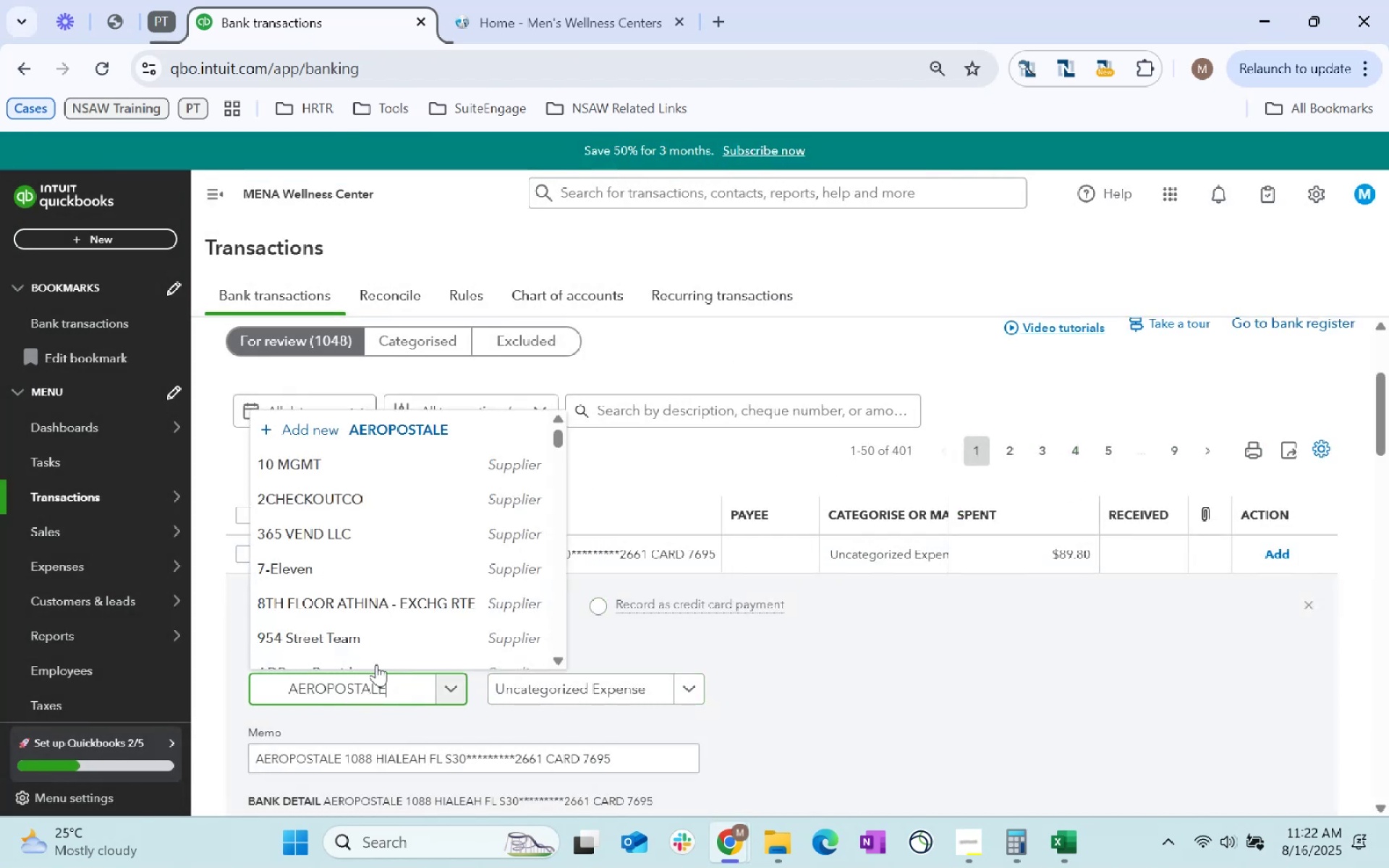 
key(Tab)
 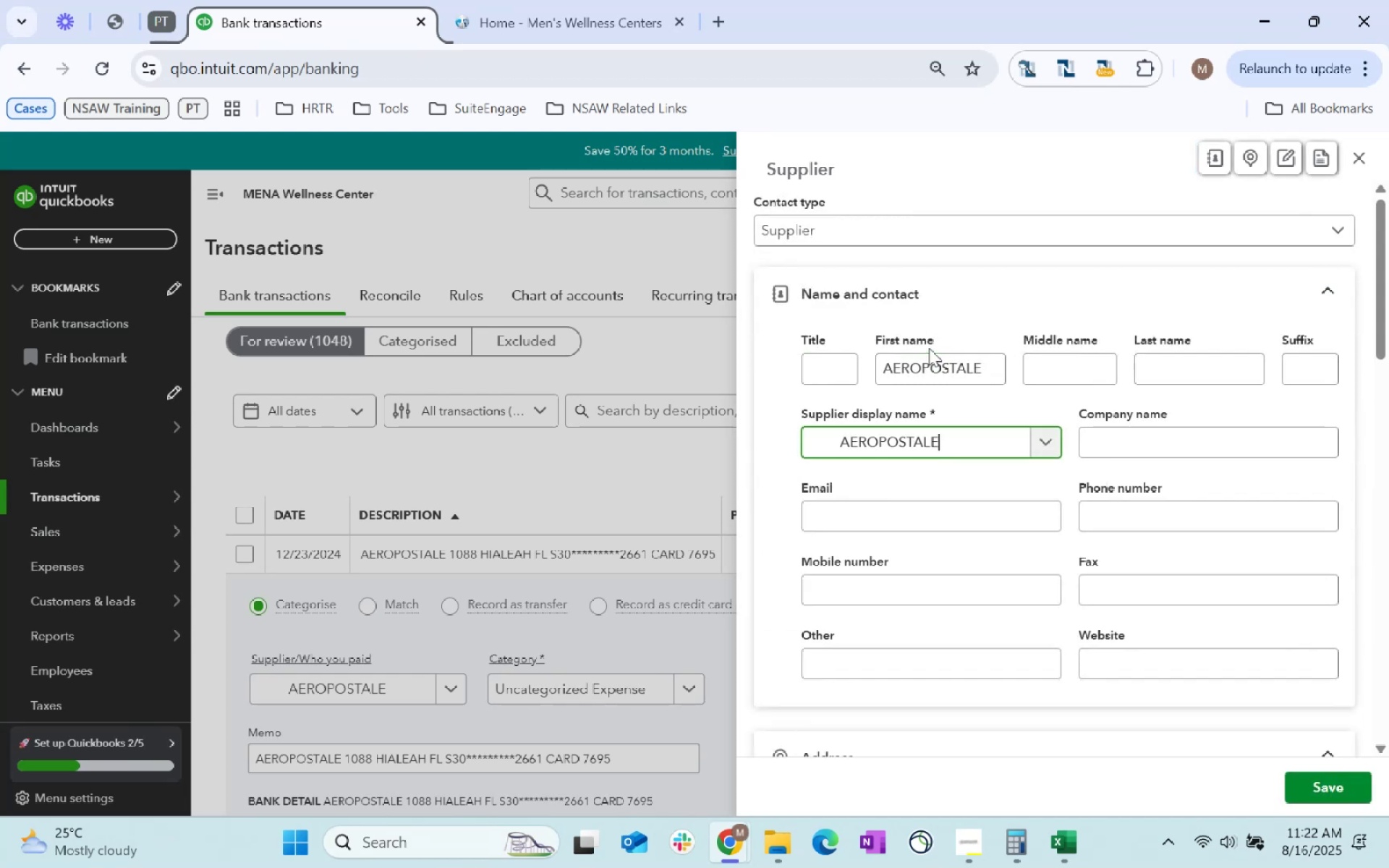 
left_click([961, 441])
 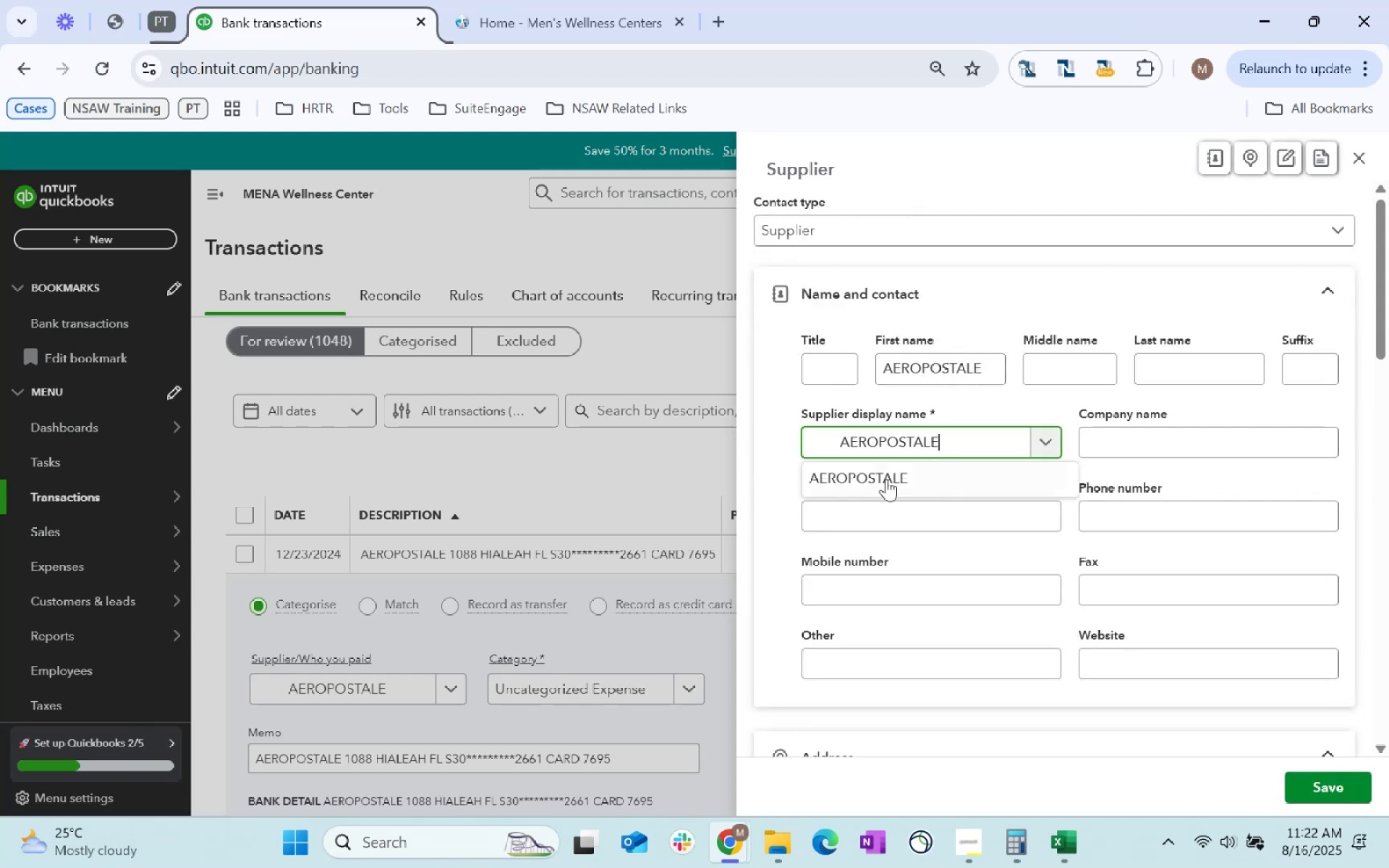 
left_click([893, 481])
 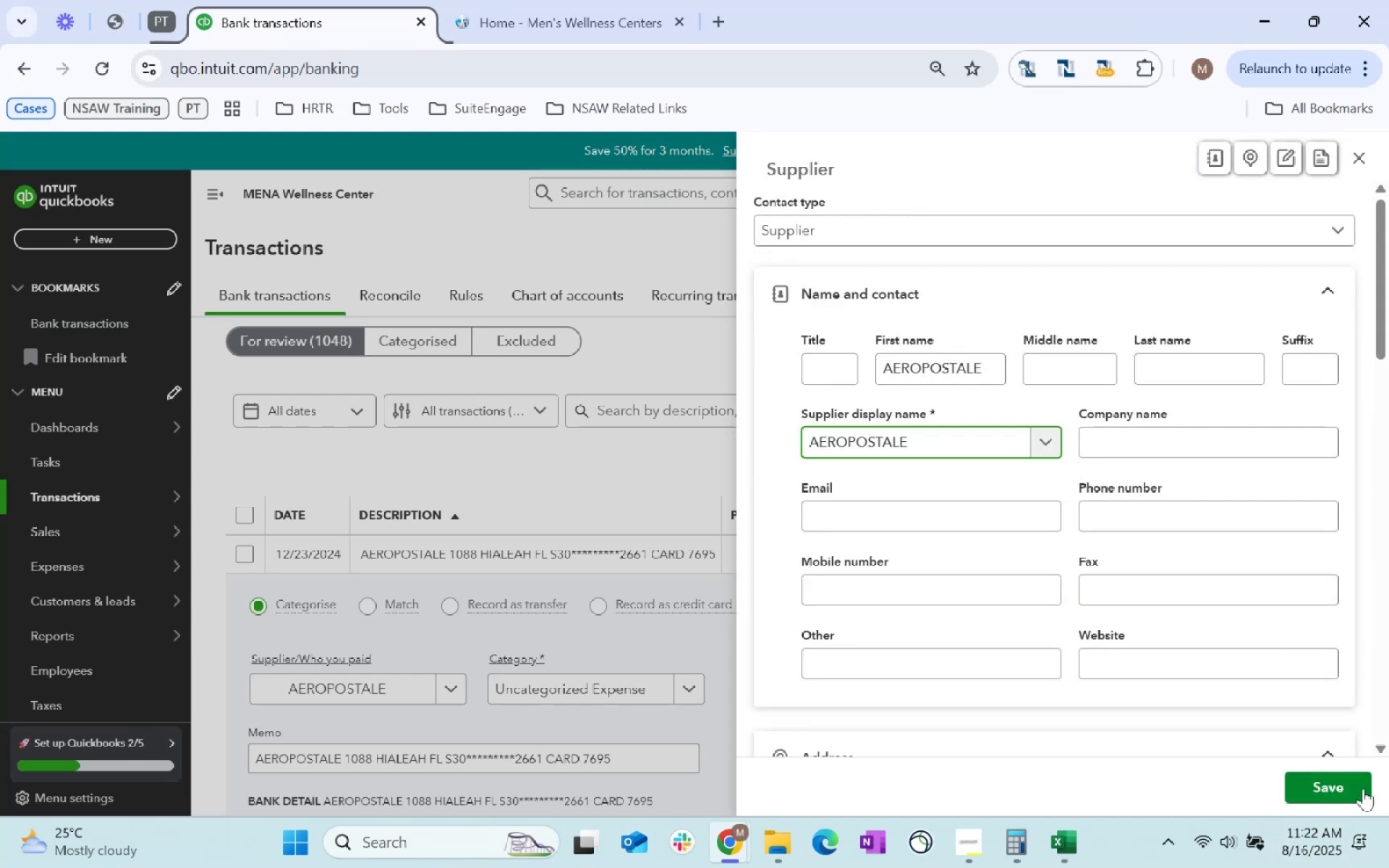 
scroll: coordinate [967, 516], scroll_direction: down, amount: 174.0
 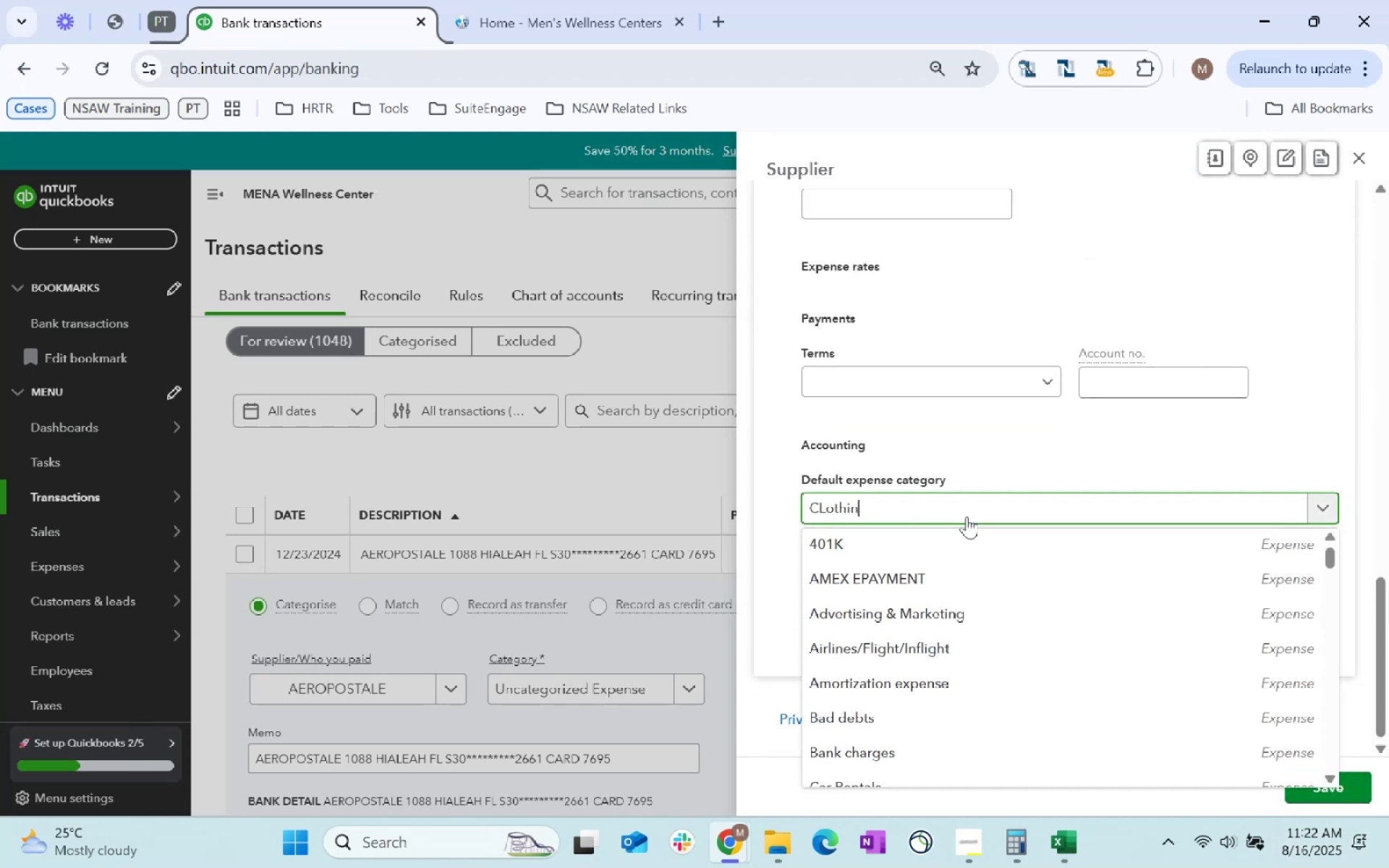 
type(CLothing)
key(Backspace)
key(Backspace)
key(Backspace)
key(Backspace)
key(Backspace)
key(Backspace)
key(Backspace)
key(Backspace)
type(Clothing)
 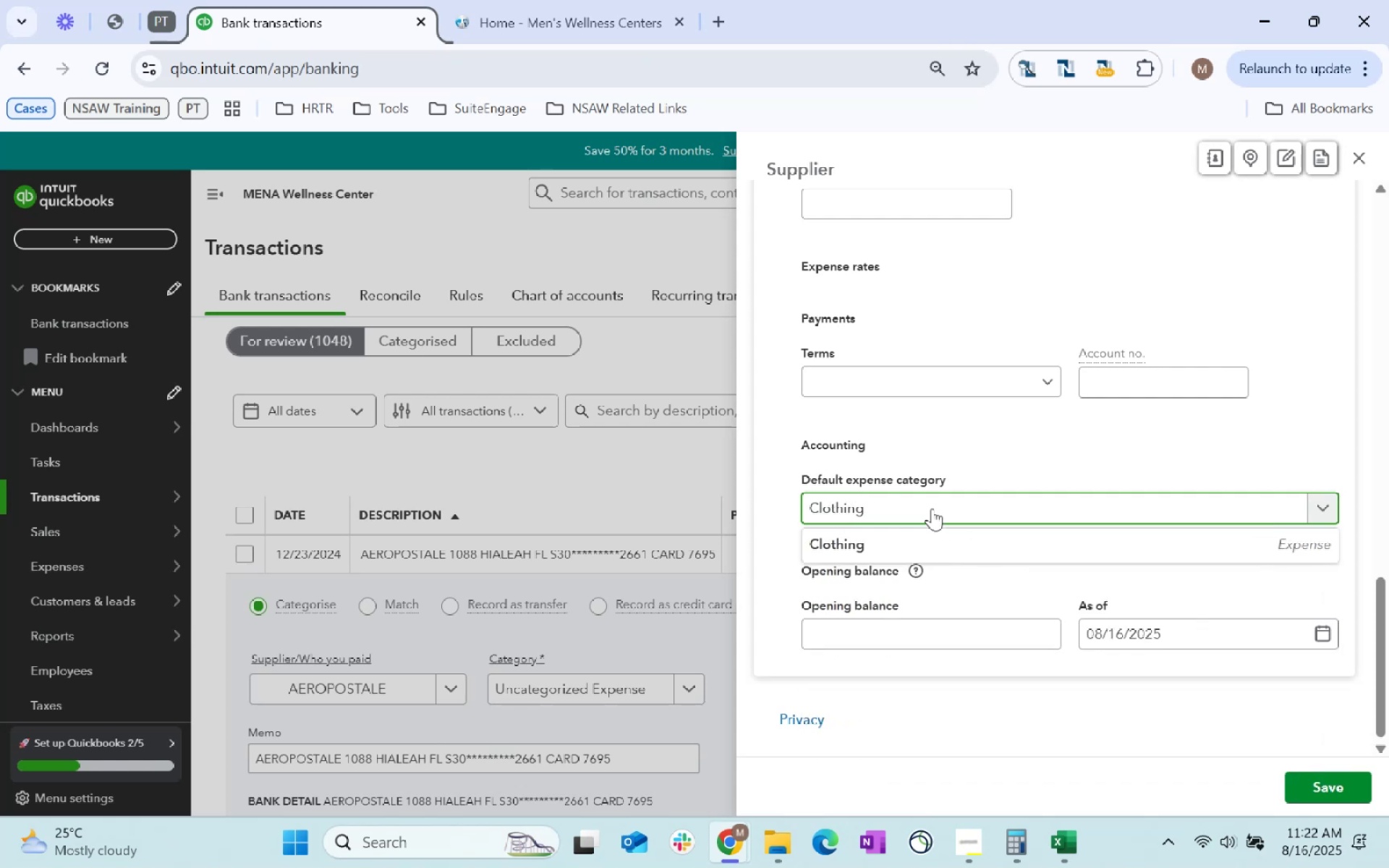 
left_click([915, 524])
 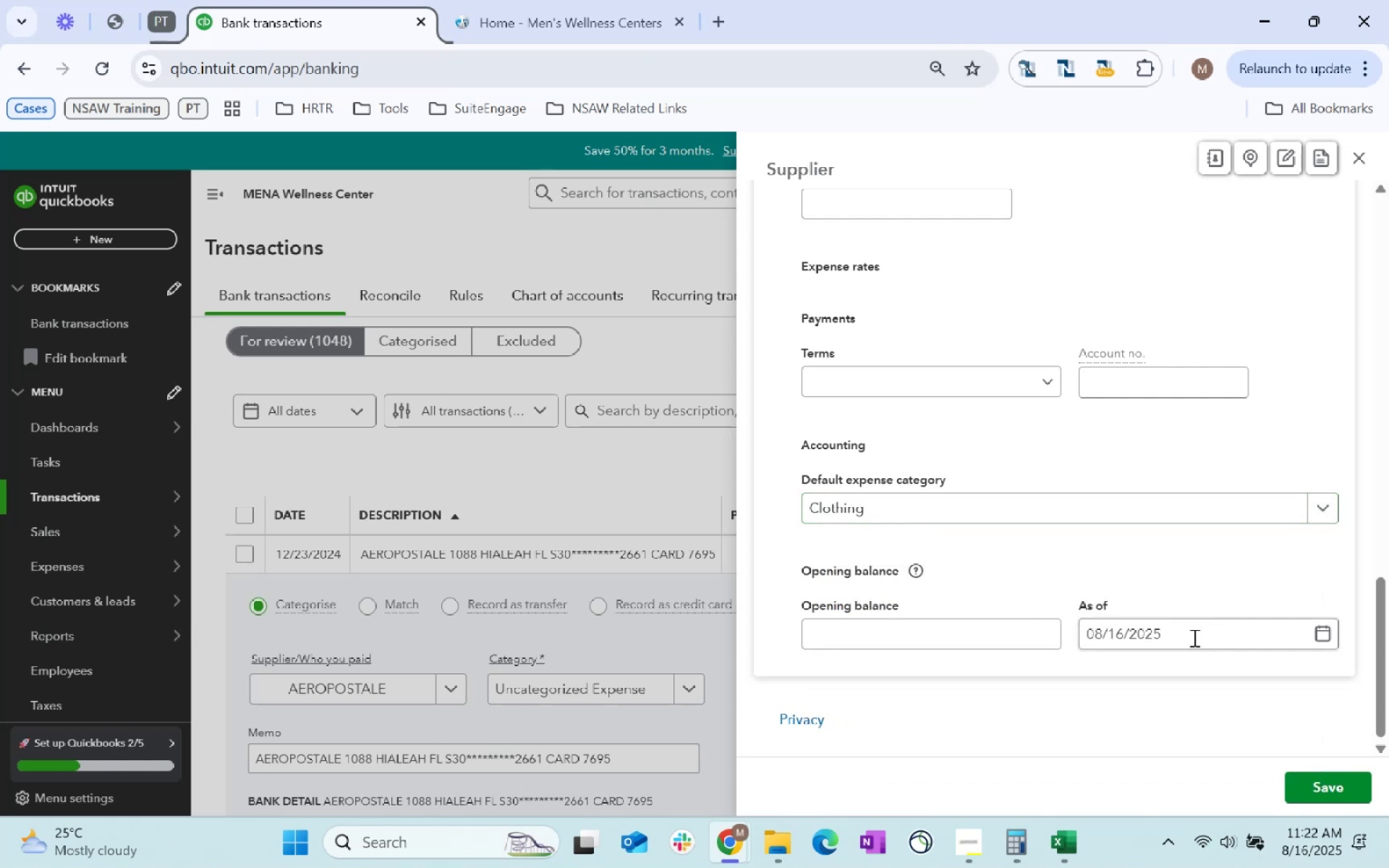 
left_click([1328, 786])
 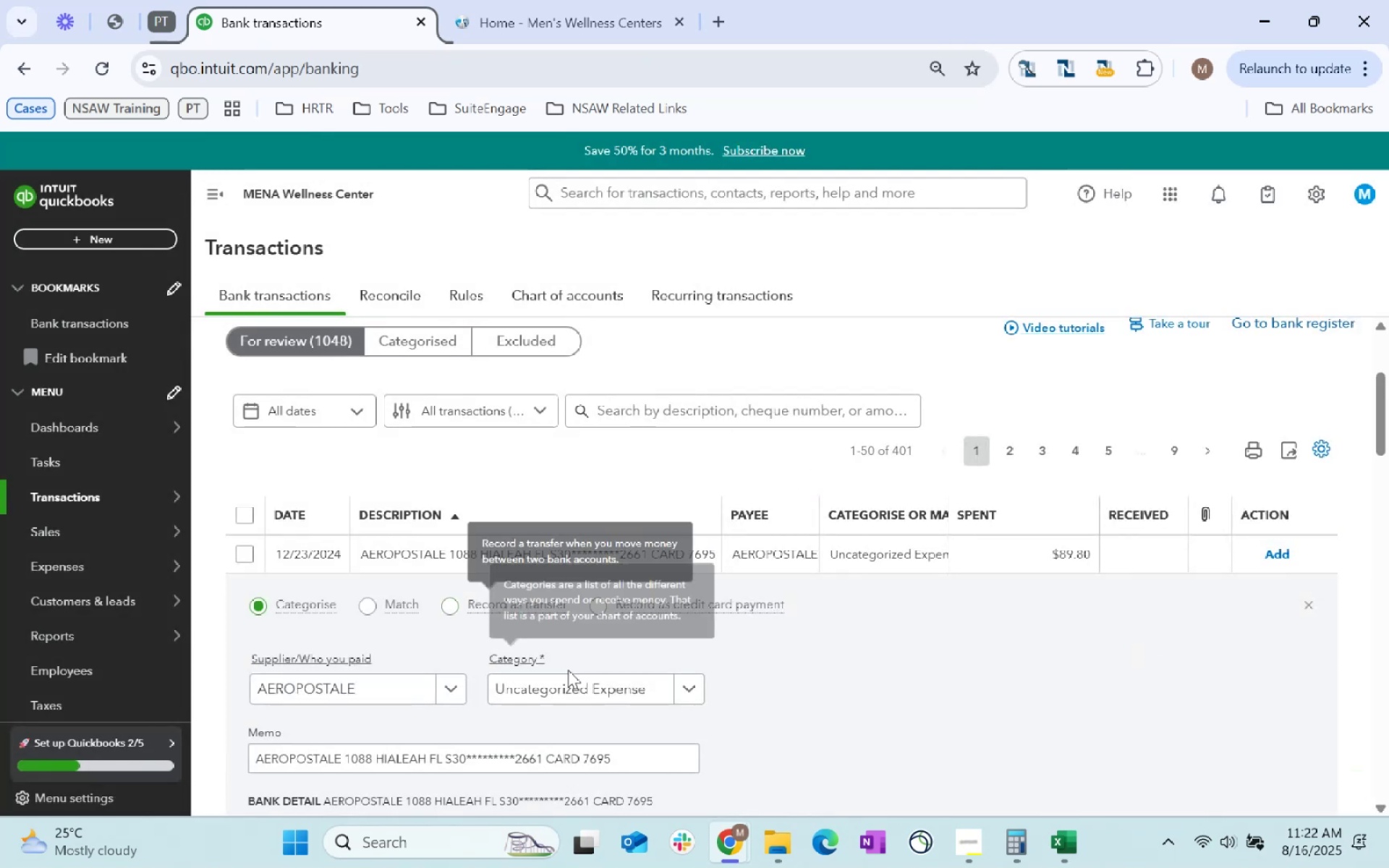 
key(Tab)
type(Clothing)
key(Tab)
 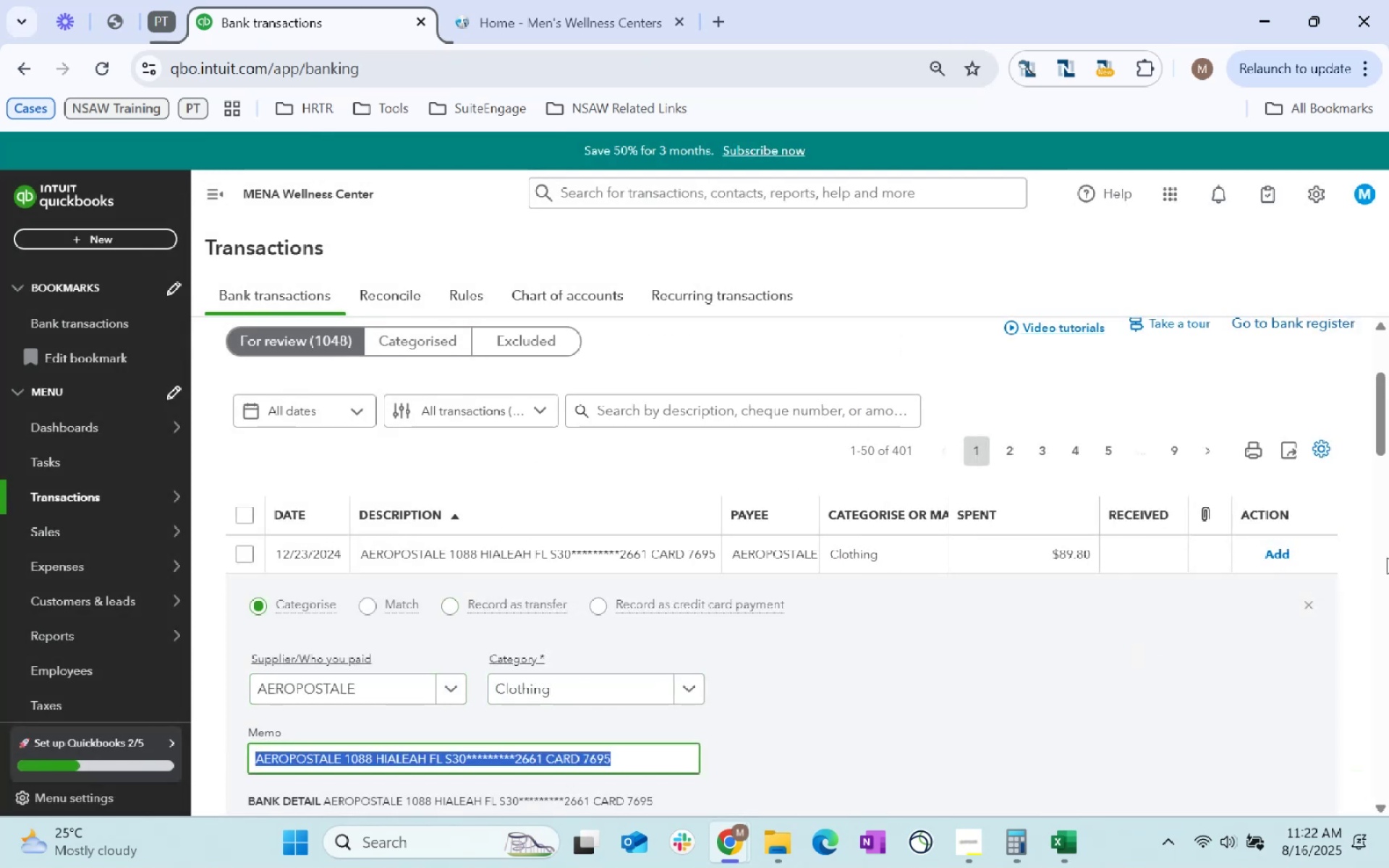 
scroll: coordinate [1037, 689], scroll_direction: down, amount: 2.0
 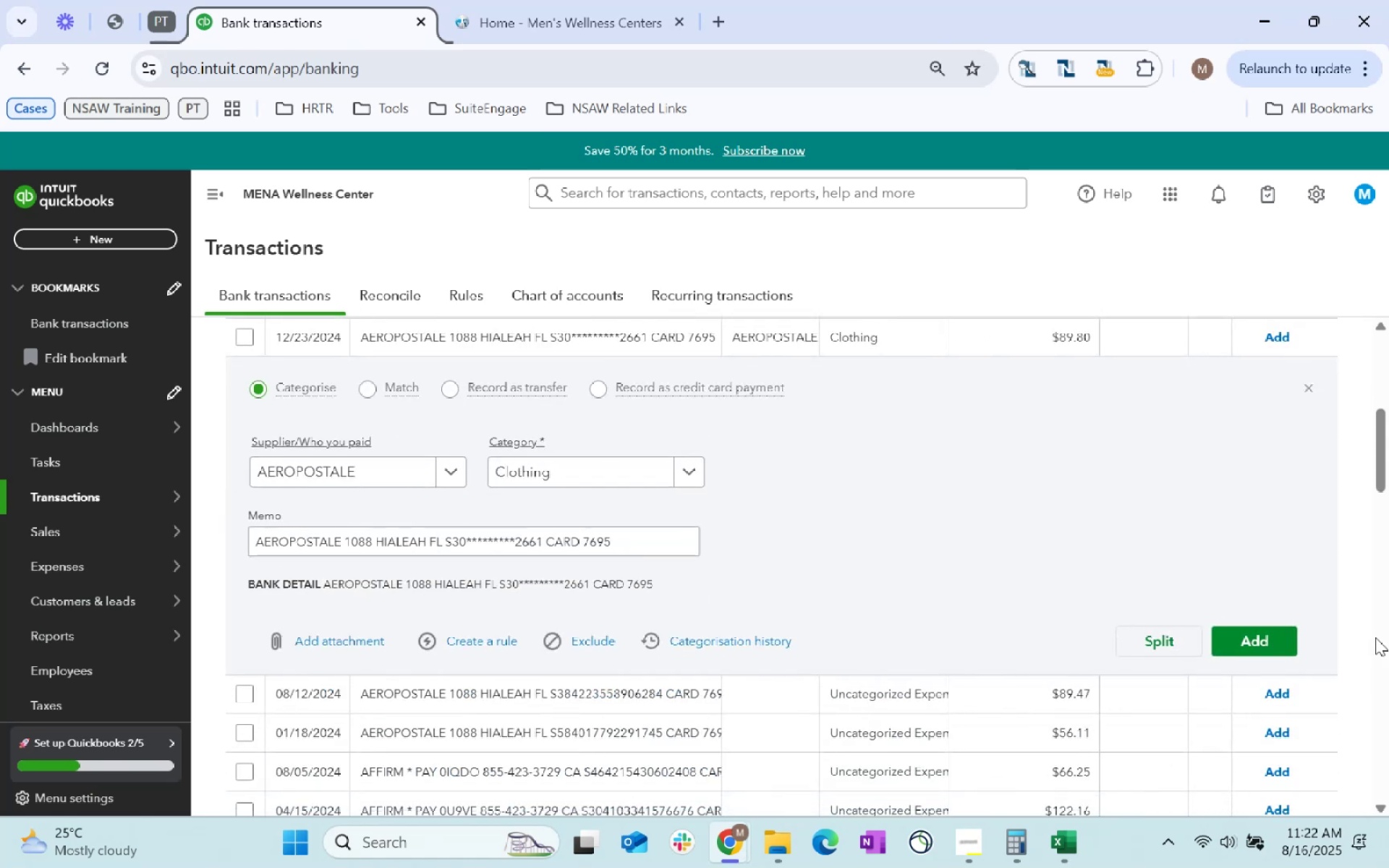 
left_click([1283, 647])
 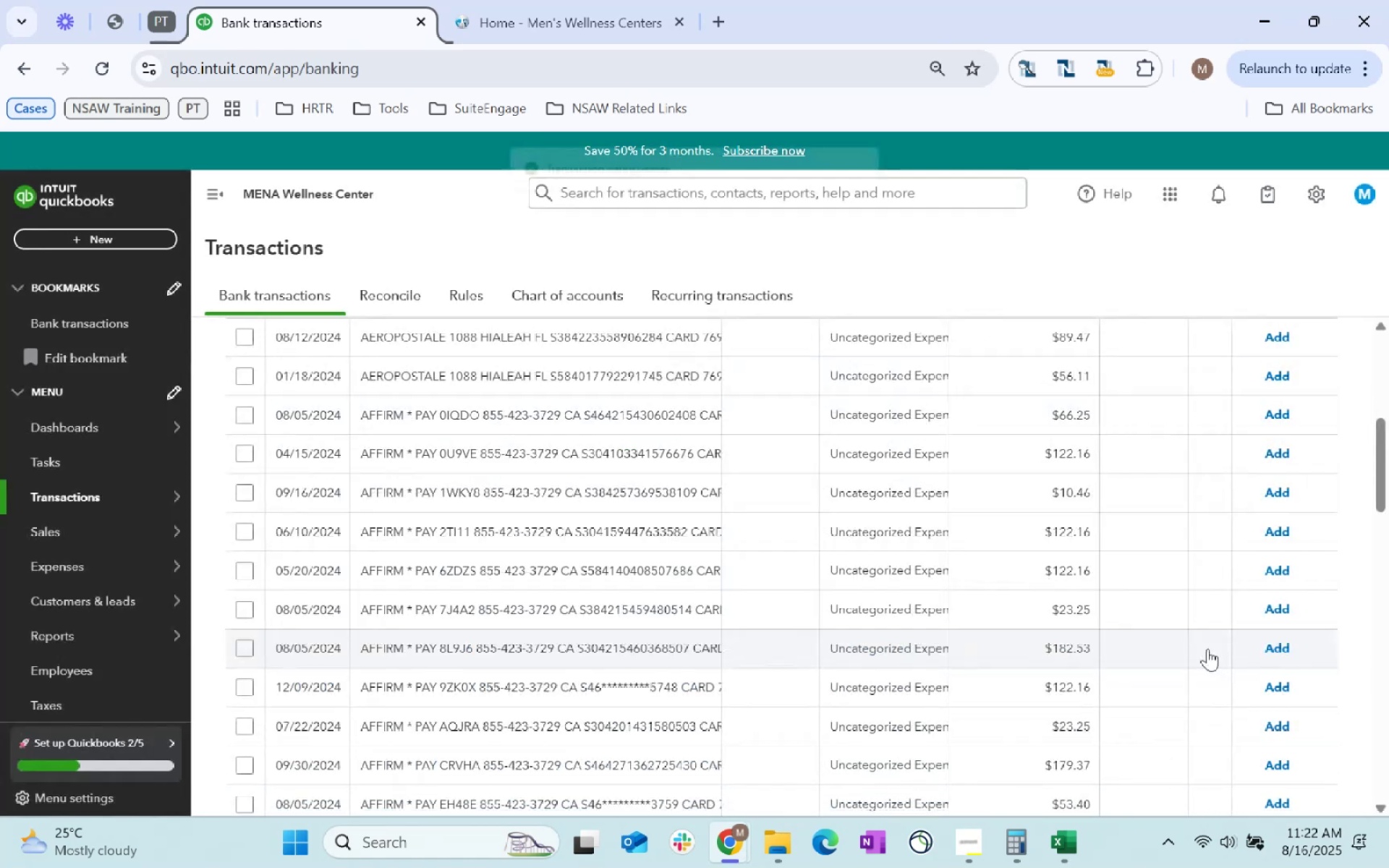 
scroll: coordinate [919, 580], scroll_direction: up, amount: 3.0
 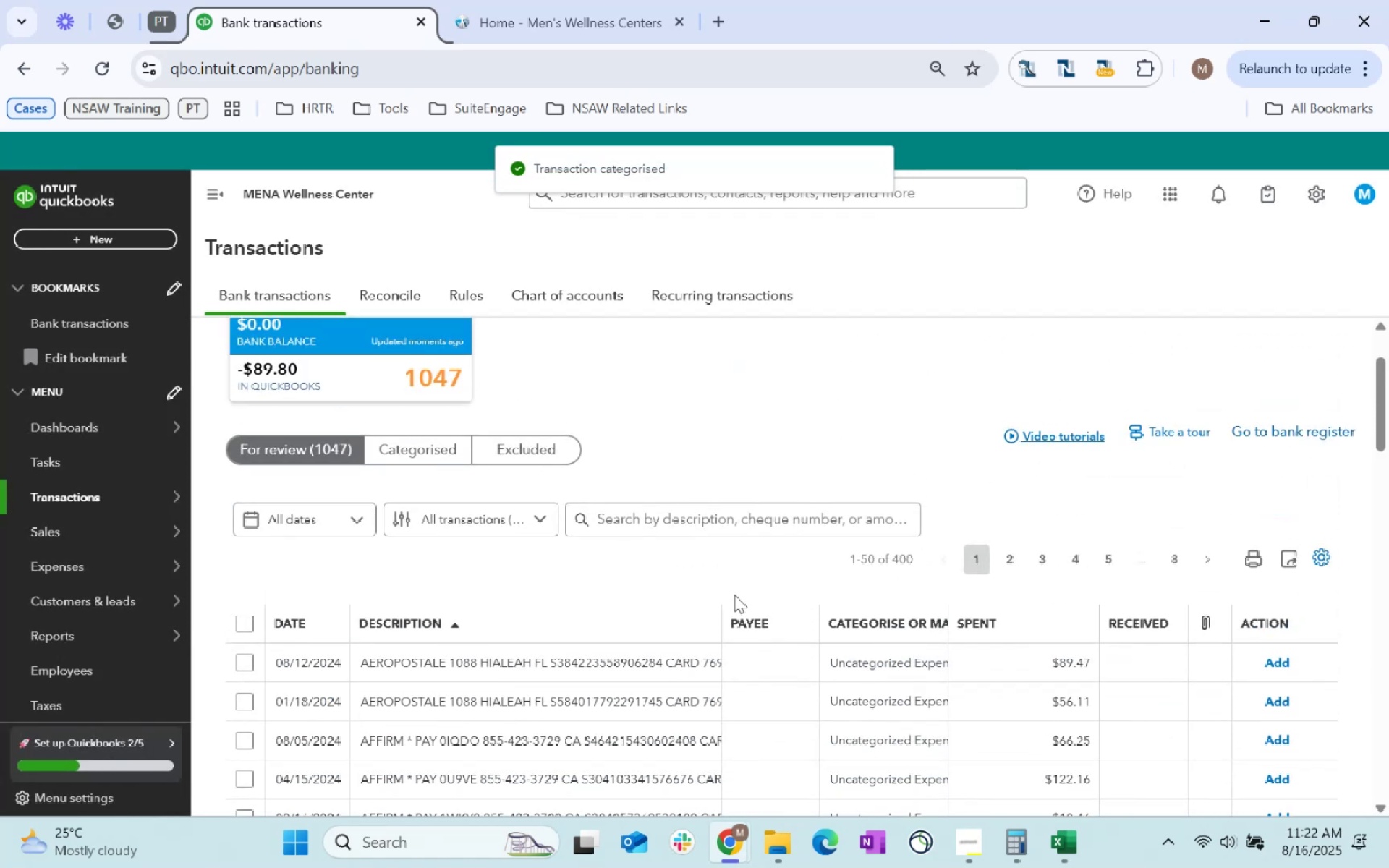 
scroll: coordinate [833, 712], scroll_direction: down, amount: 1.0
 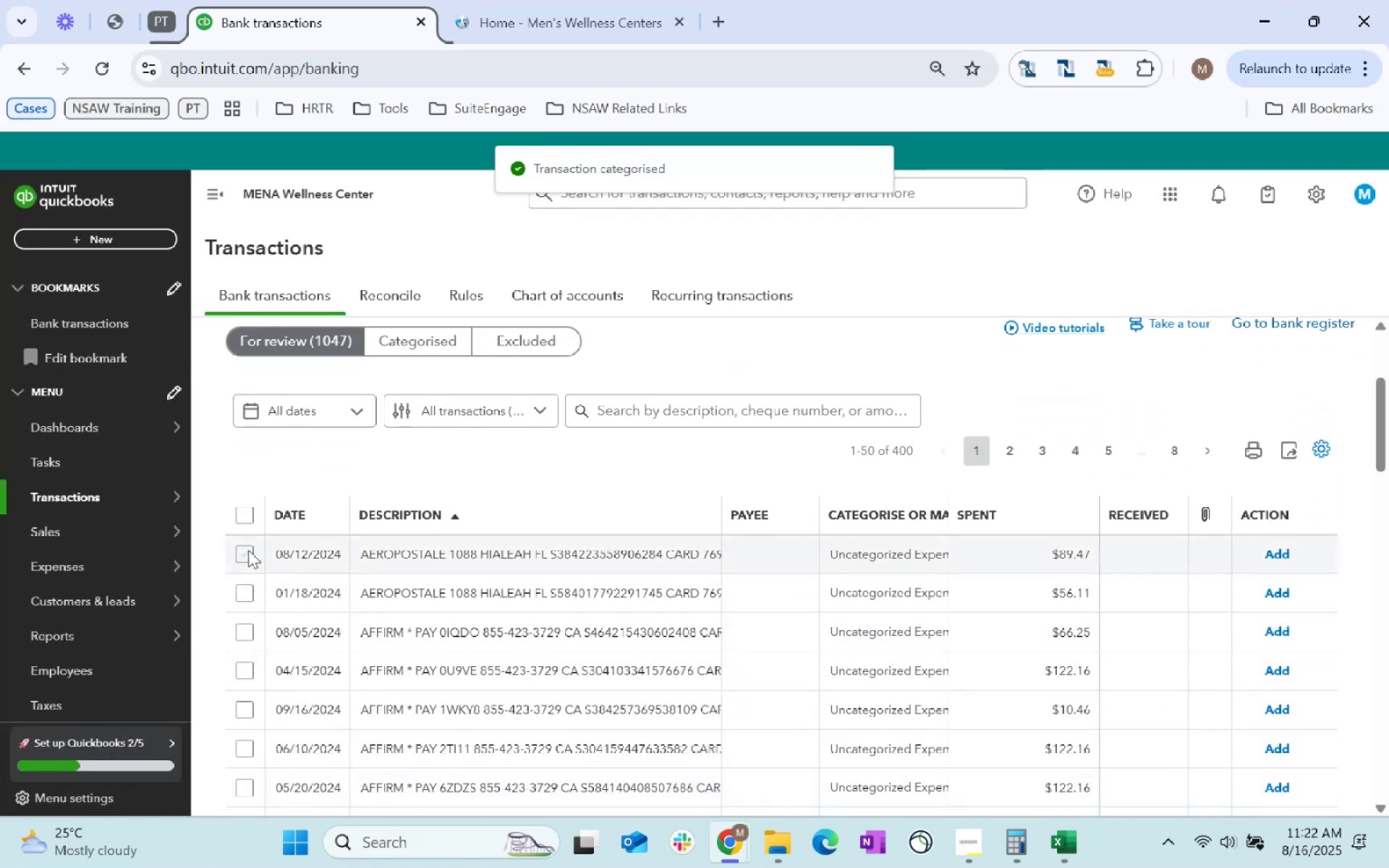 
left_click([239, 595])
 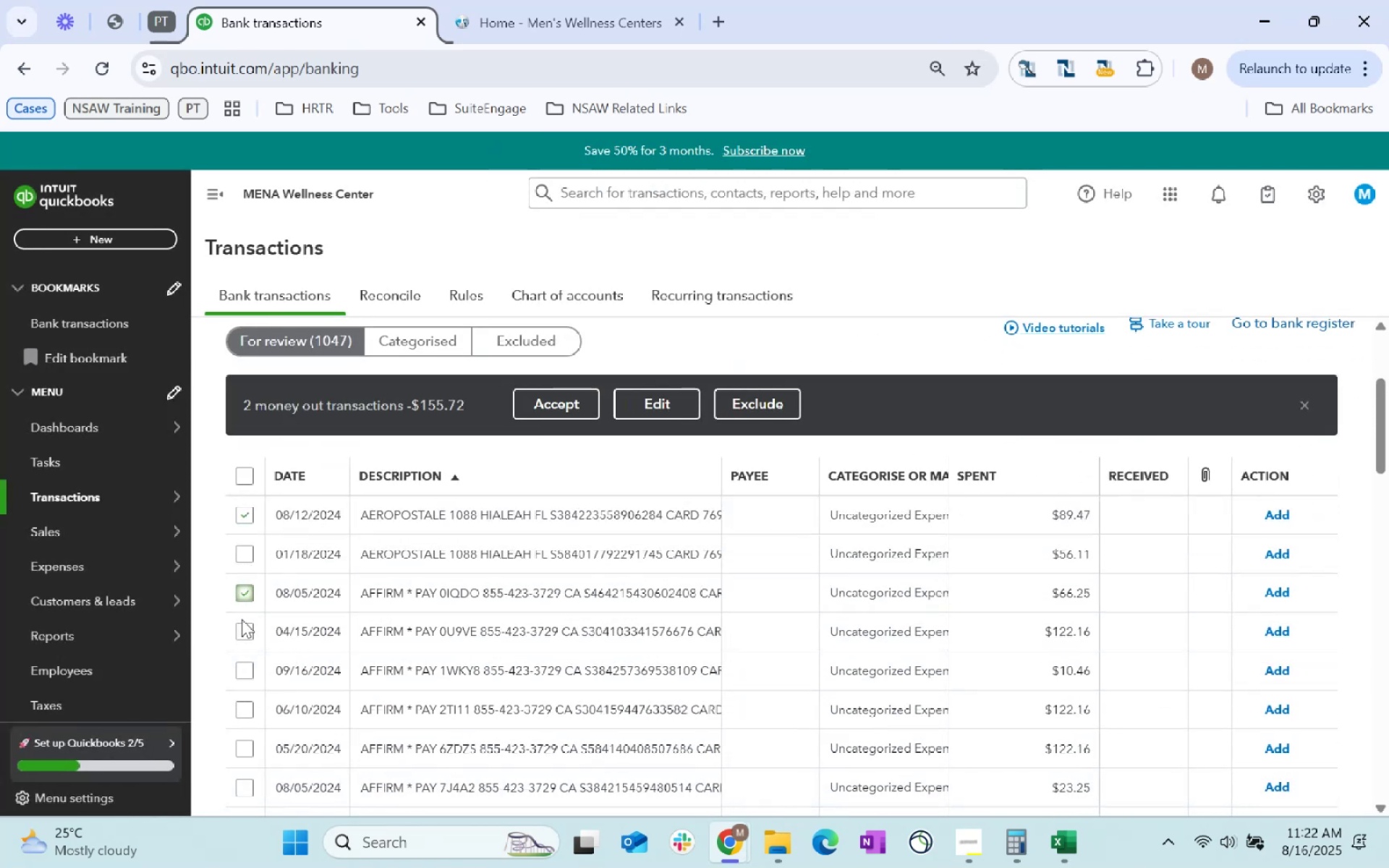 
left_click([245, 598])
 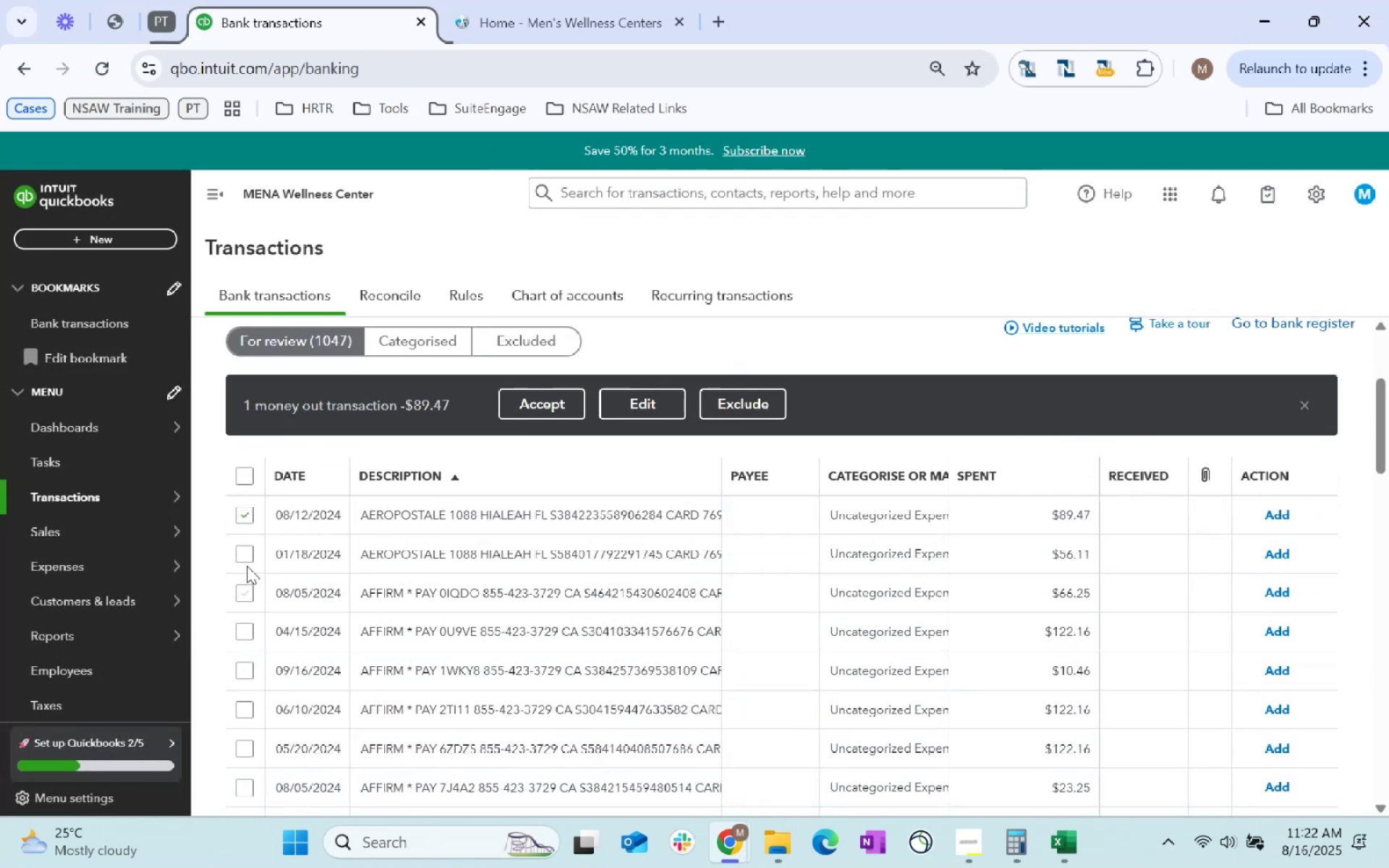 
left_click([245, 561])
 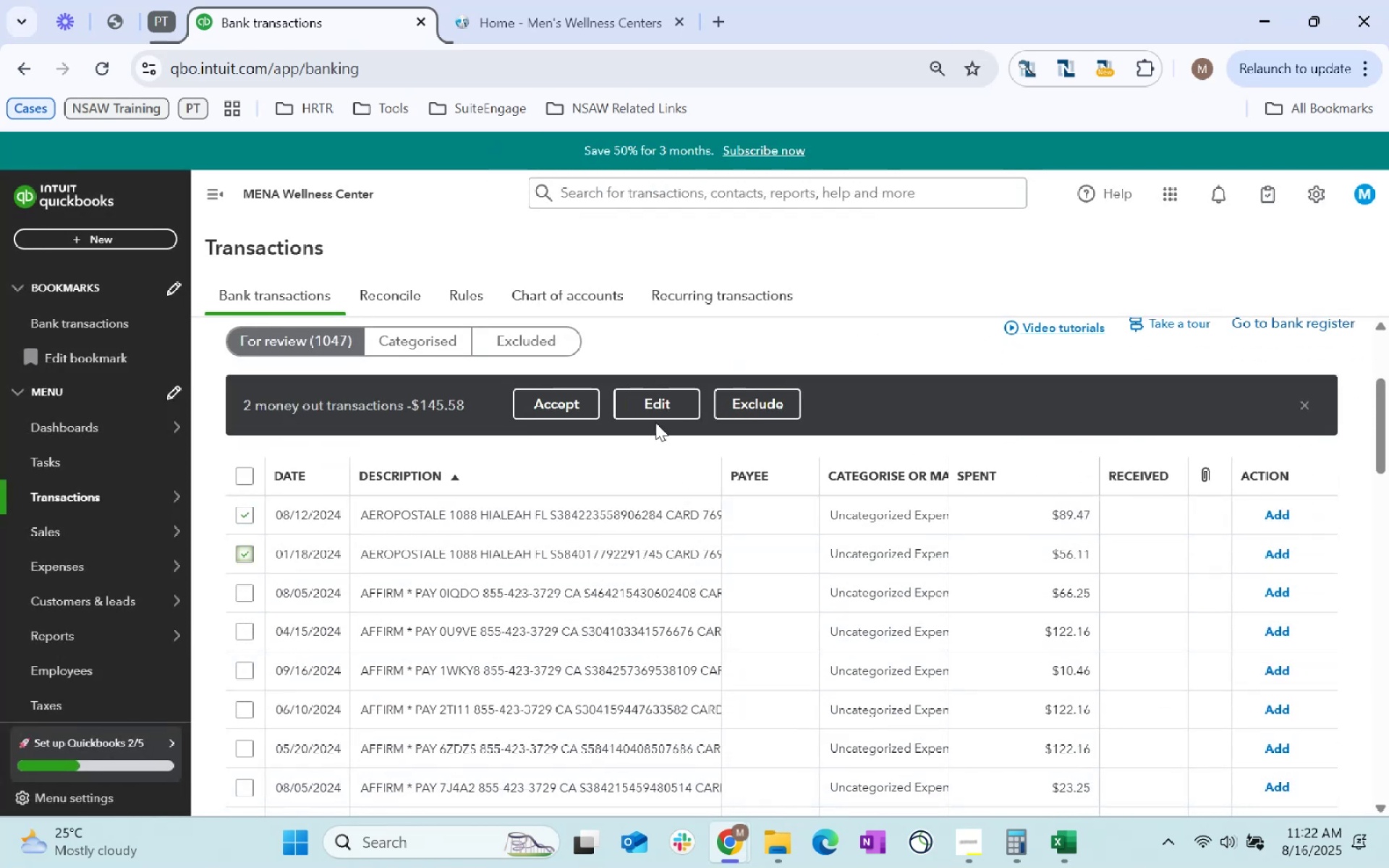 
left_click([661, 402])
 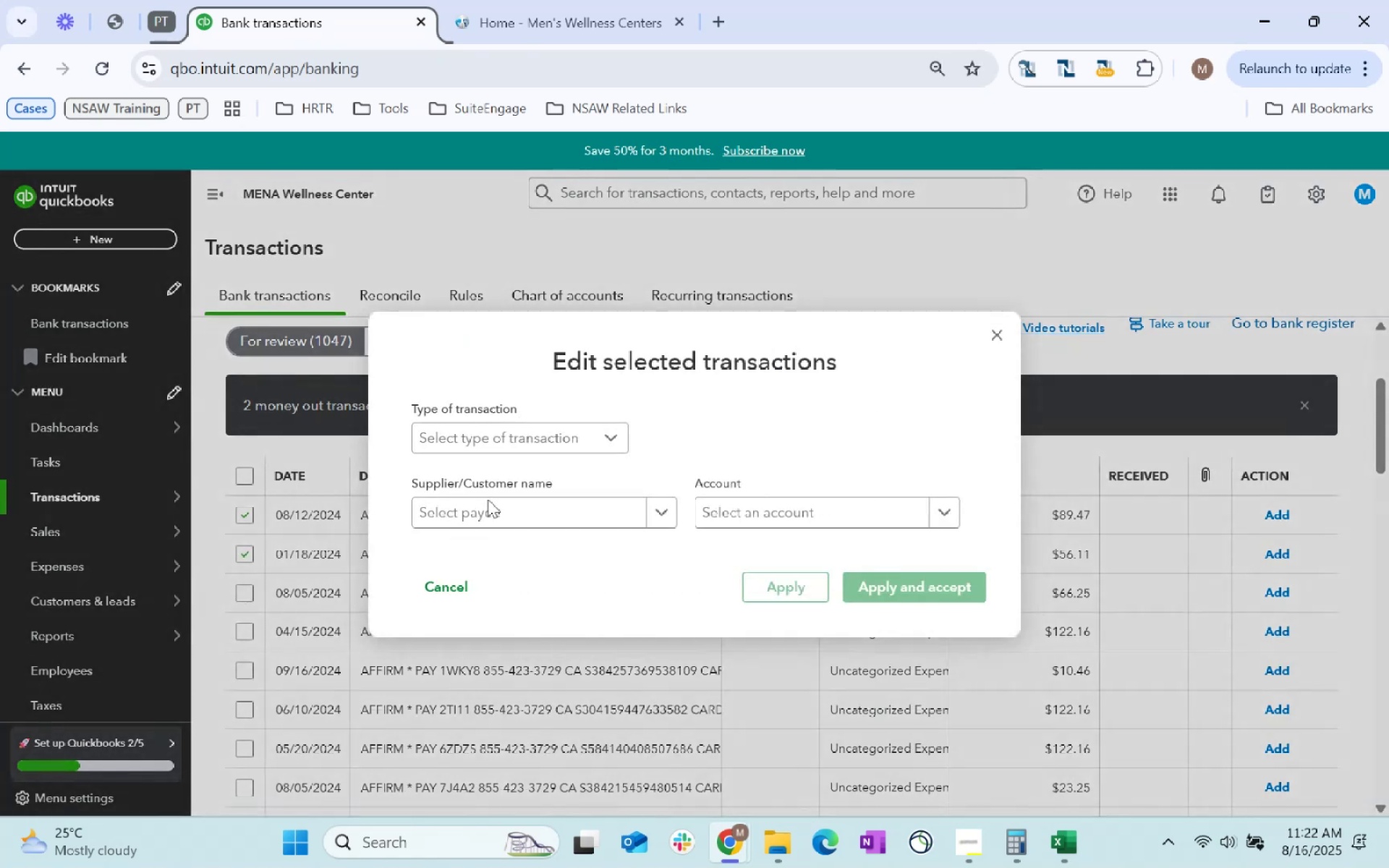 
left_click([552, 503])
 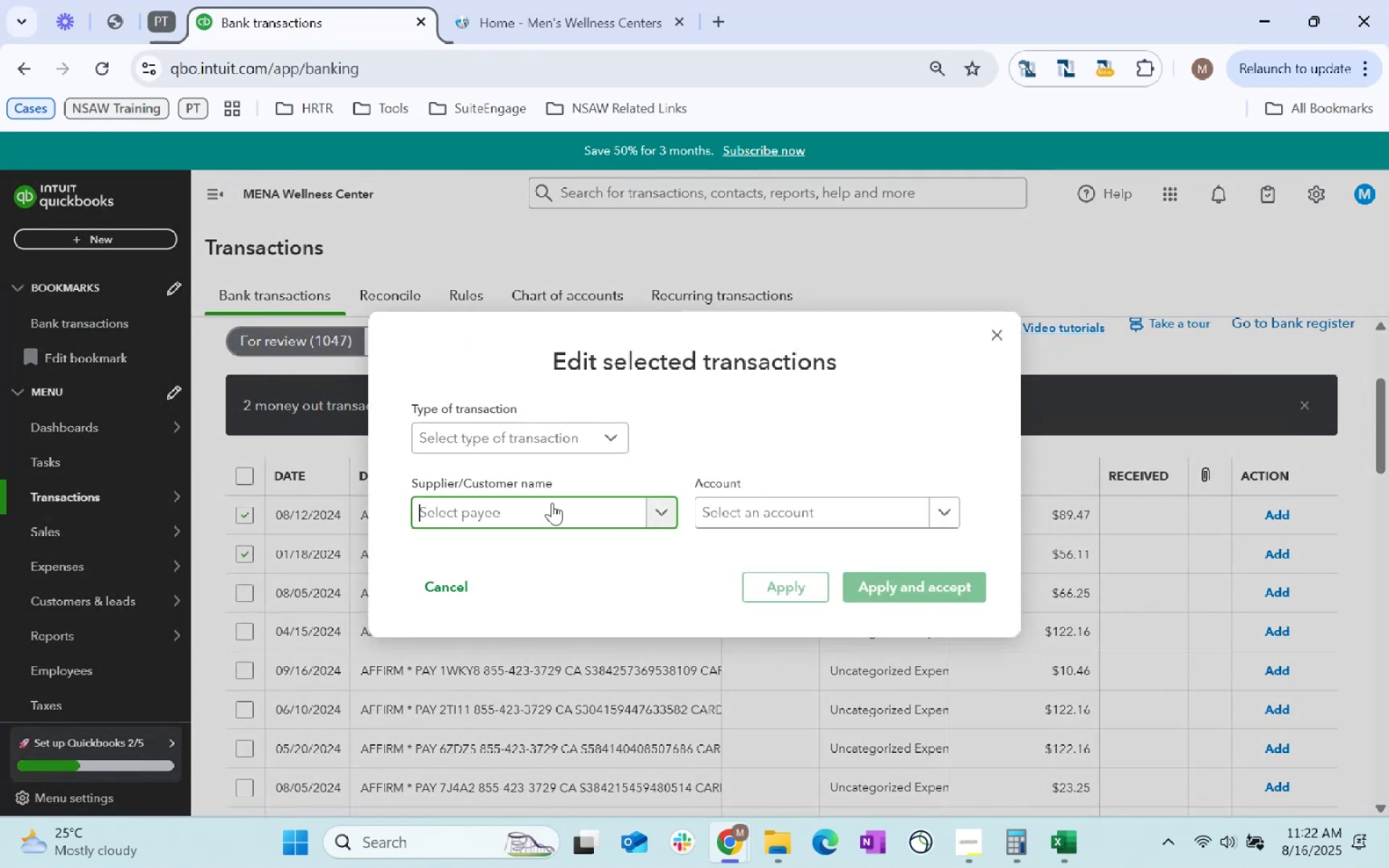 
type(Aro)
 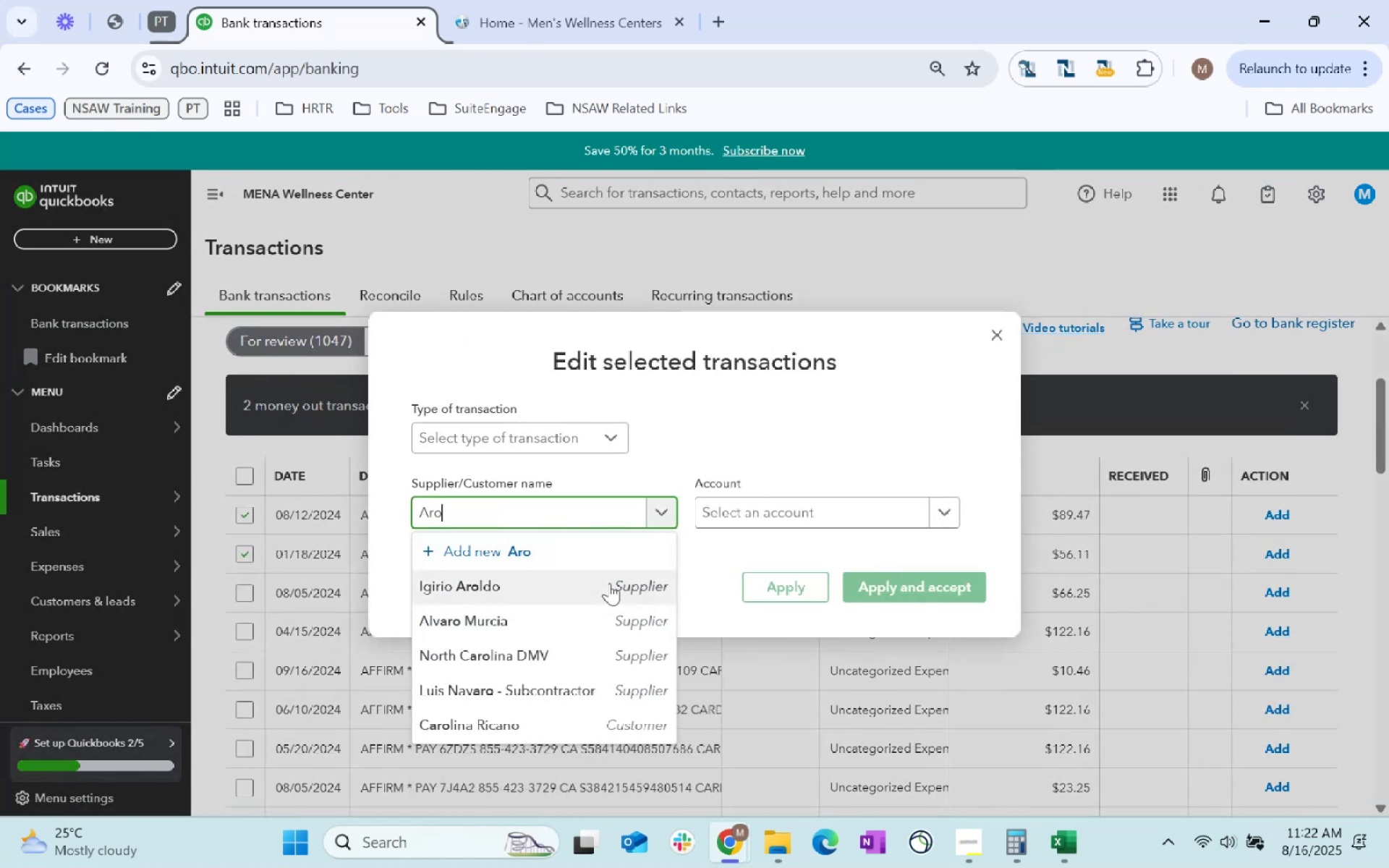 
key(Backspace)
key(Backspace)
type(ero)
 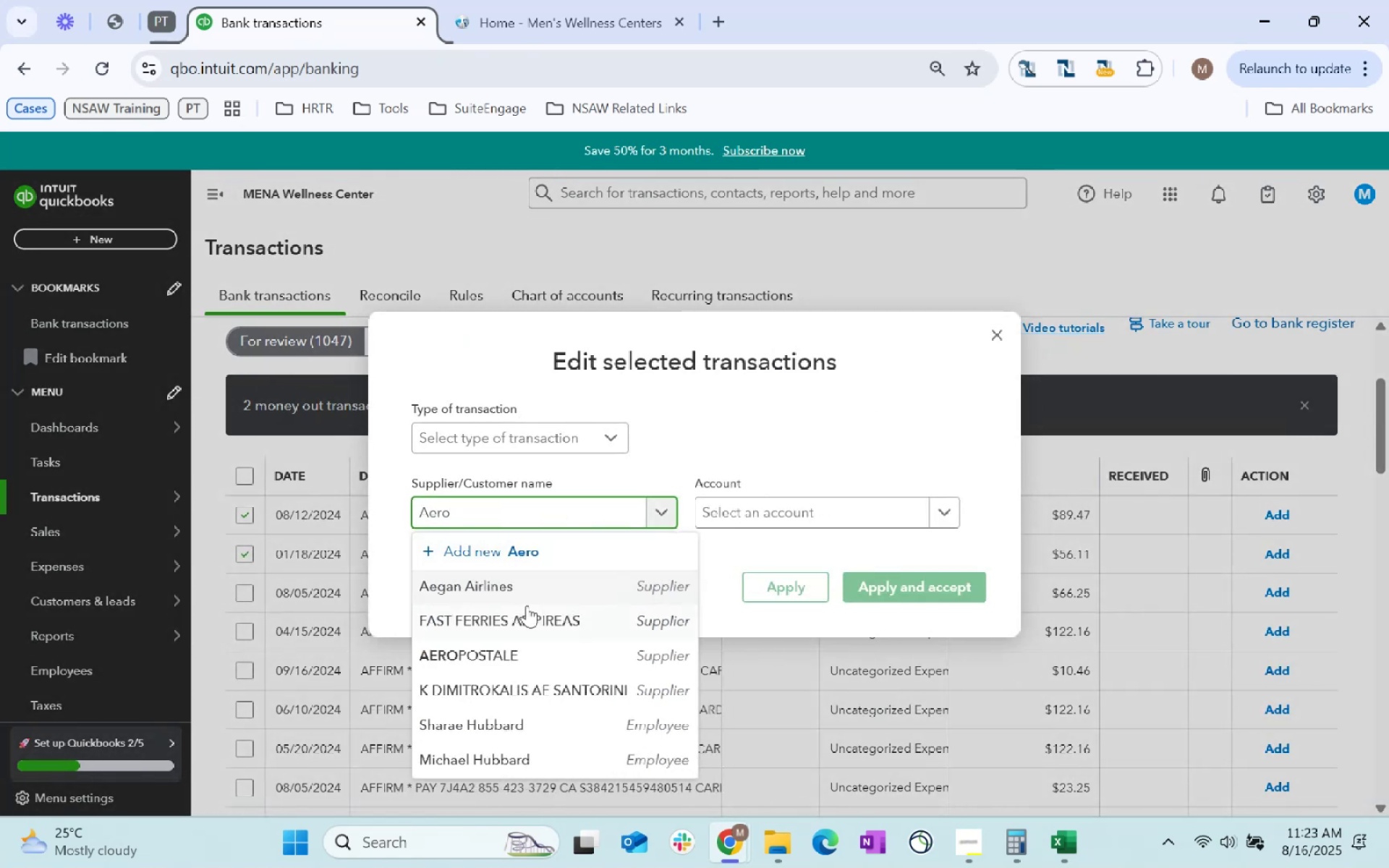 
left_click([512, 587])
 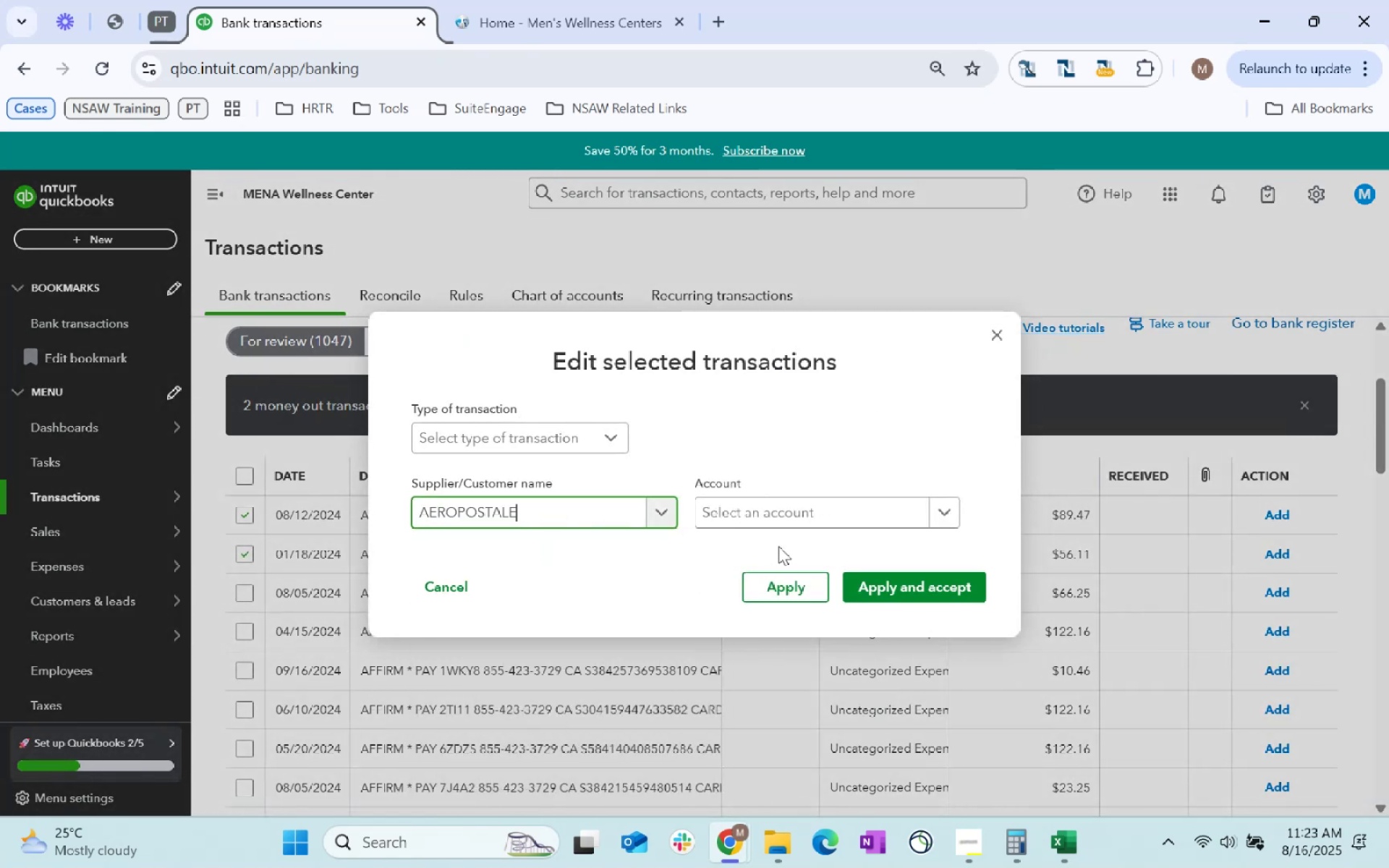 
left_click([789, 514])
 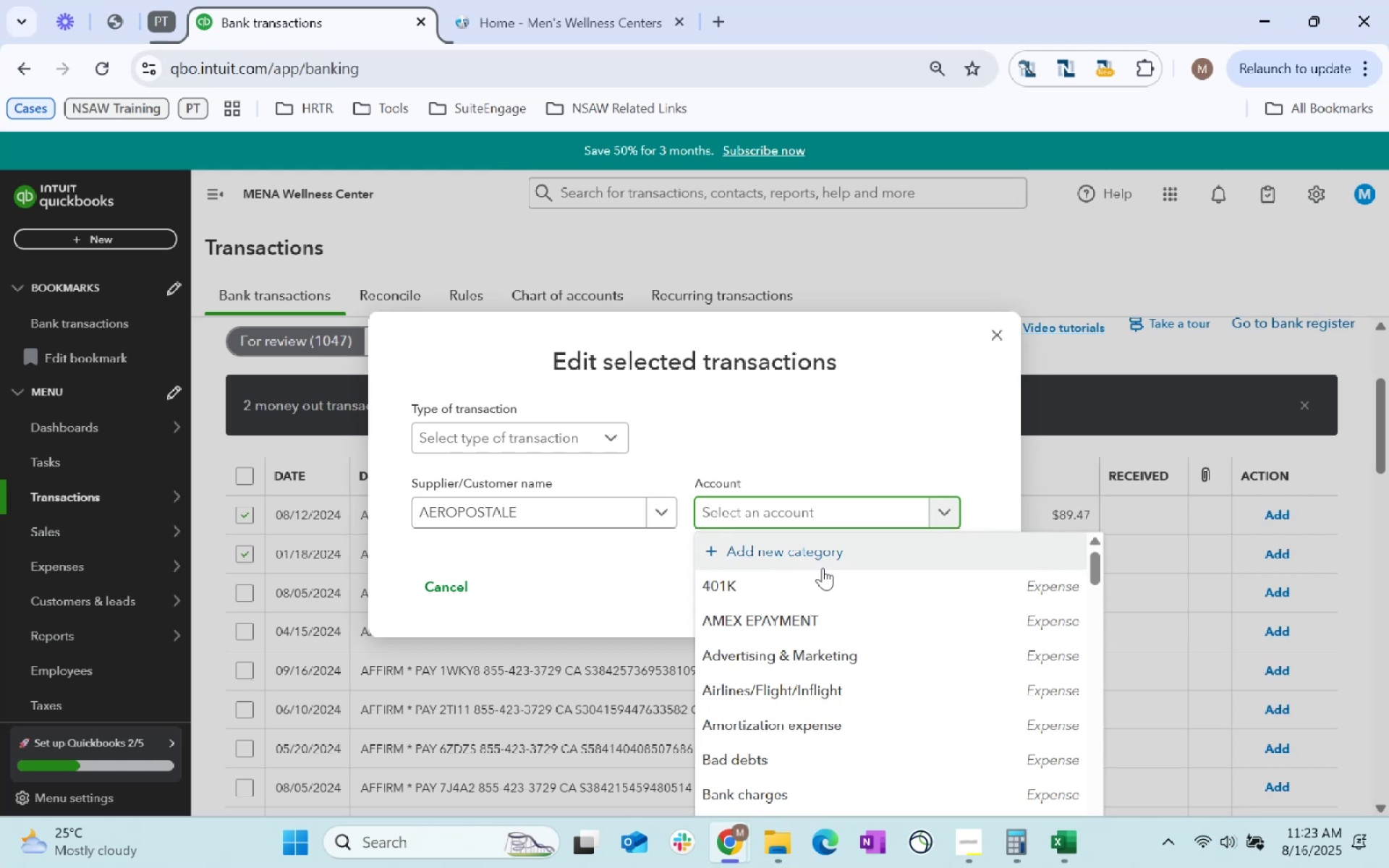 
type(clothing)
 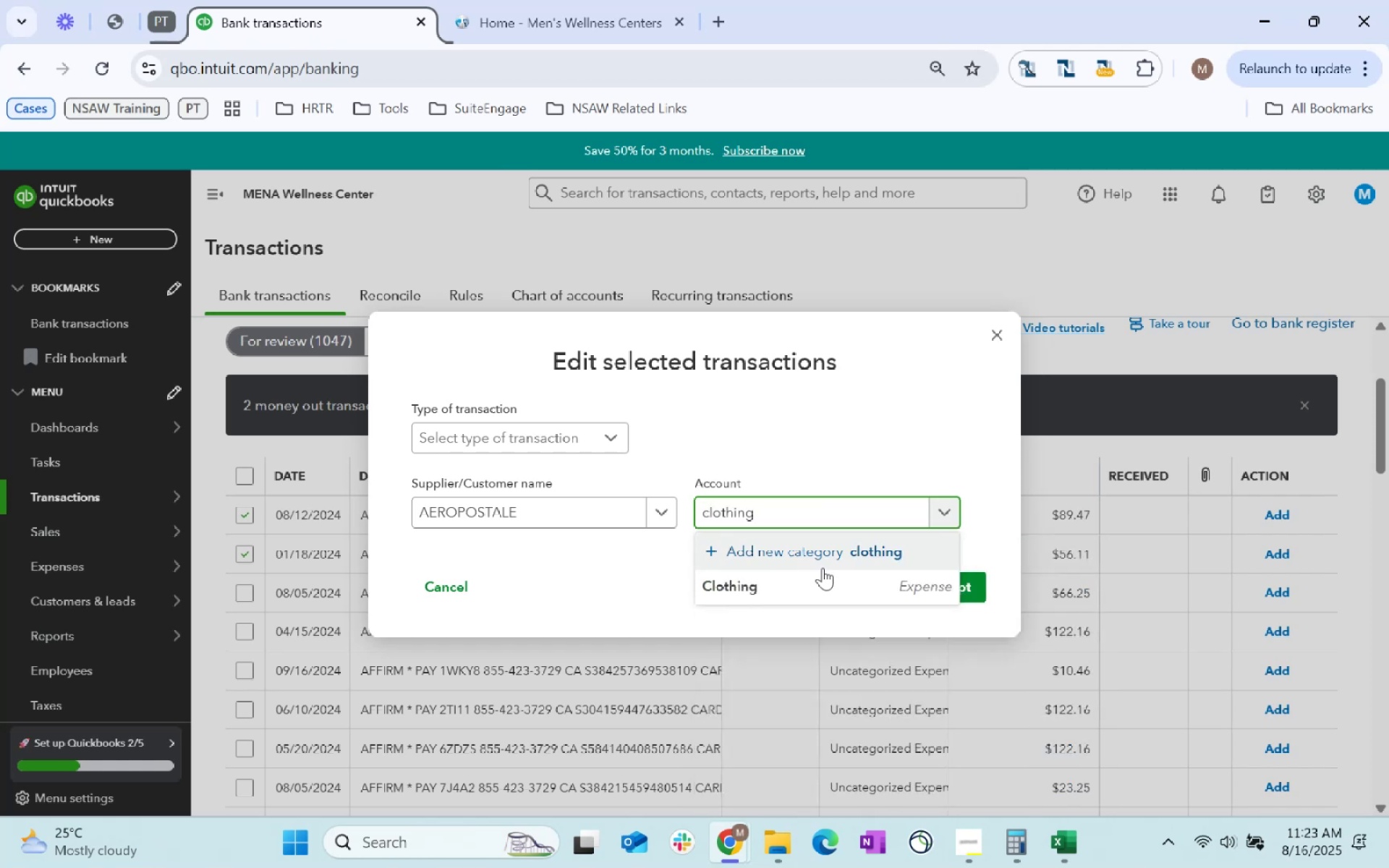 
left_click([837, 586])
 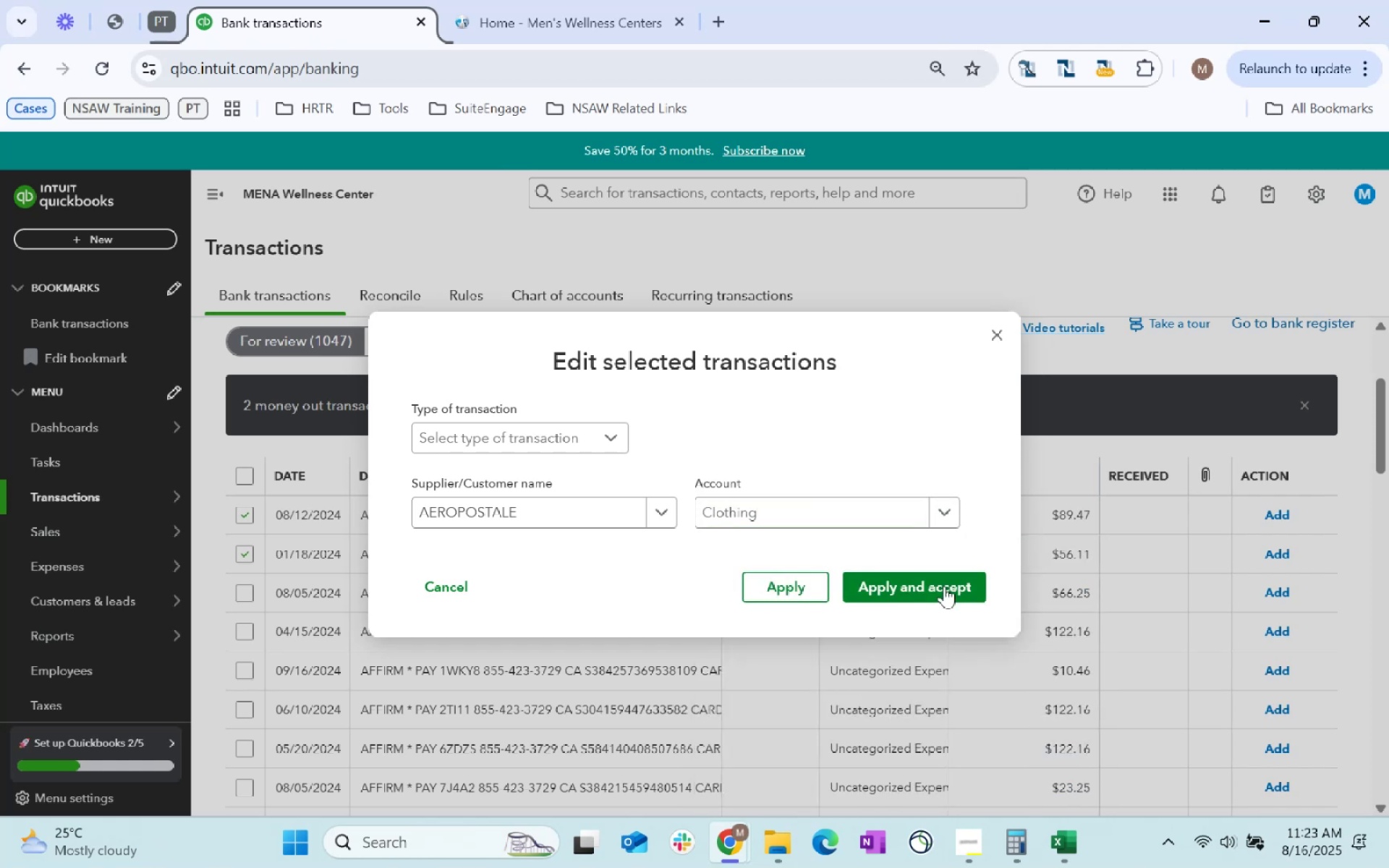 
double_click([940, 591])
 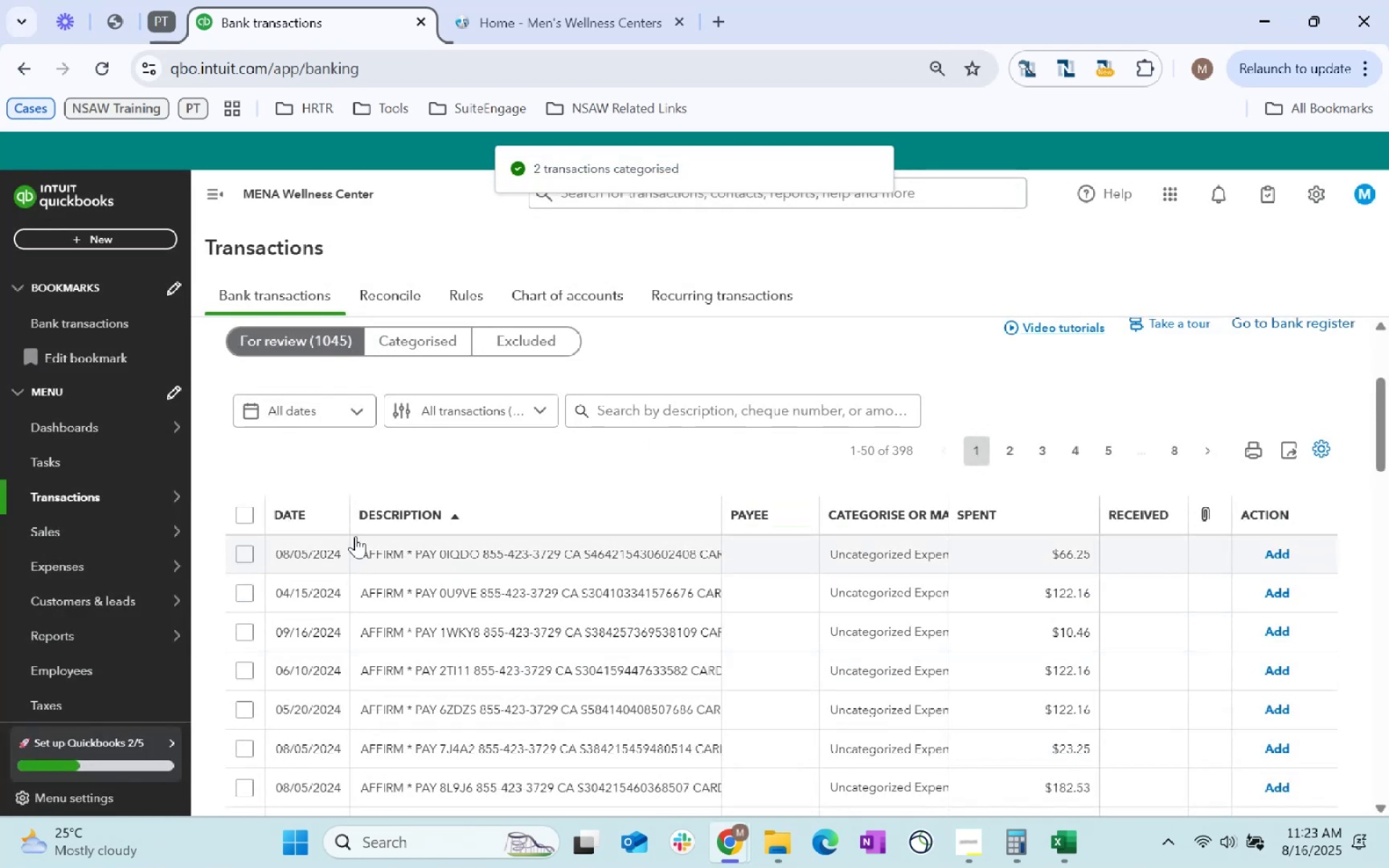 
wait(5.01)
 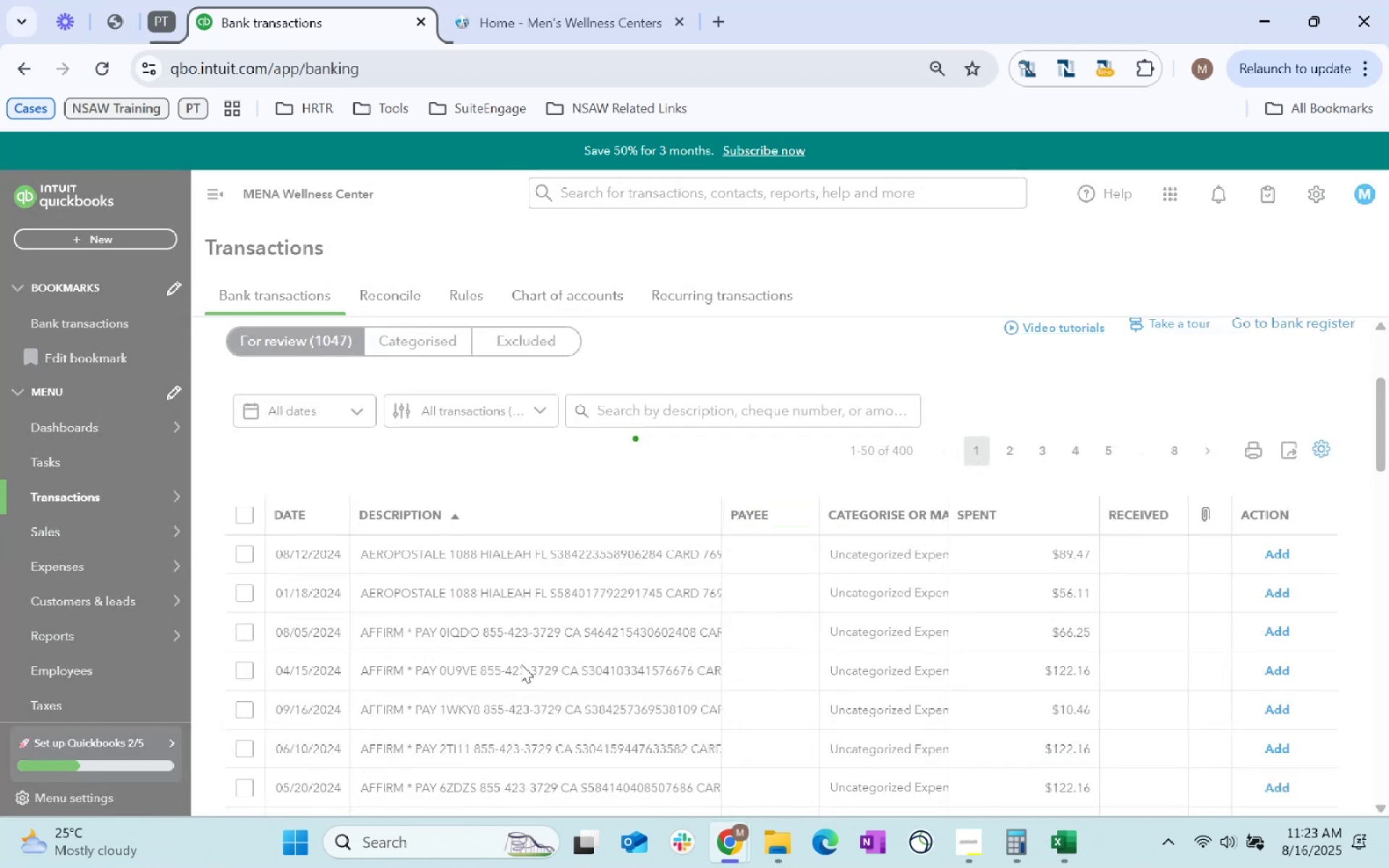 
scroll: coordinate [606, 636], scroll_direction: down, amount: 2.0
 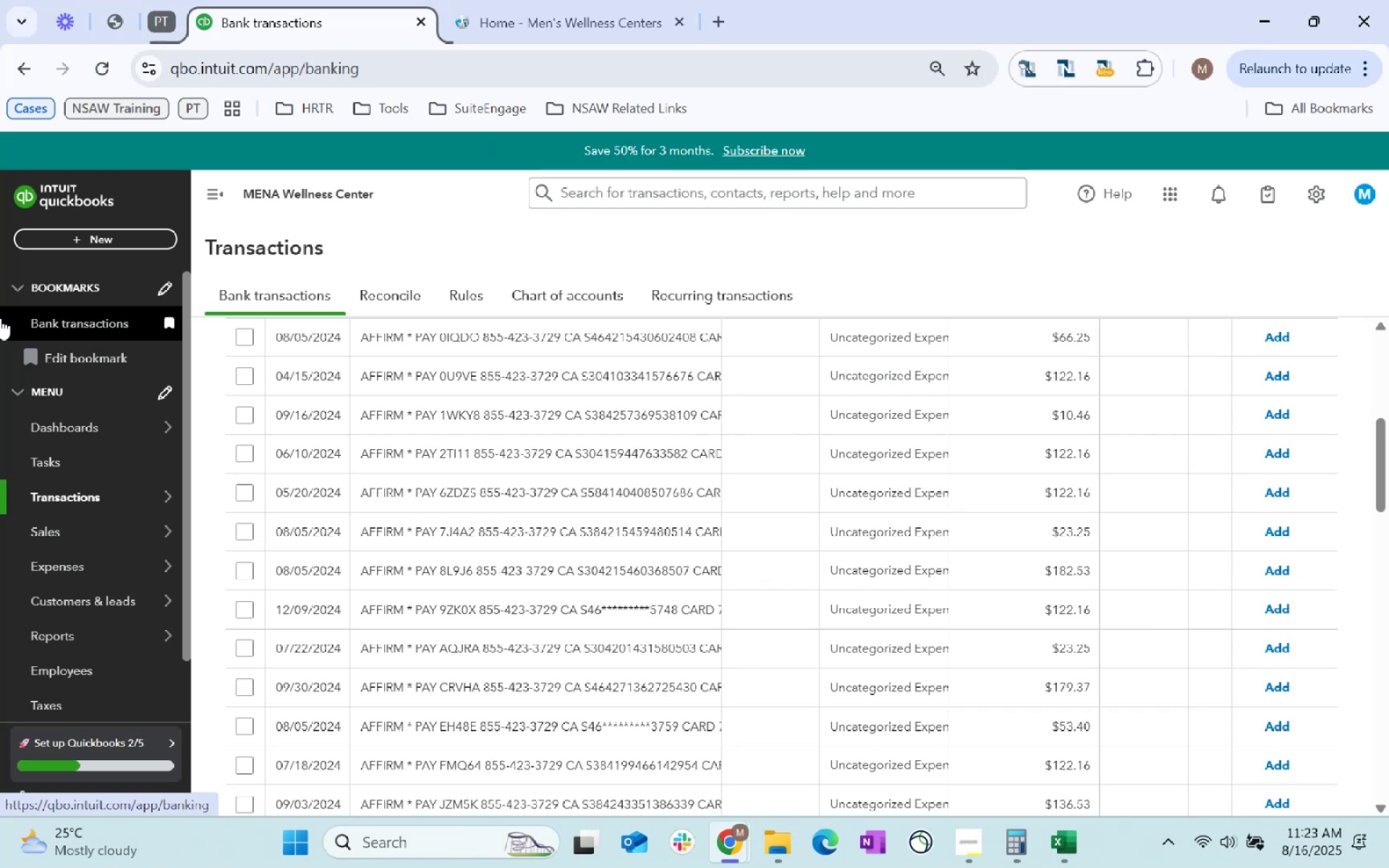 
wait(8.48)
 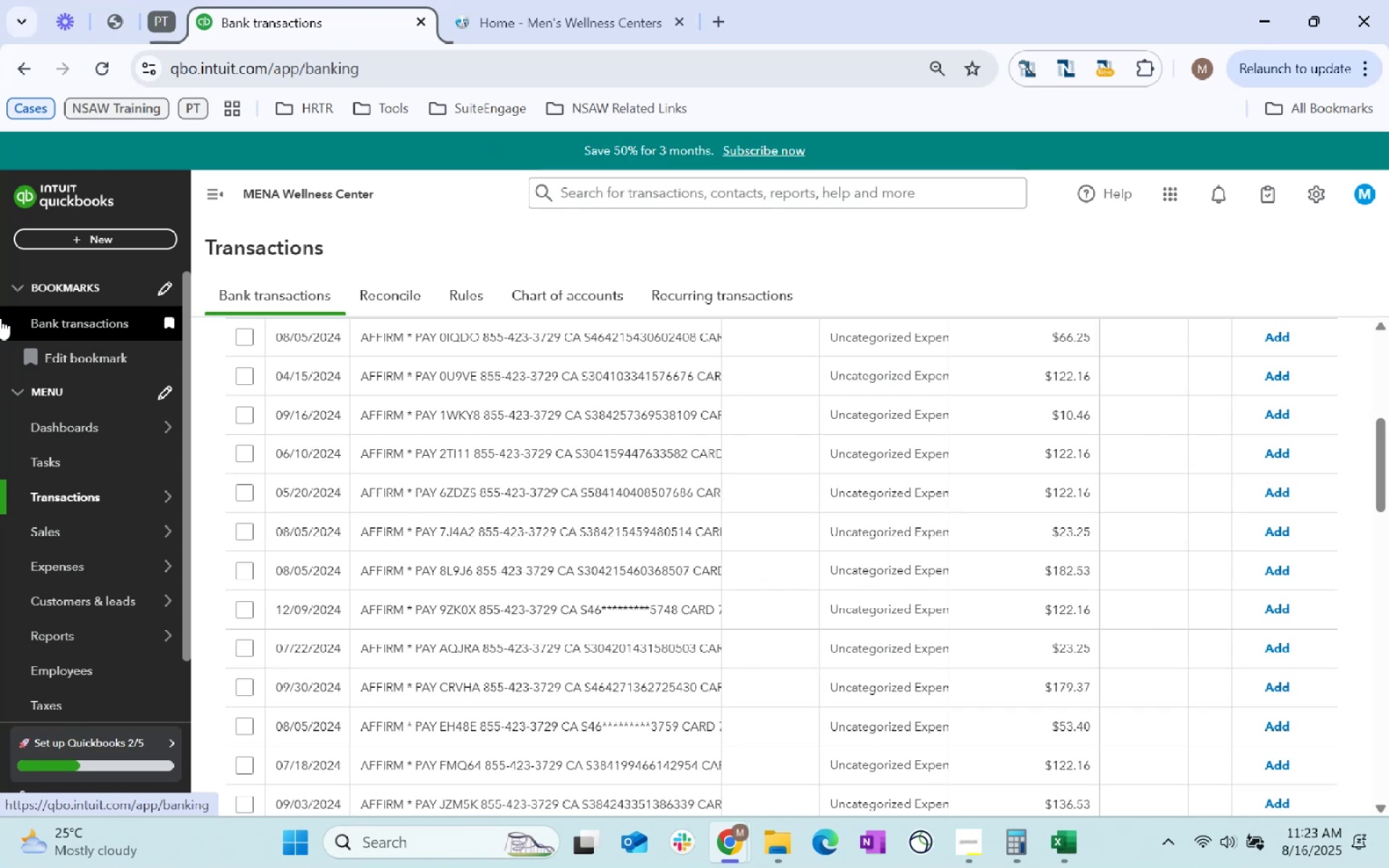 
left_click_drag(start_coordinate=[584, 22], to_coordinate=[582, 15])
 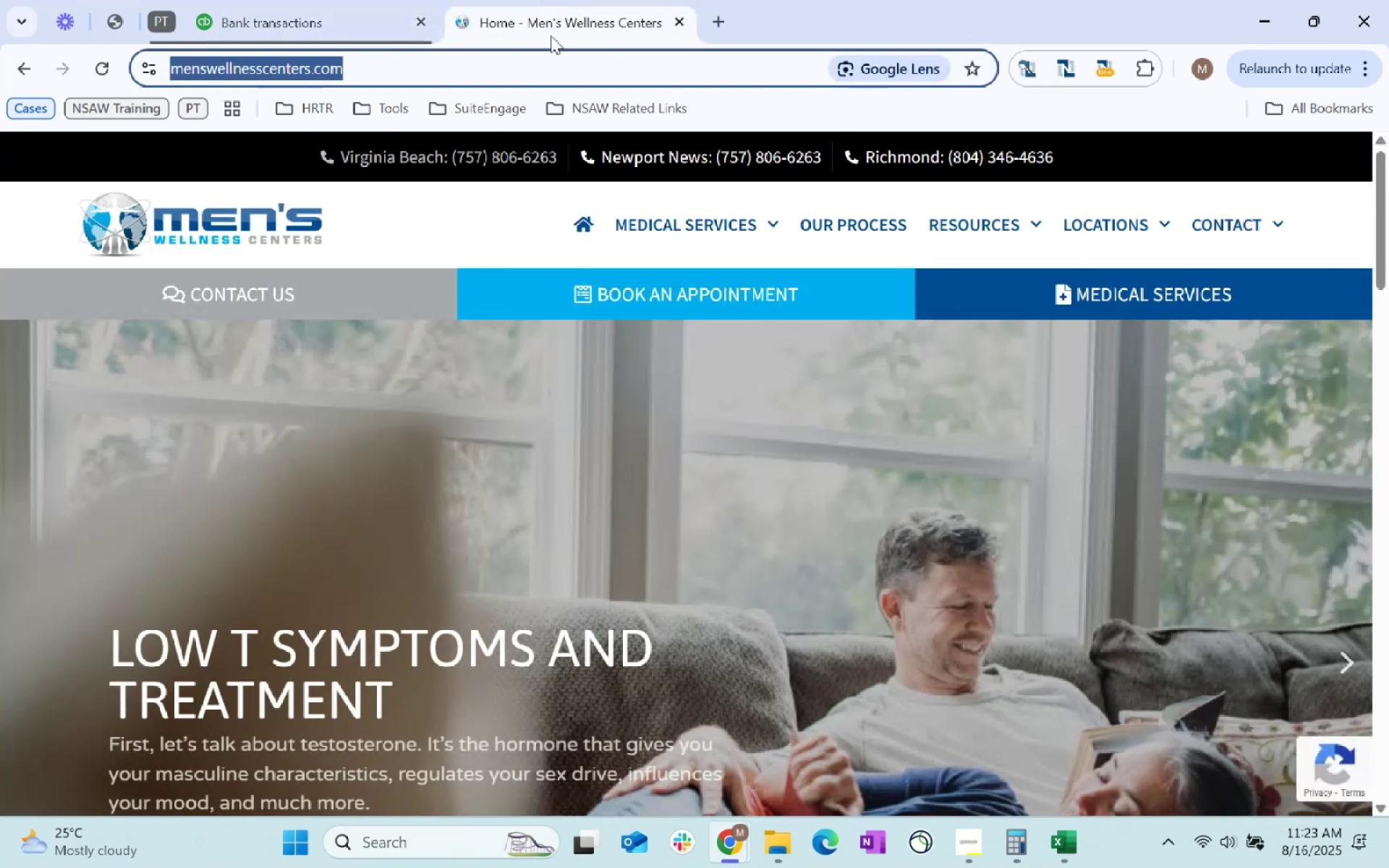 
left_click([253, 0])
 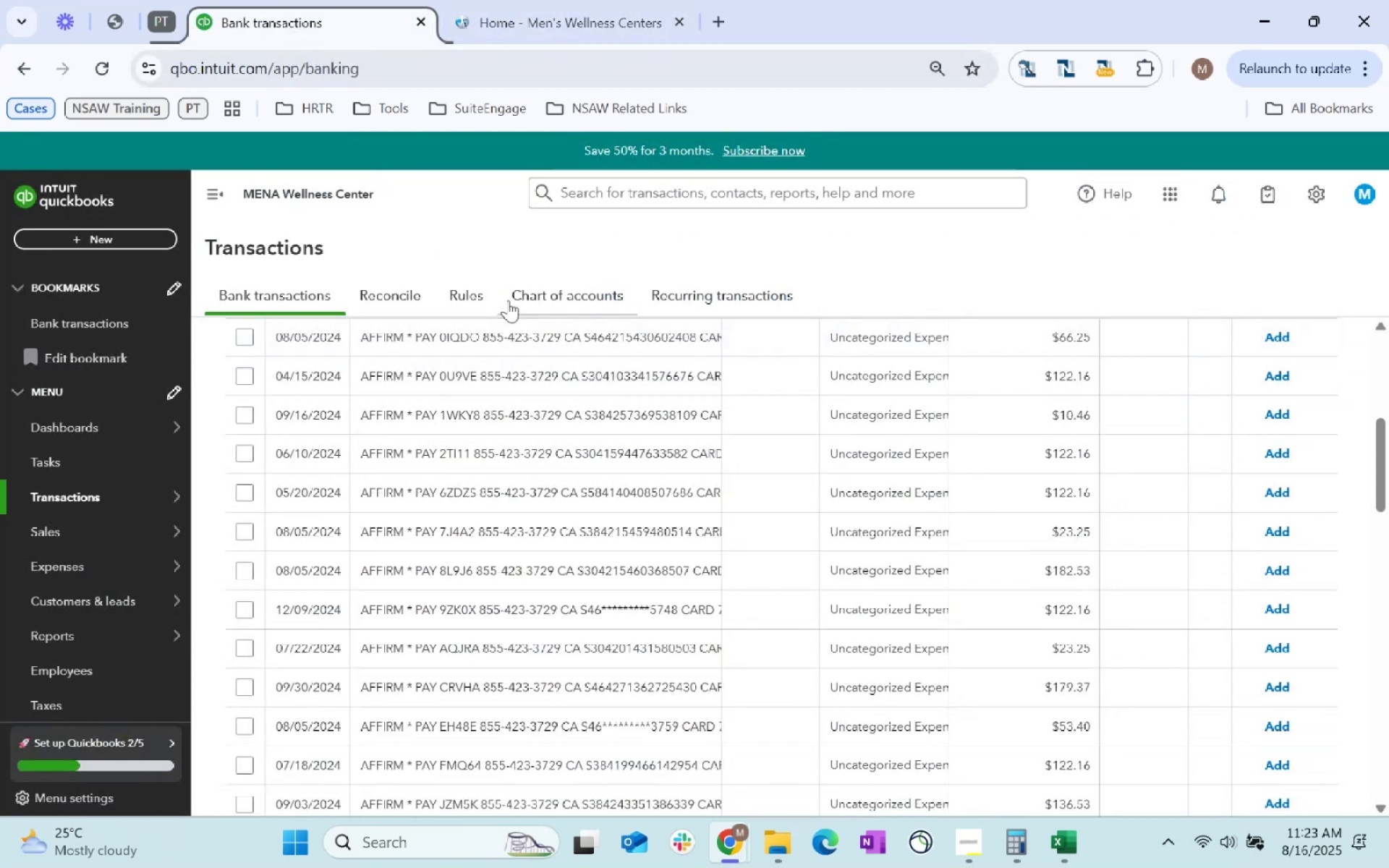 
scroll: coordinate [494, 403], scroll_direction: up, amount: 16.0
 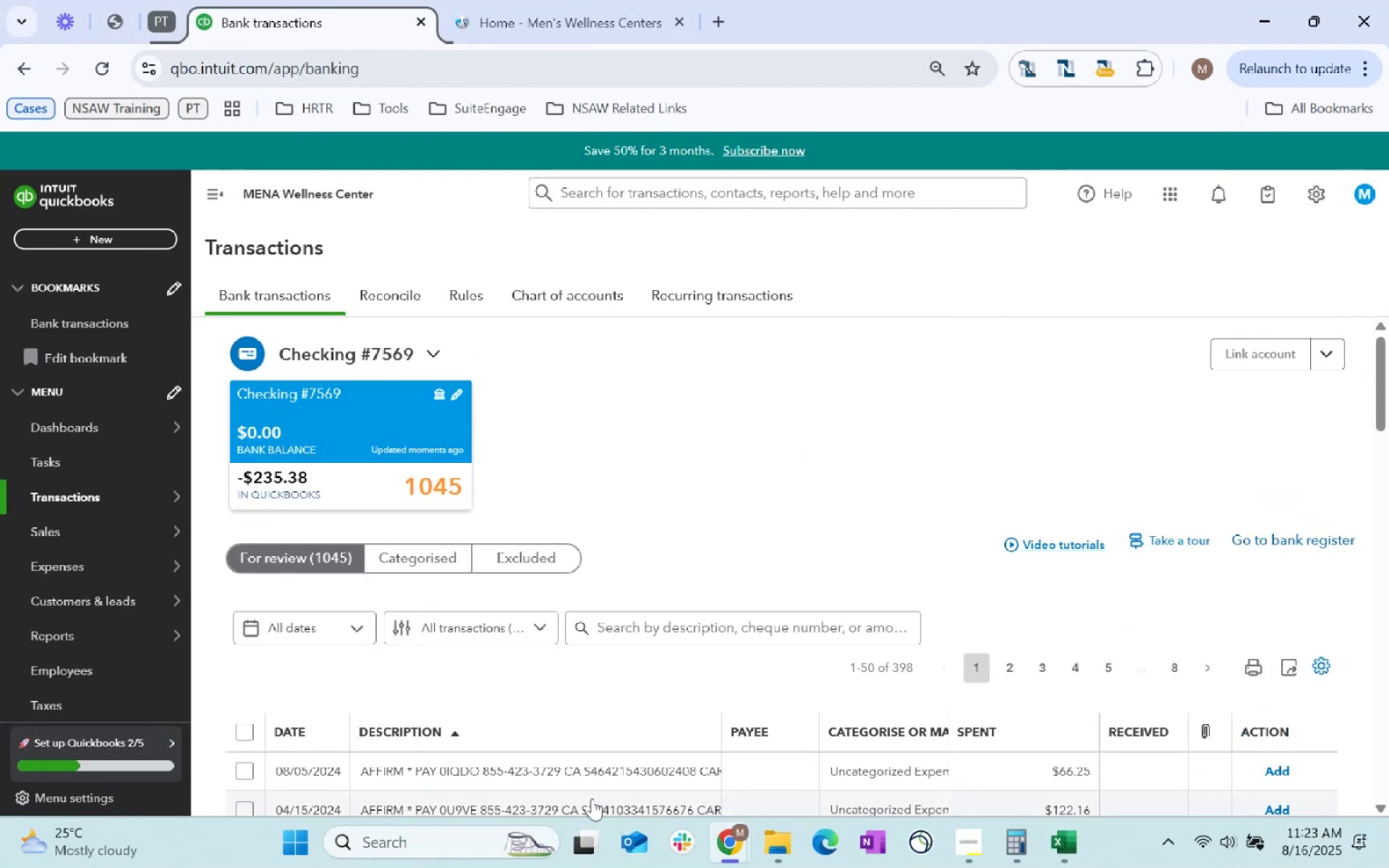 
scroll: coordinate [641, 621], scroll_direction: down, amount: 2.0
 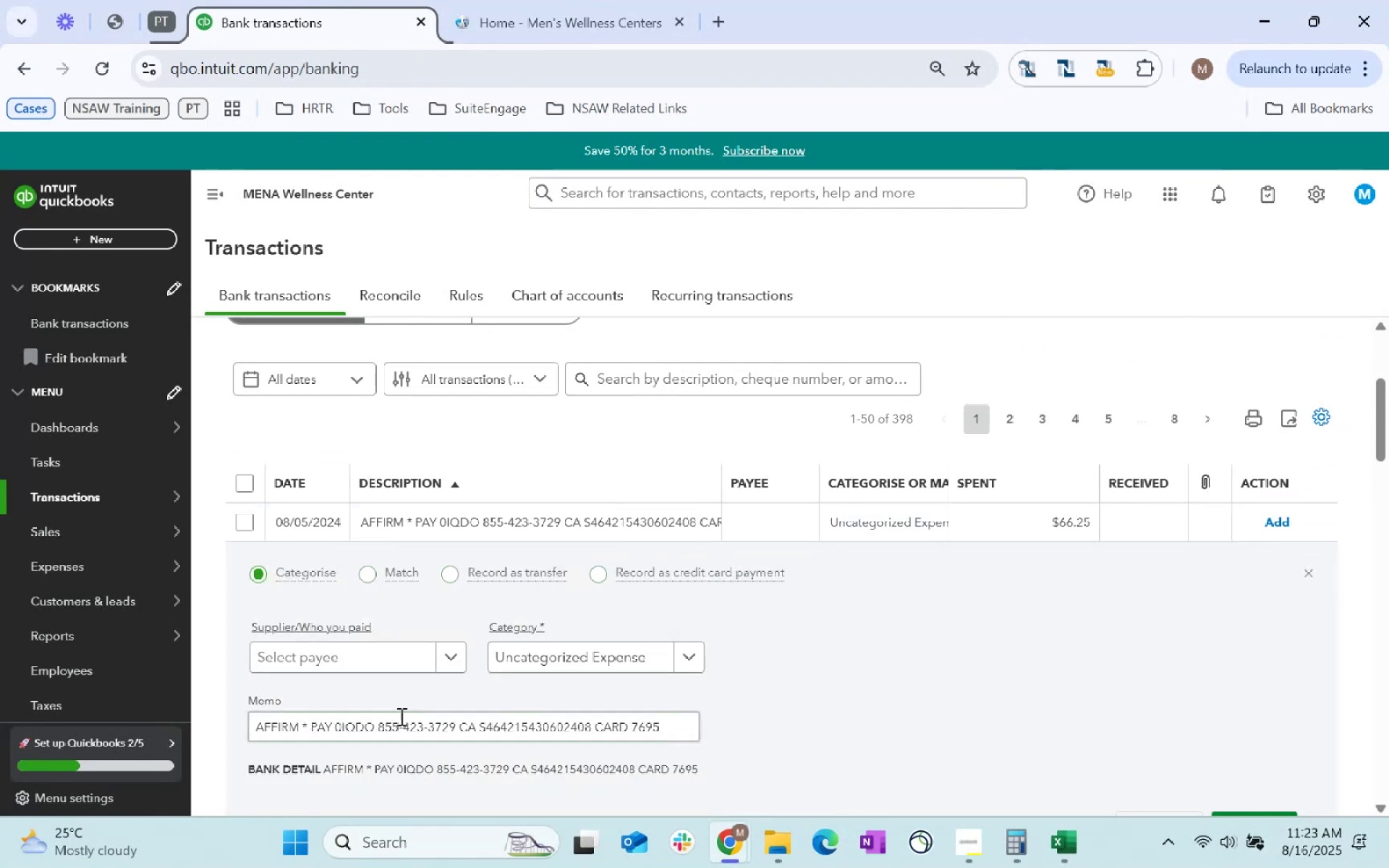 
type(Affirm )
 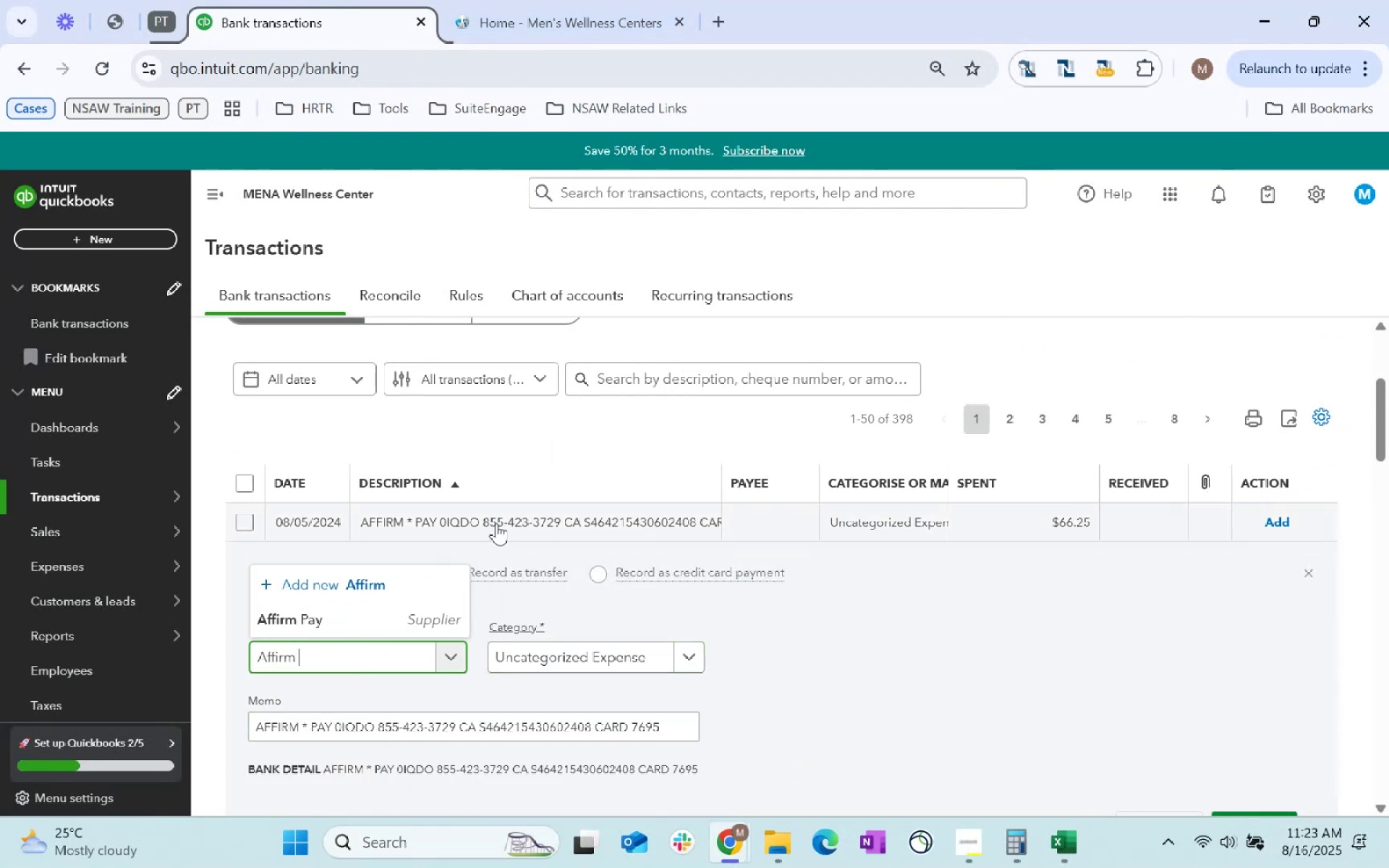 
double_click([555, 739])
 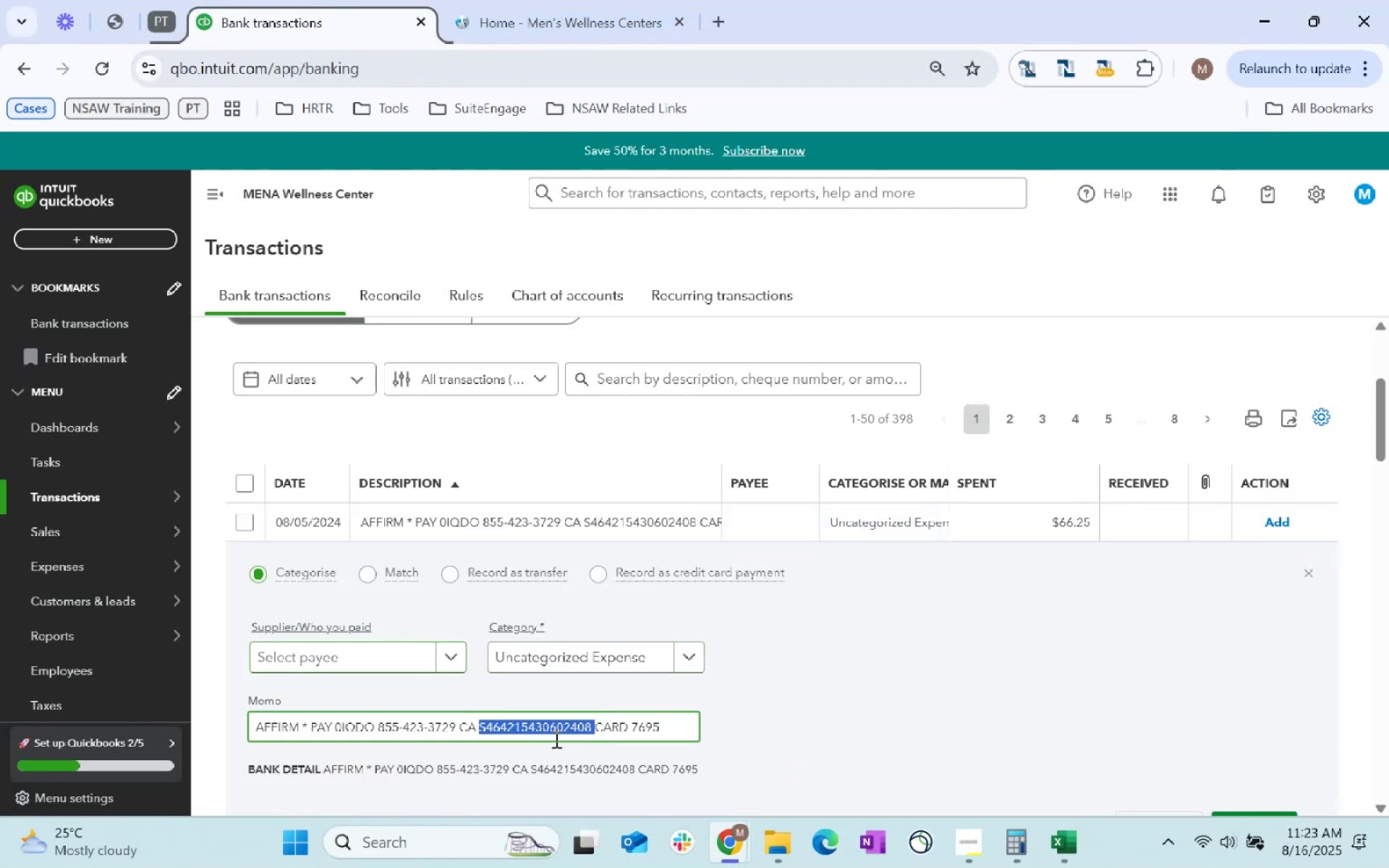 
triple_click([555, 739])
 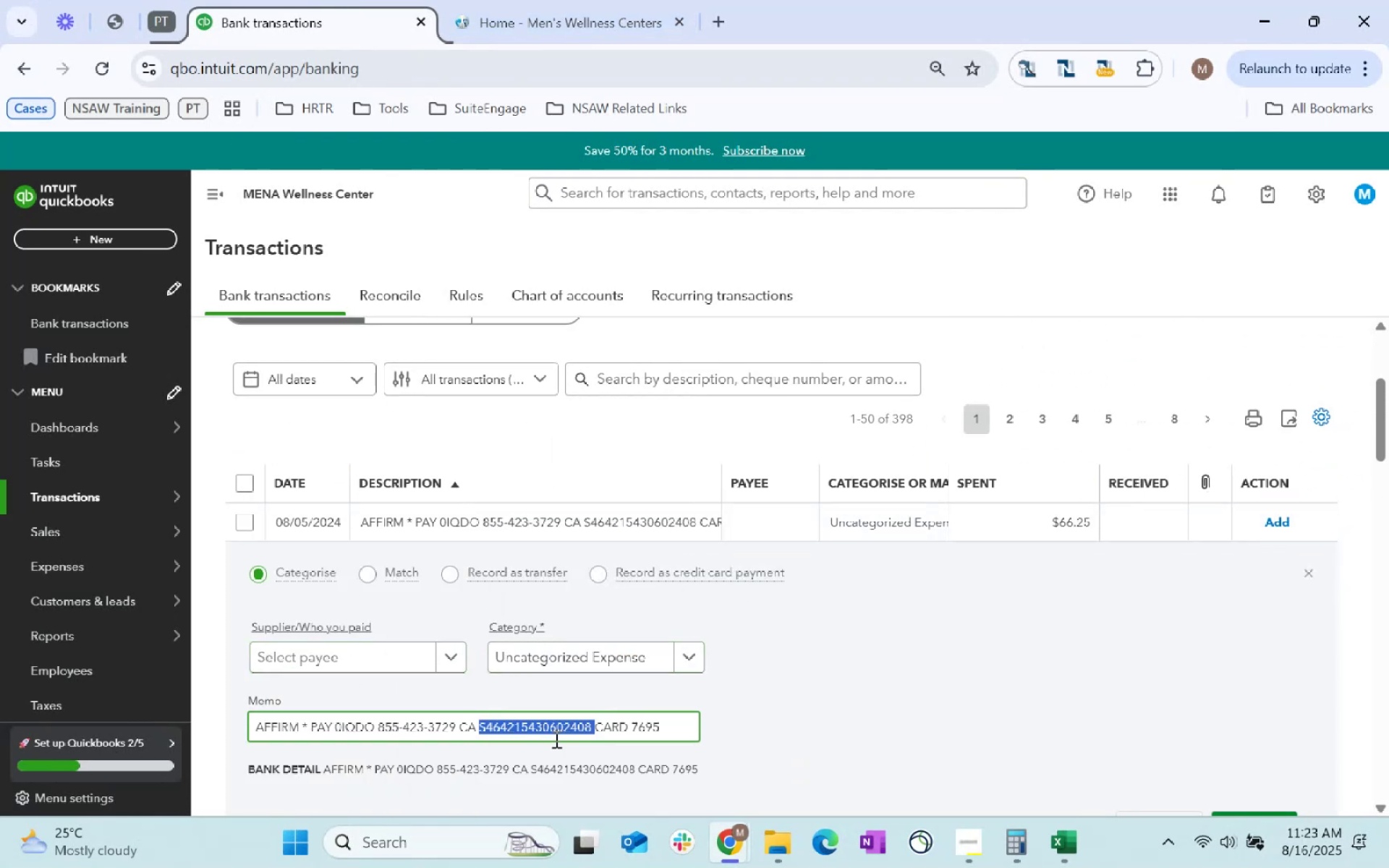 
key(Control+C)
 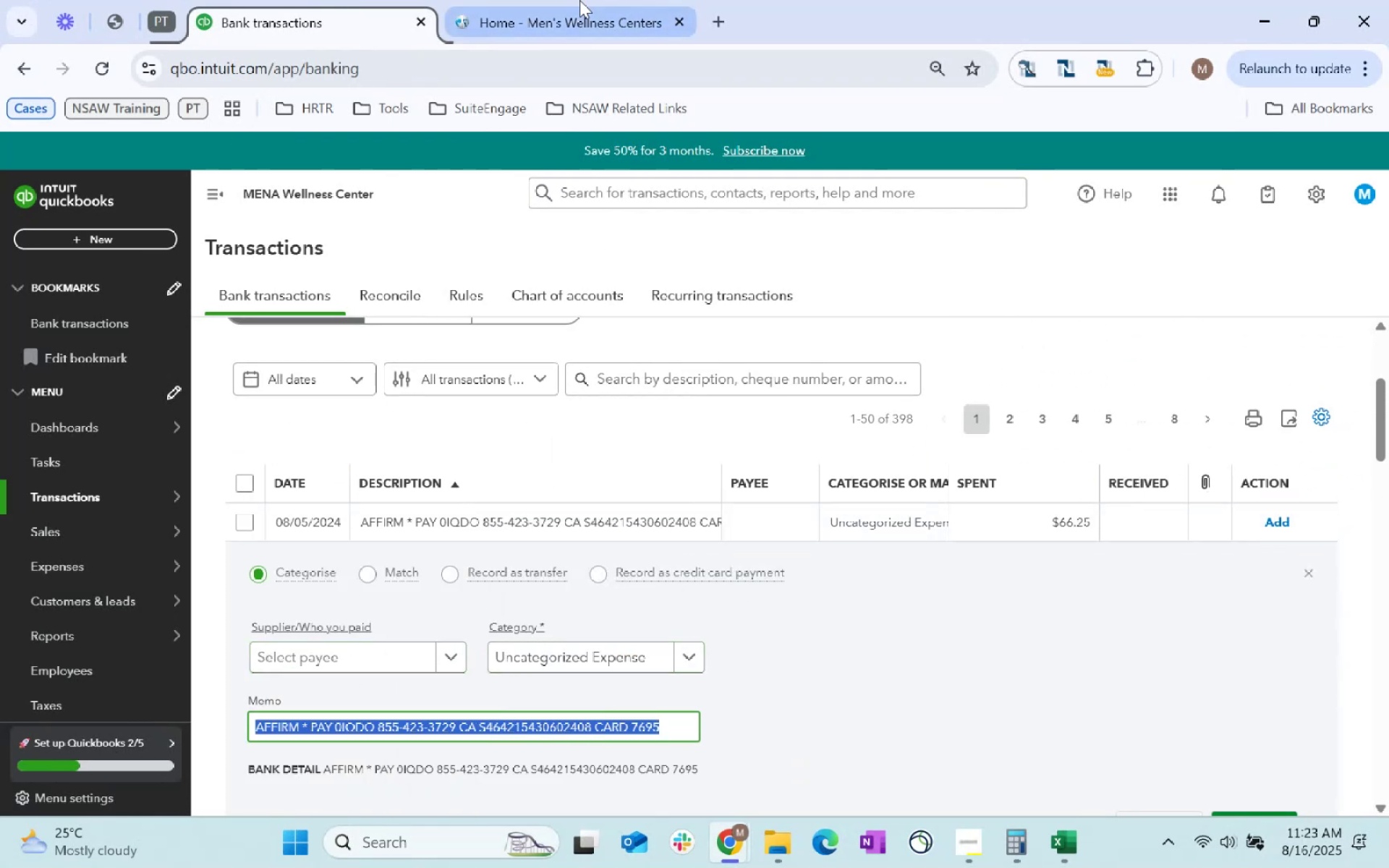 
key(Control+C)
 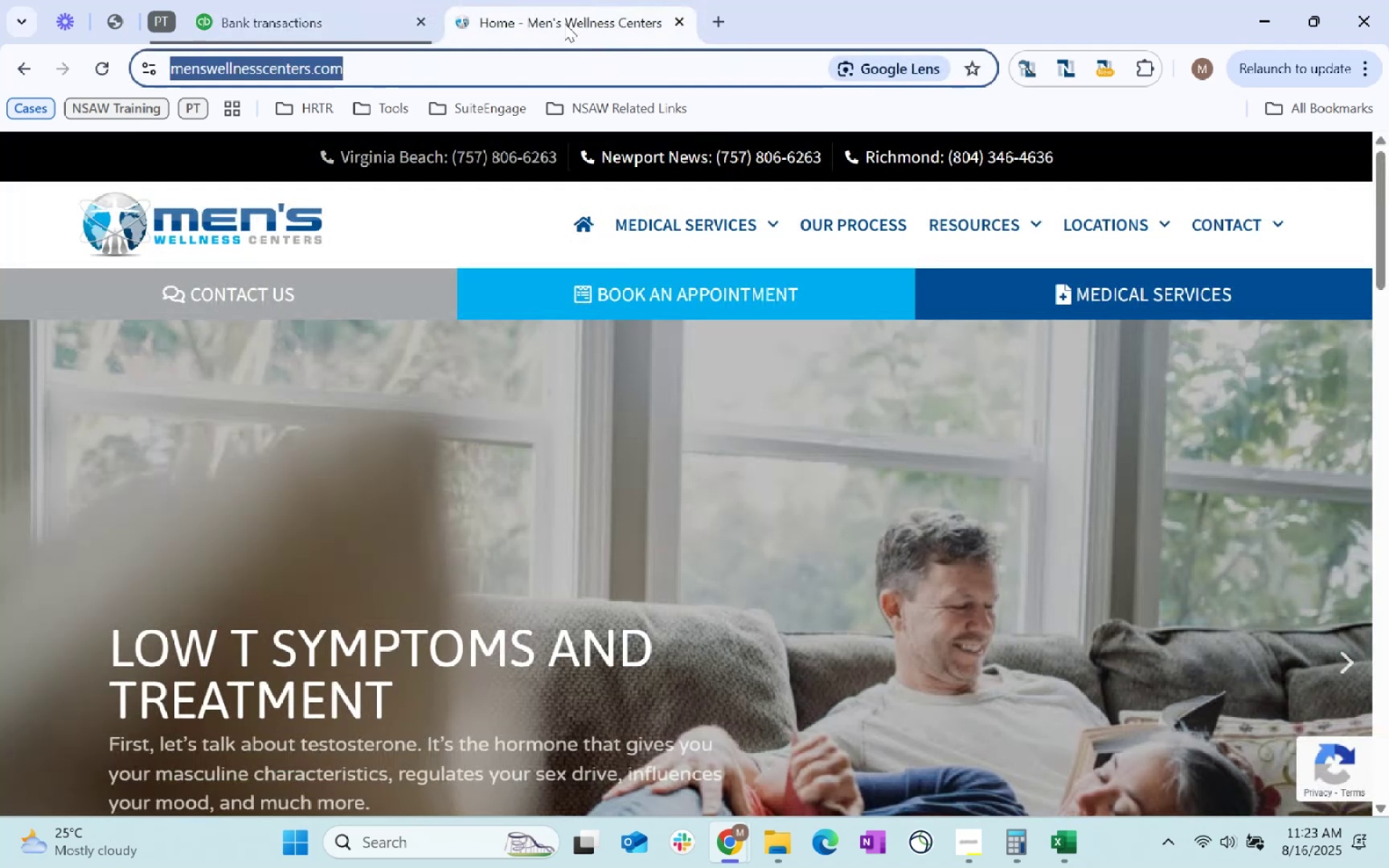 
double_click([556, 80])
 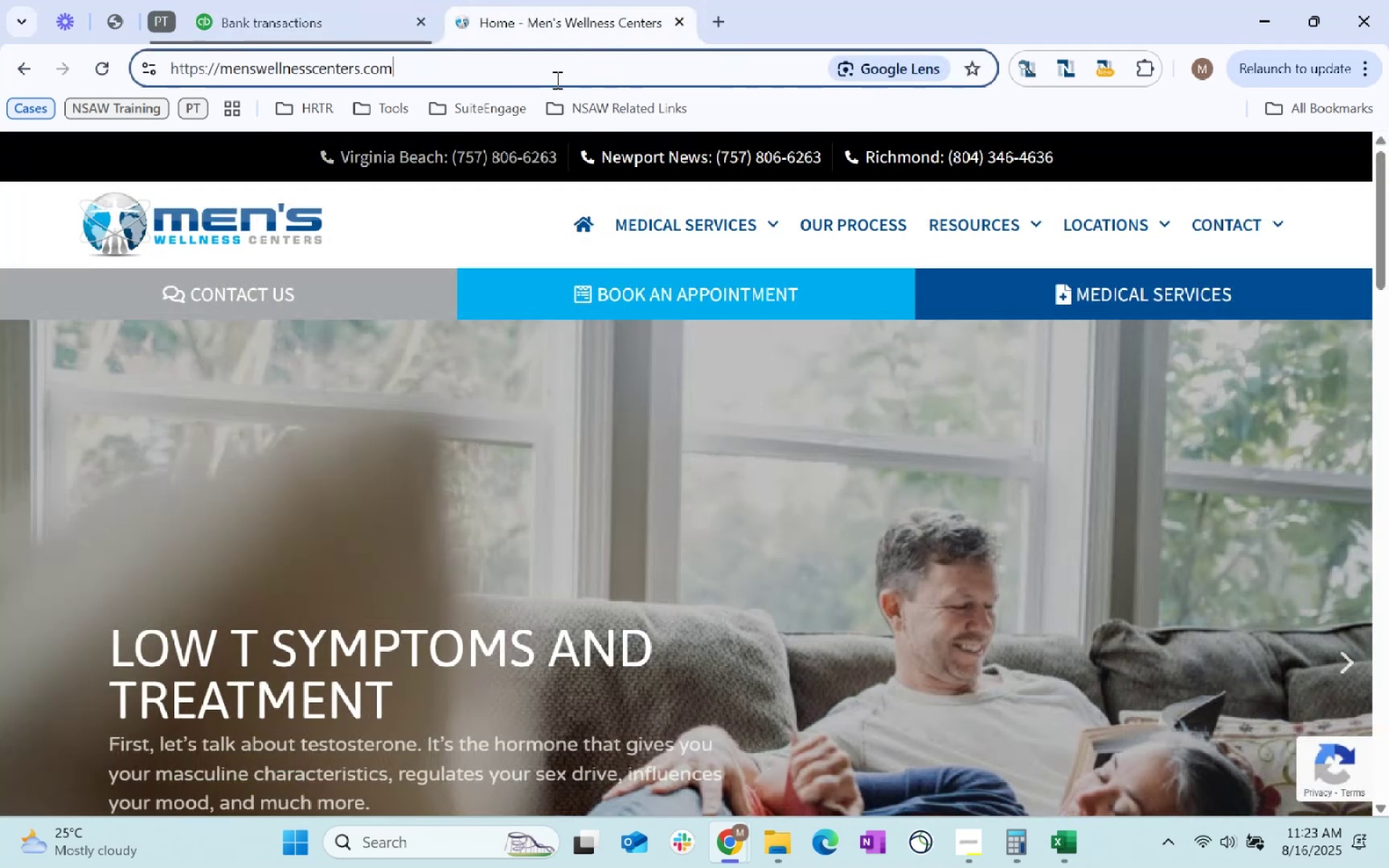 
triple_click([556, 80])
 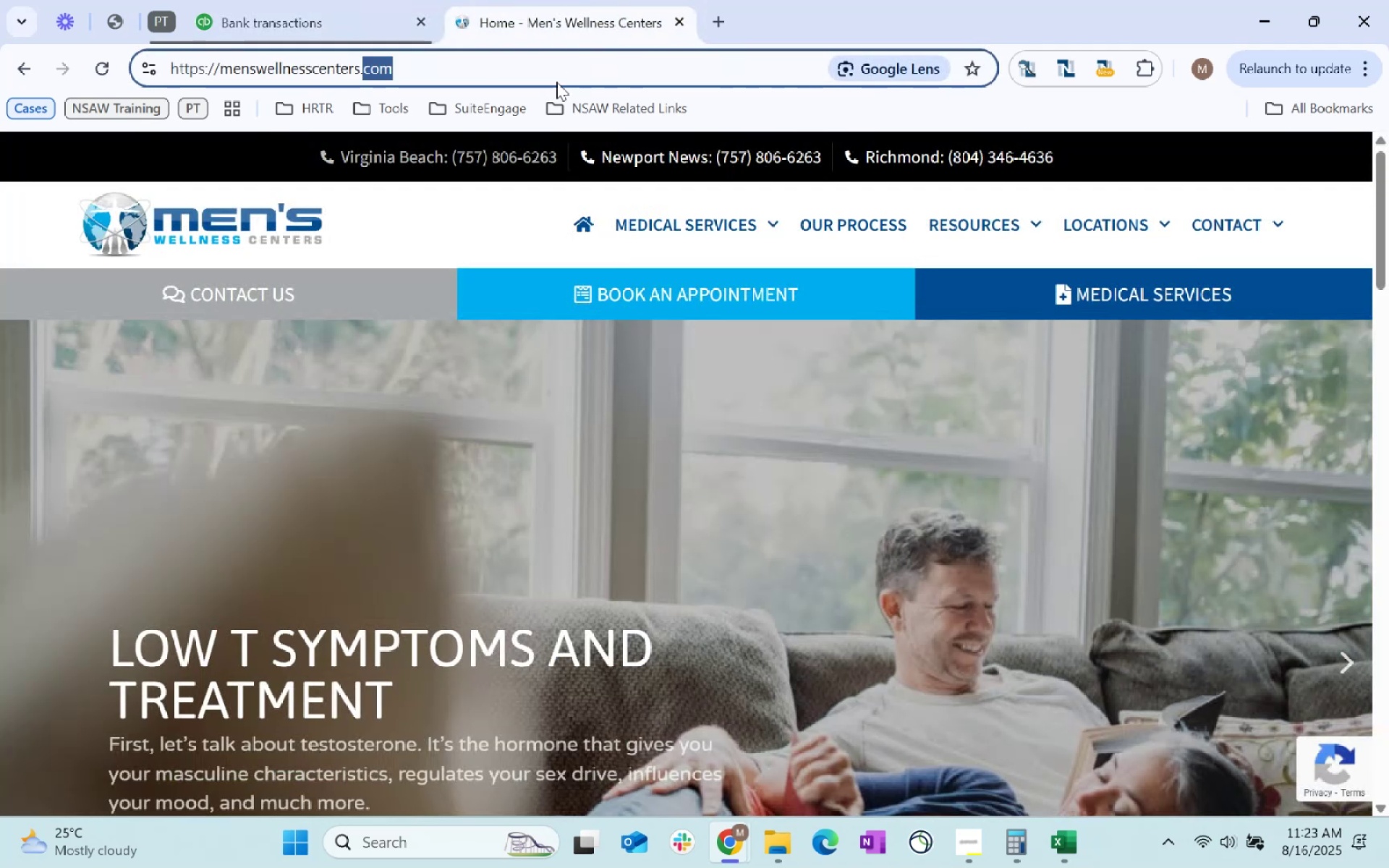 
key(Control+ControlLeft)
 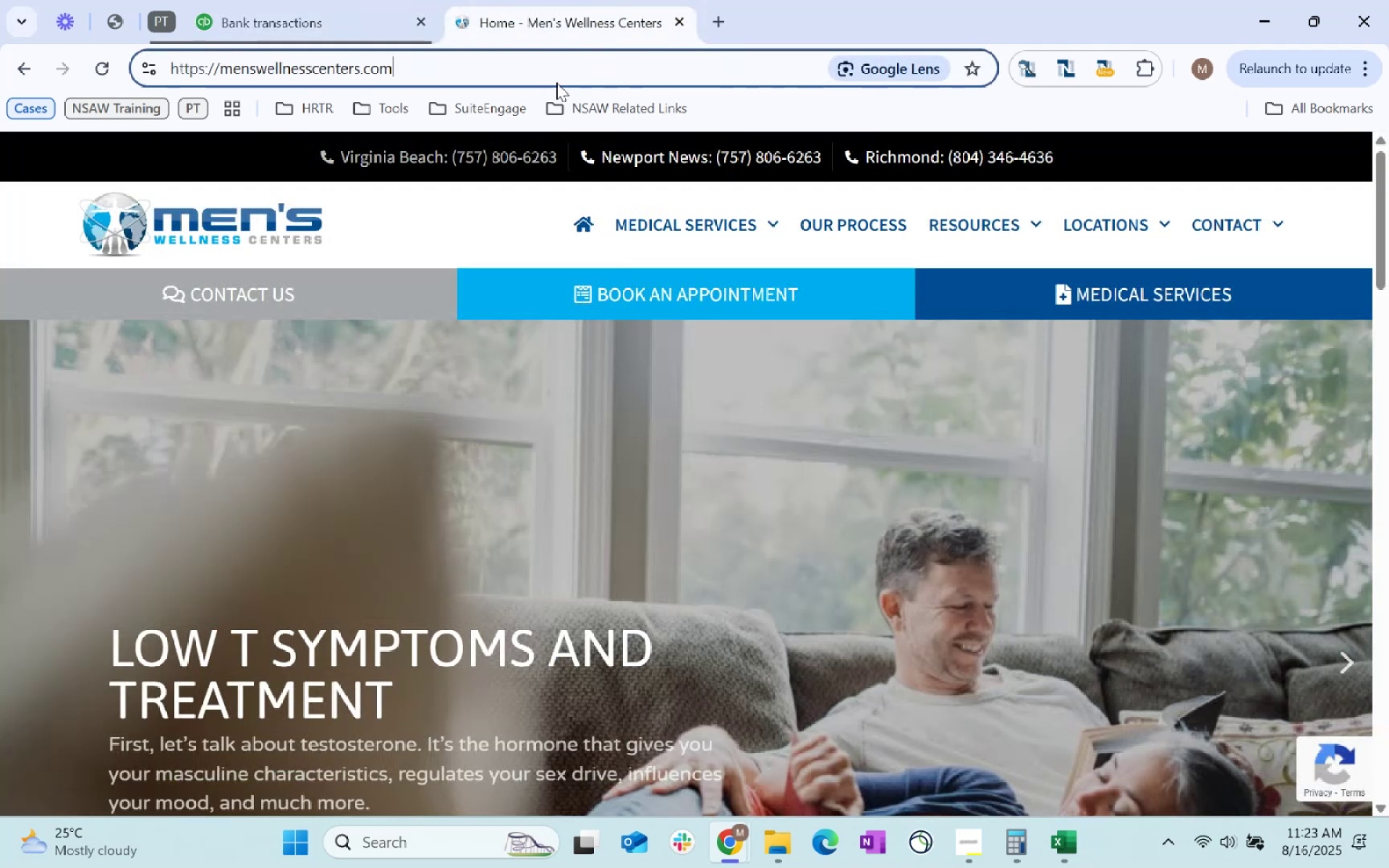 
key(Control+V)
 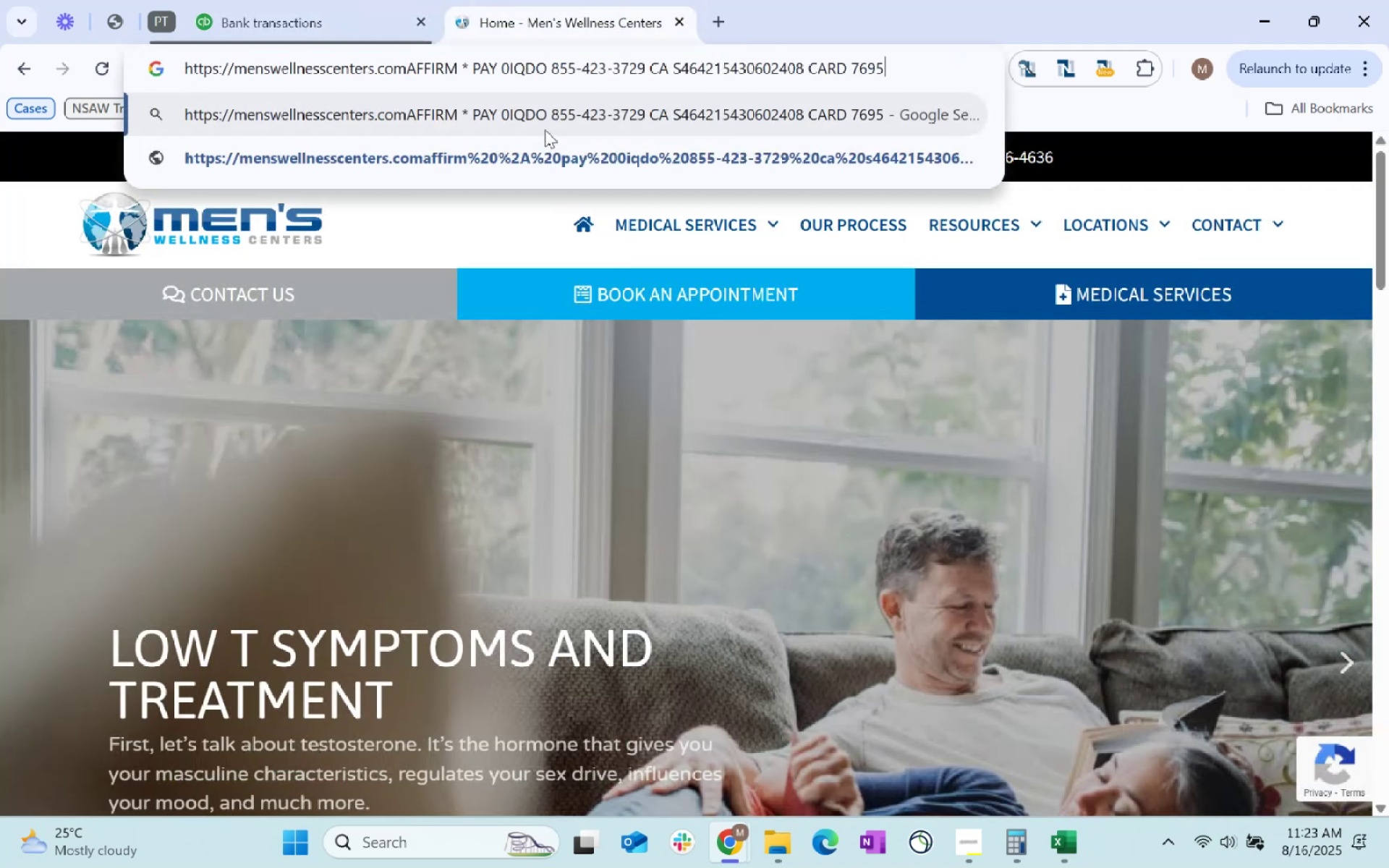 
key(Control+ControlLeft)
 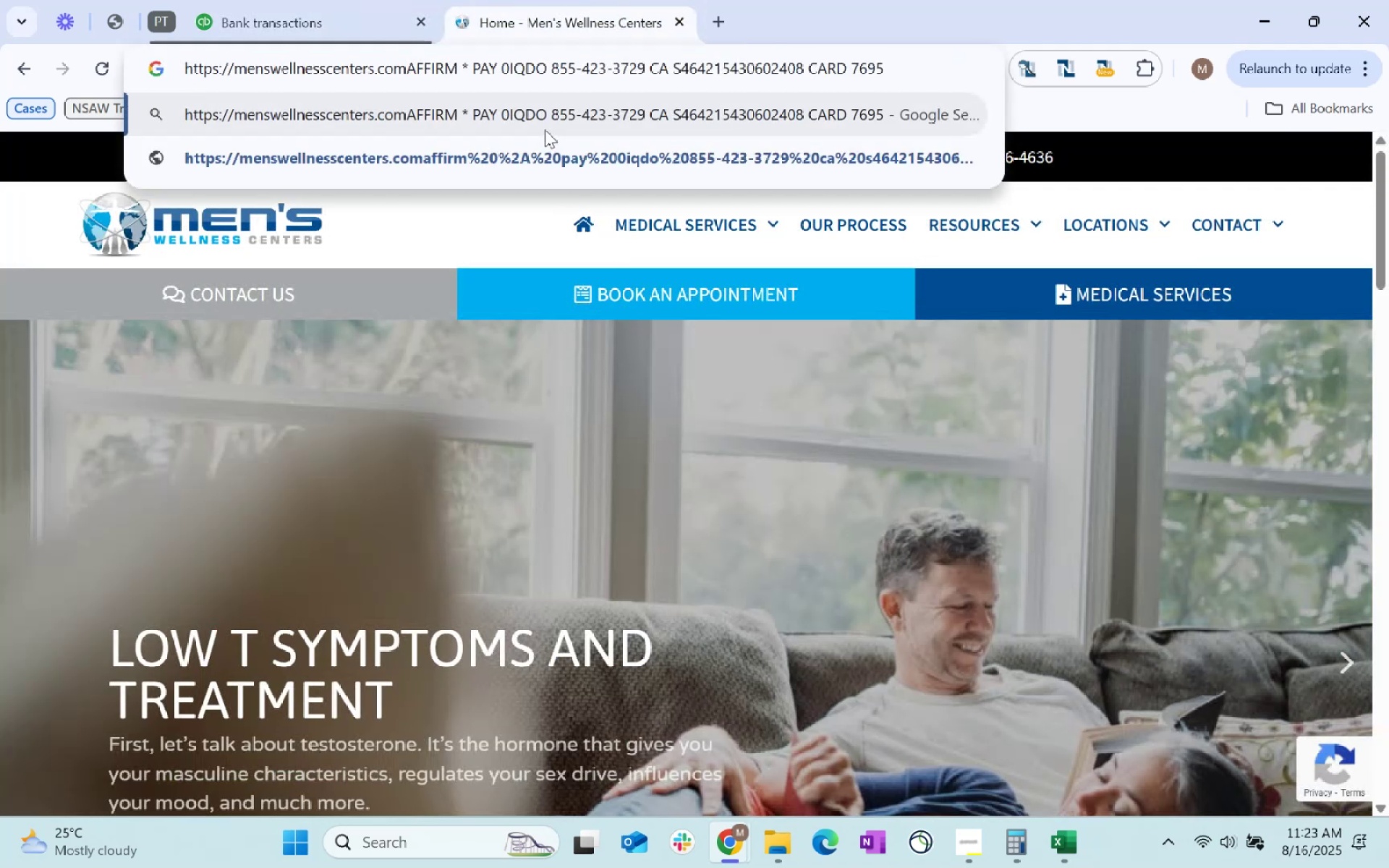 
key(Control+A)
 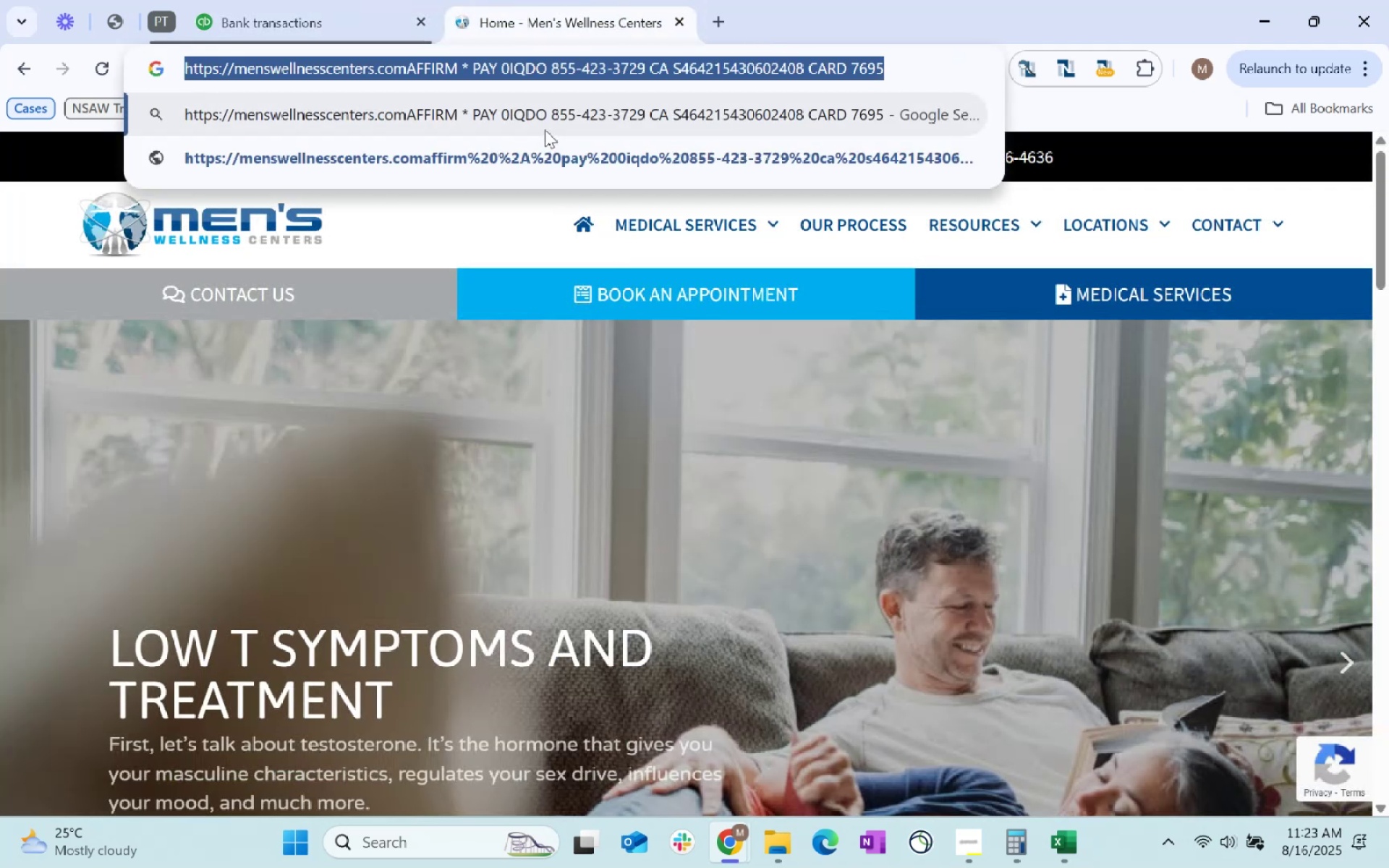 
key(Backspace)
 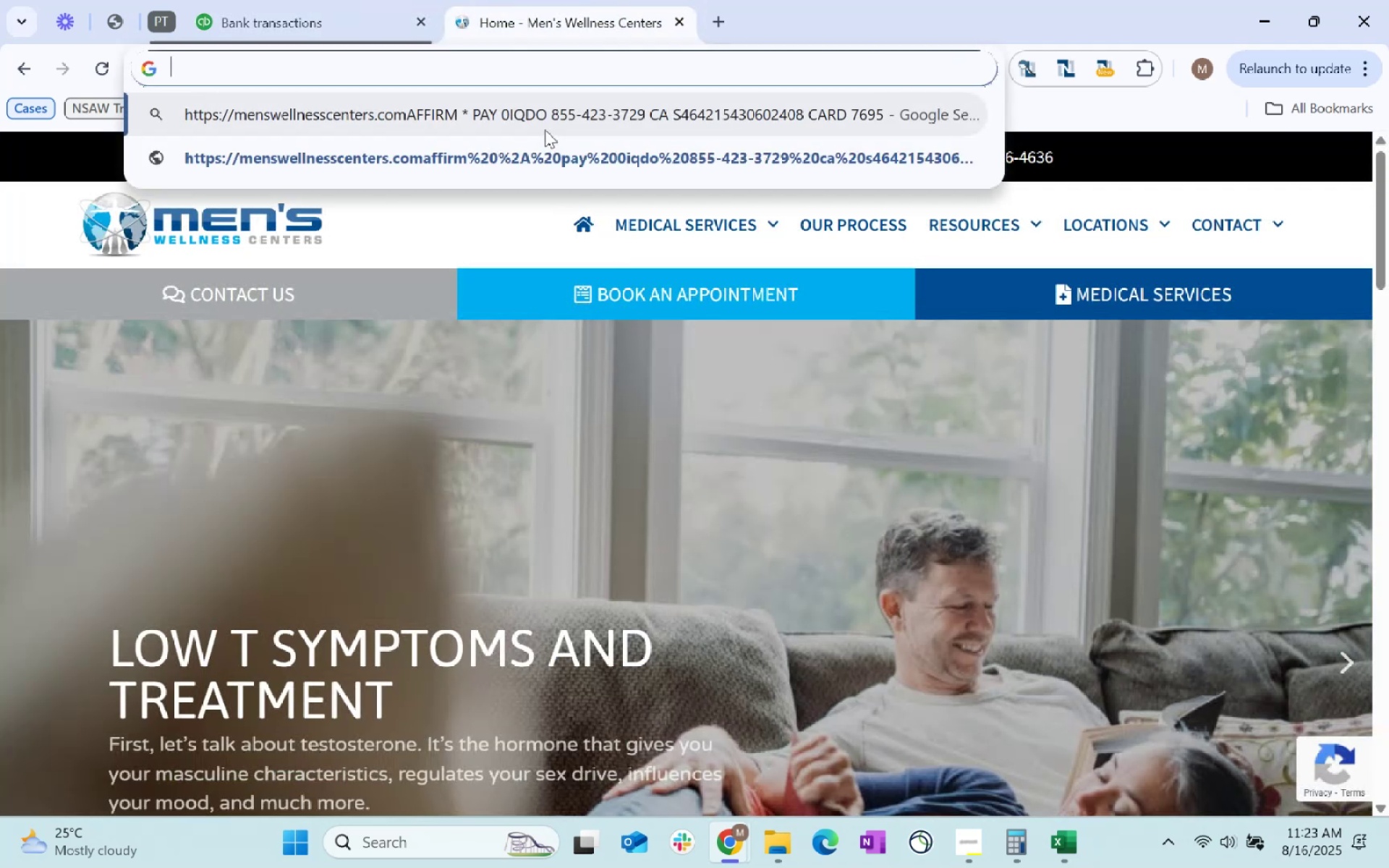 
key(Backspace)
 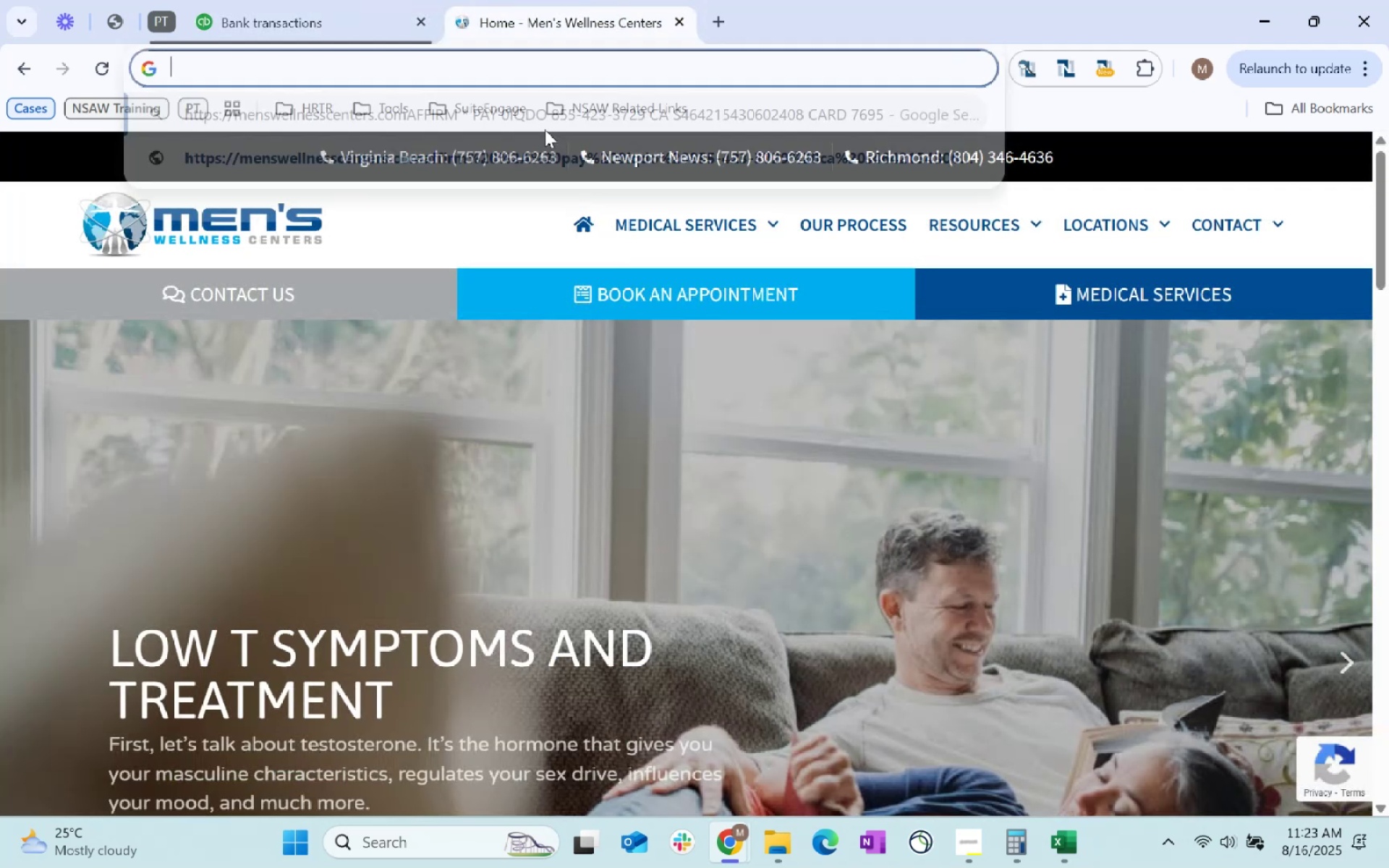 
key(Backspace)
 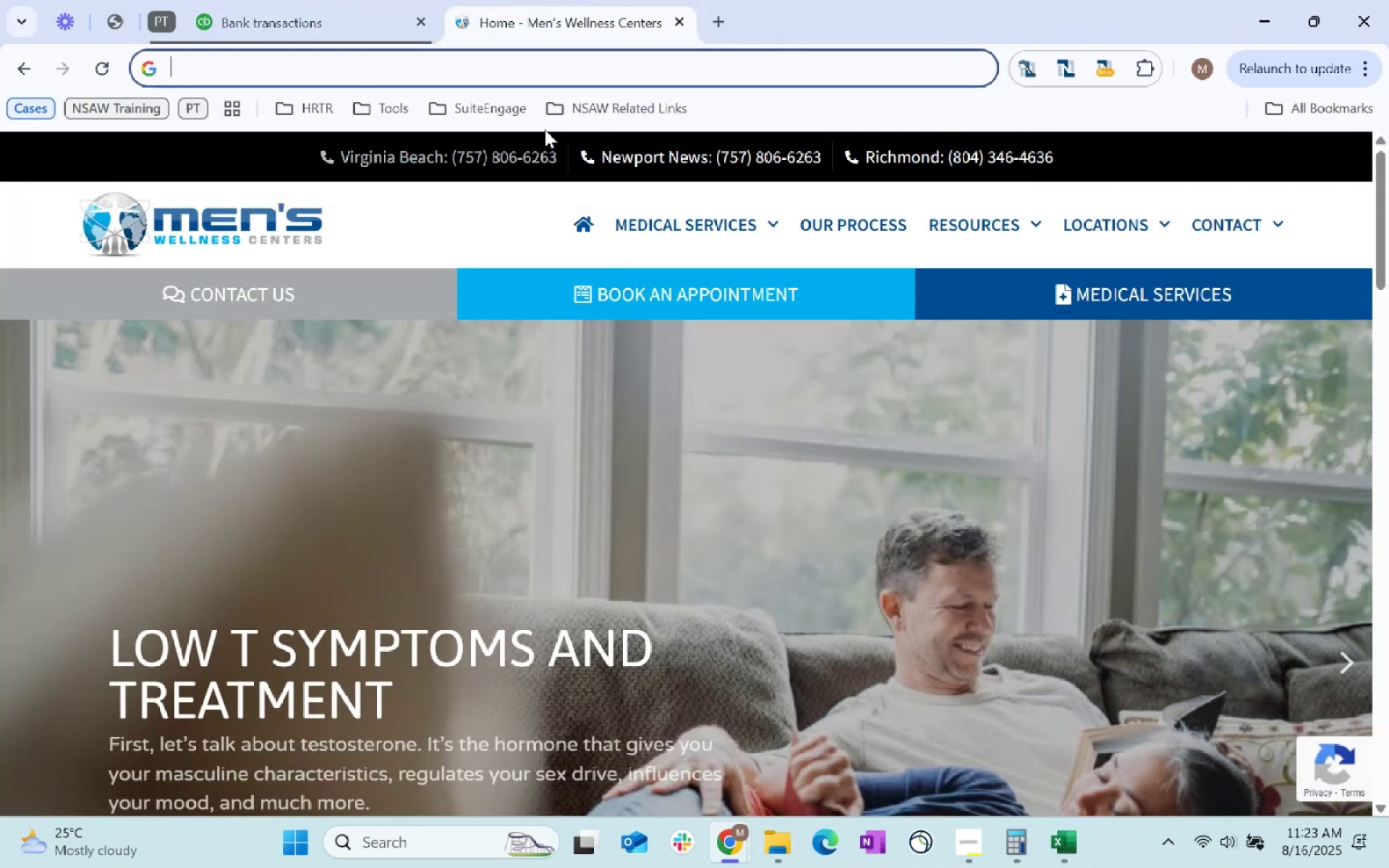 
key(Control+ControlLeft)
 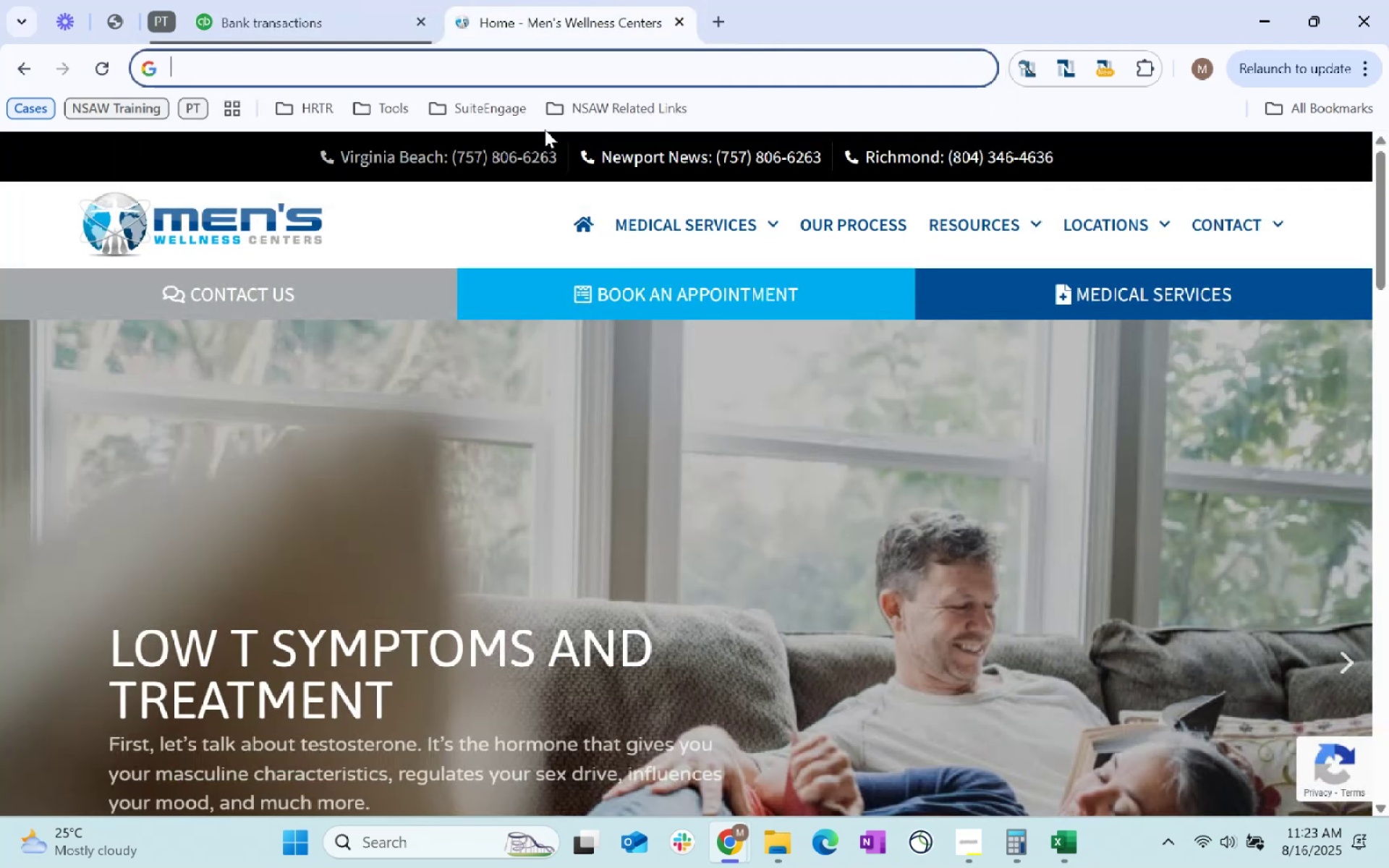 
key(Control+V)
 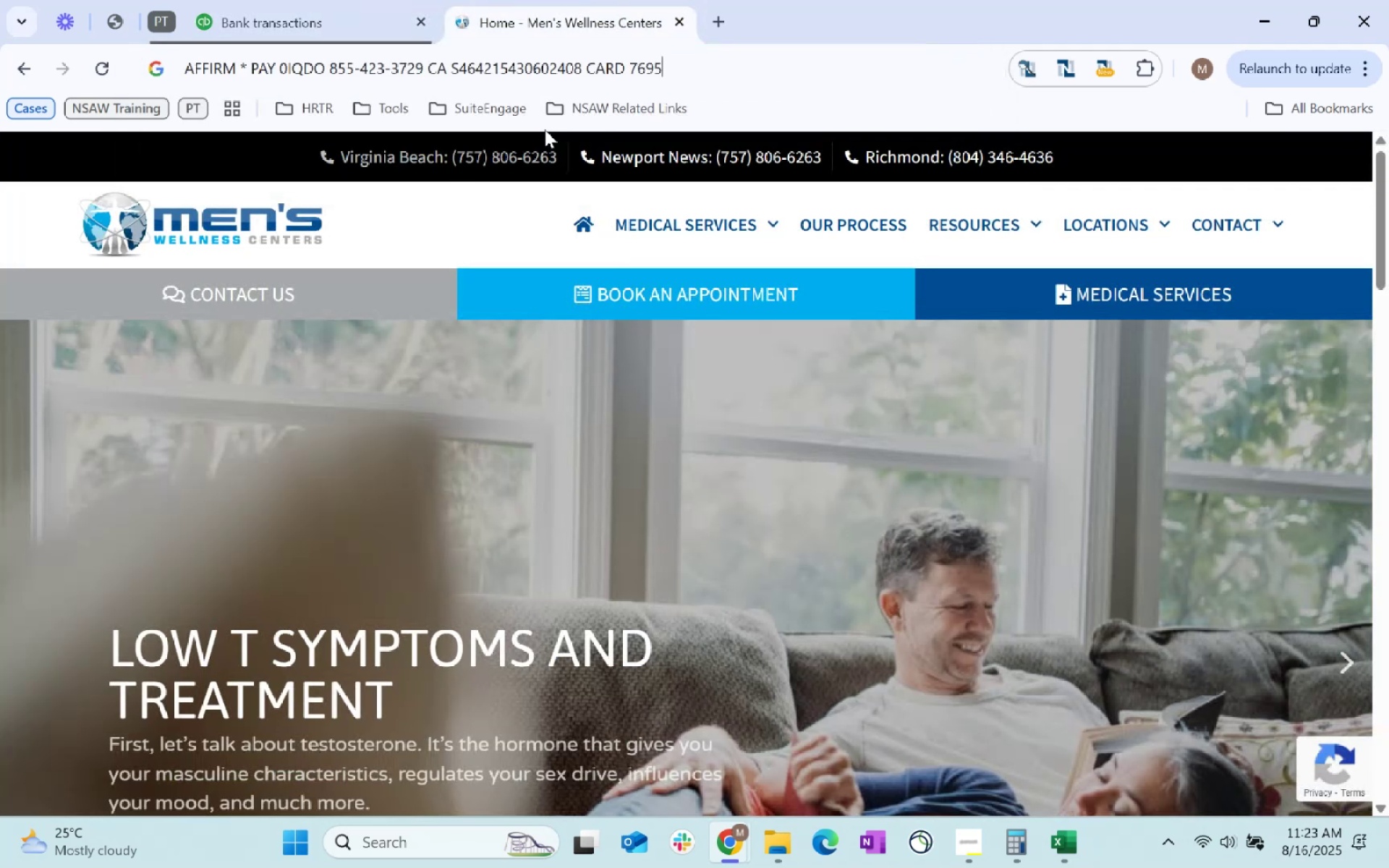 
key(Enter)
 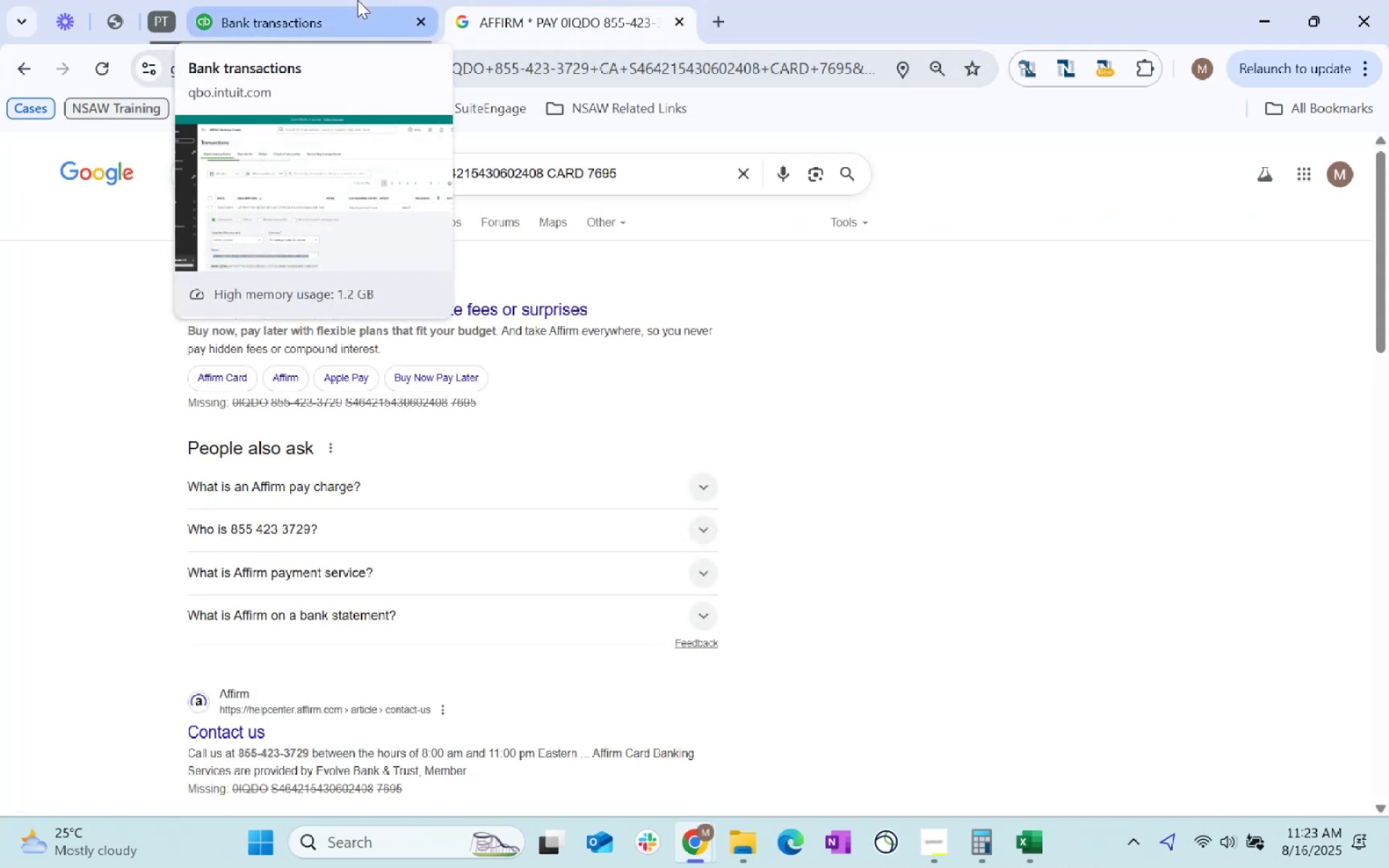 
wait(7.75)
 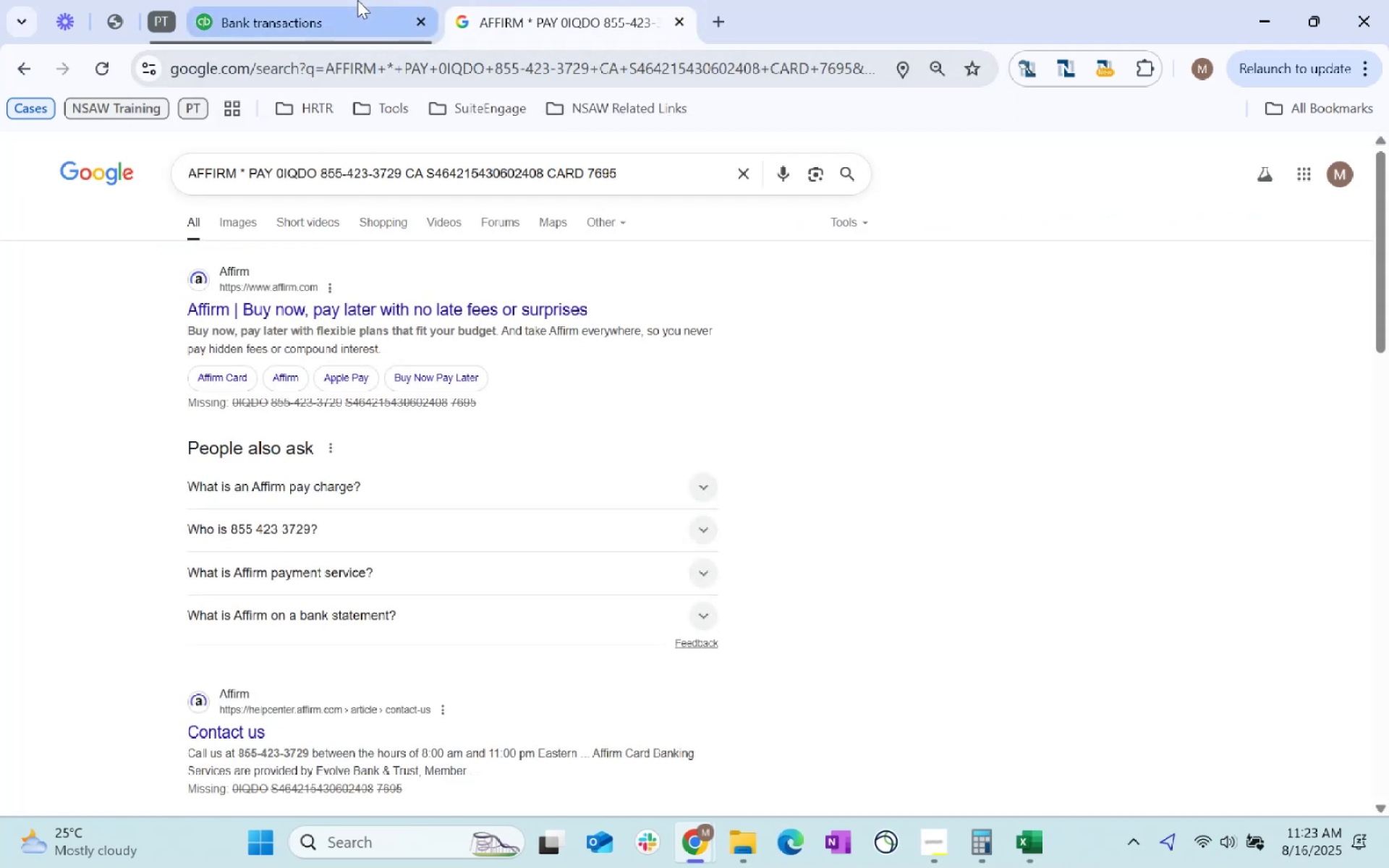 
left_click([357, 0])
 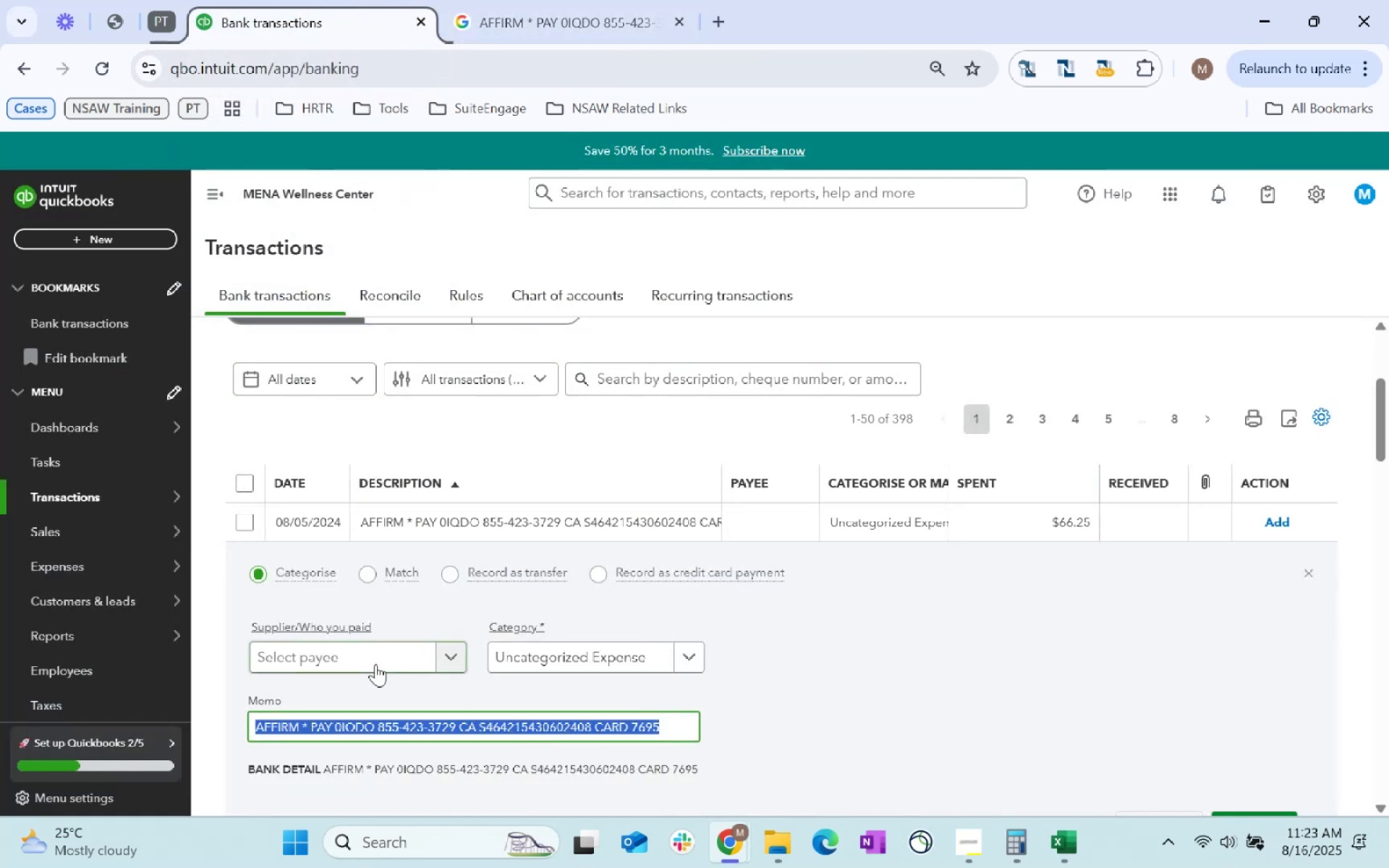 
left_click([366, 658])
 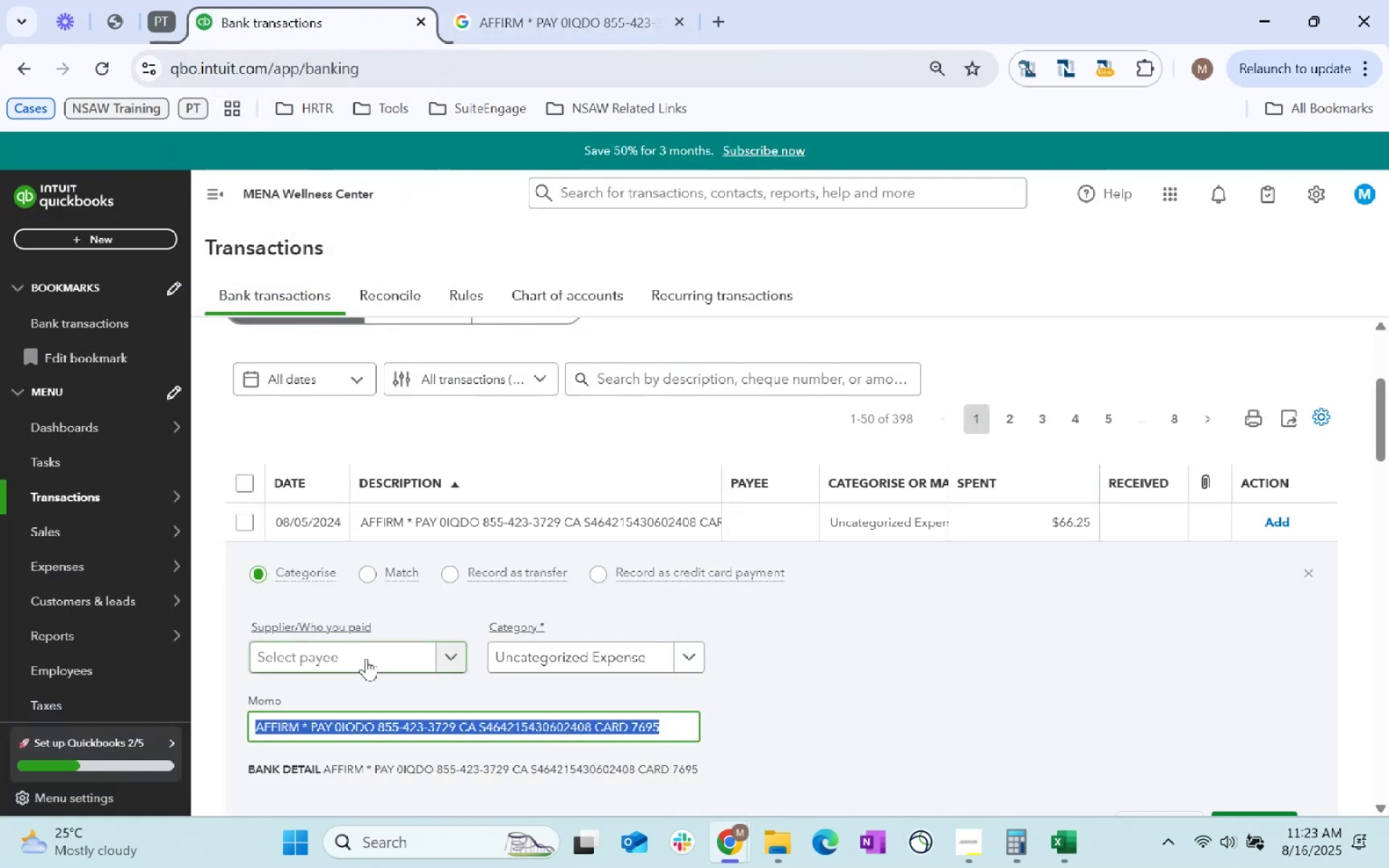 
type(ARR)
key(Backspace)
key(Backspace)
type(ffirm Supplies)
key(Tab)
key(Backspace)
type(r)
 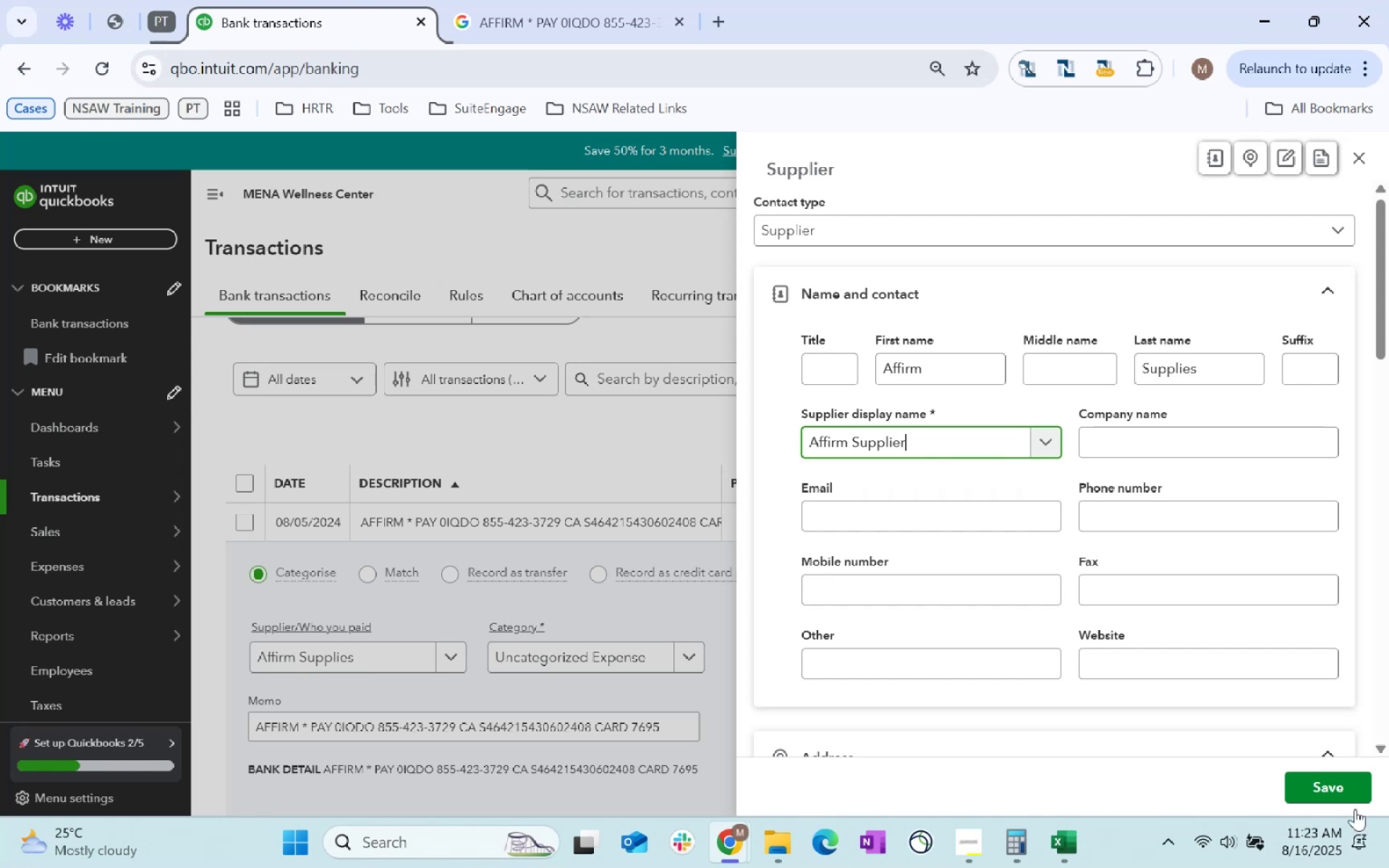 
scroll: coordinate [943, 493], scroll_direction: down, amount: 256.0
 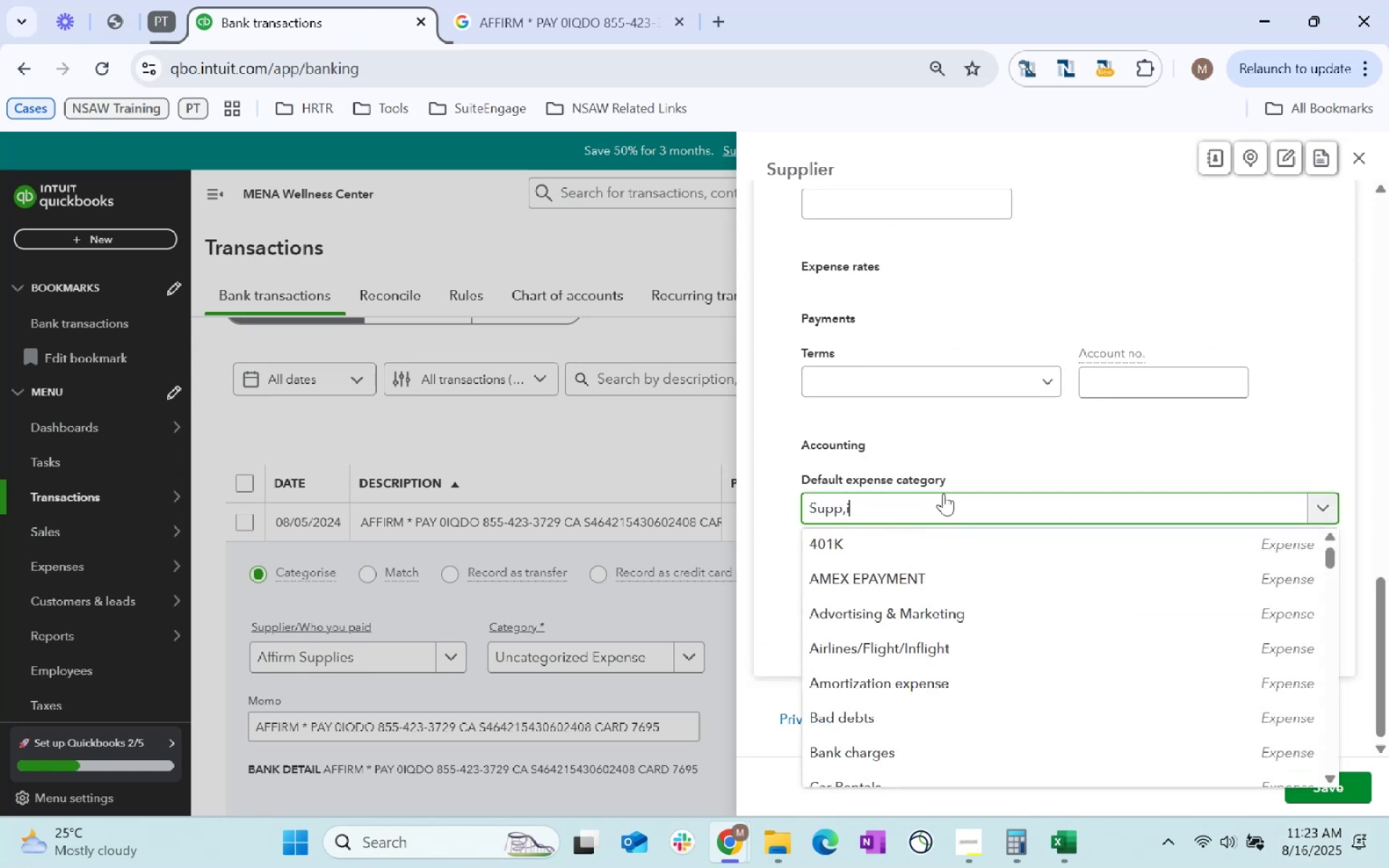 
left_click([943, 493])
 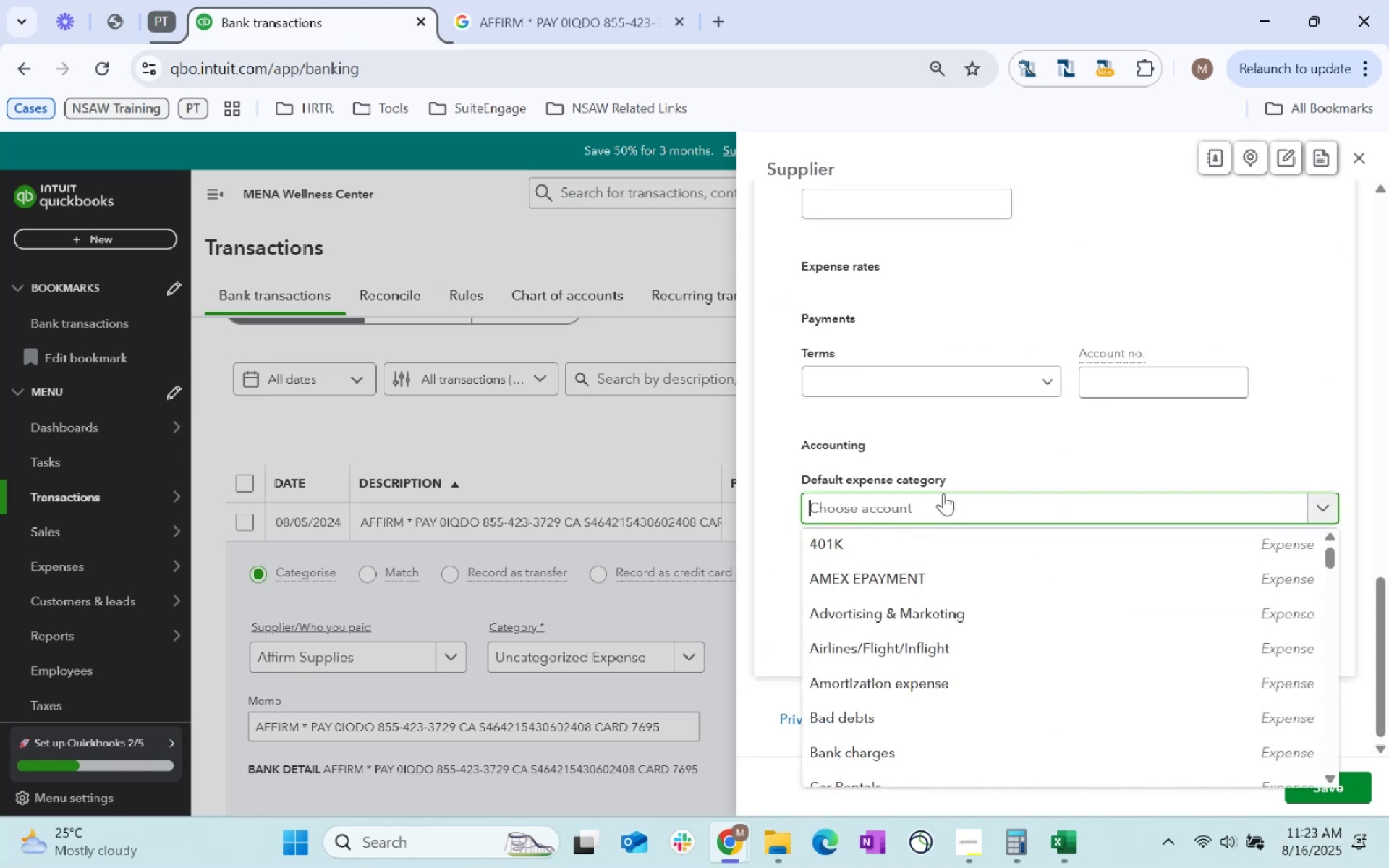 
type(Supp,ies)
key(Backspace)
key(Backspace)
key(Backspace)
key(Backspace)
type(lies)
key(Tab)
 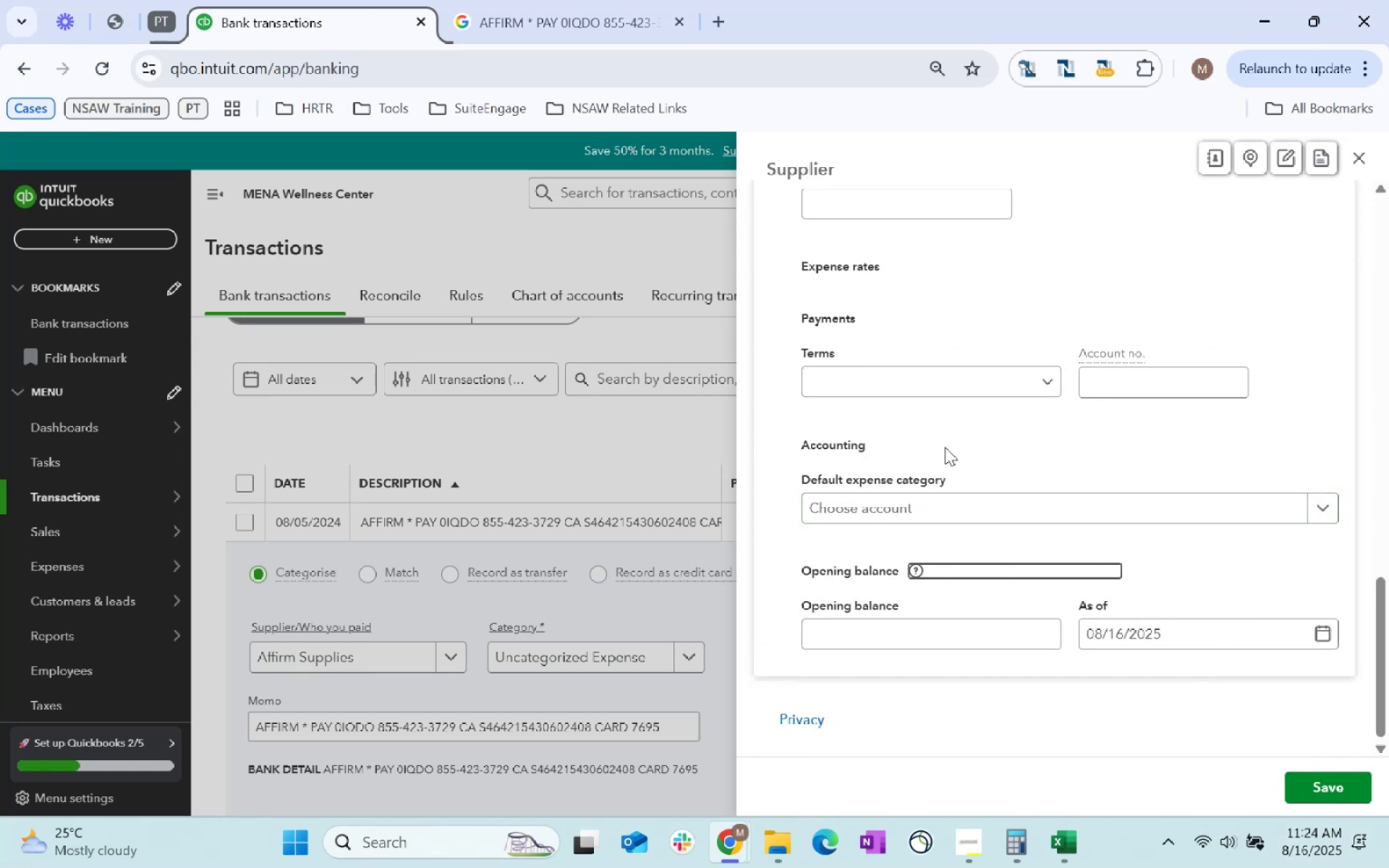 
left_click([952, 512])
 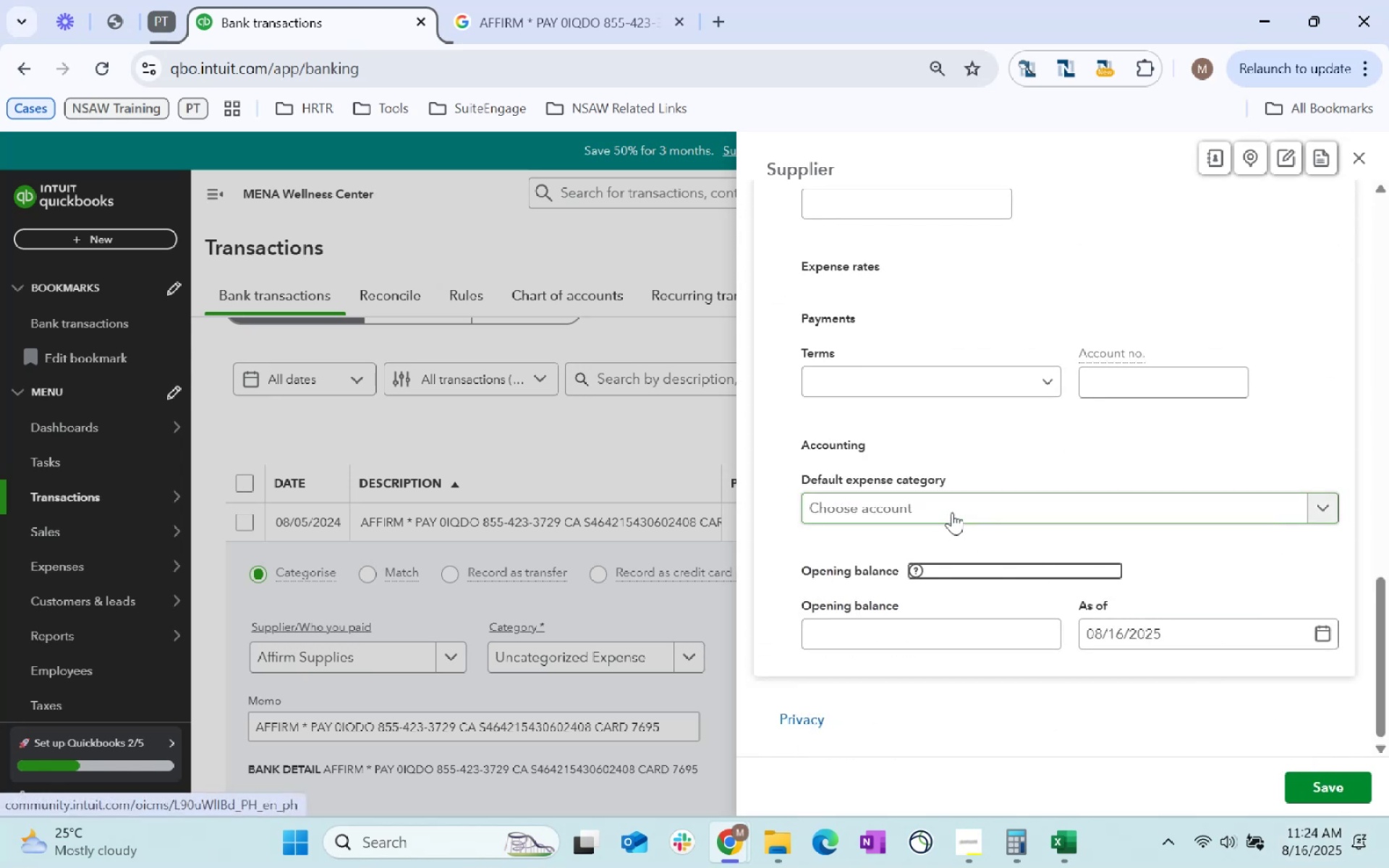 
type(Supplies)
key(Tab)
 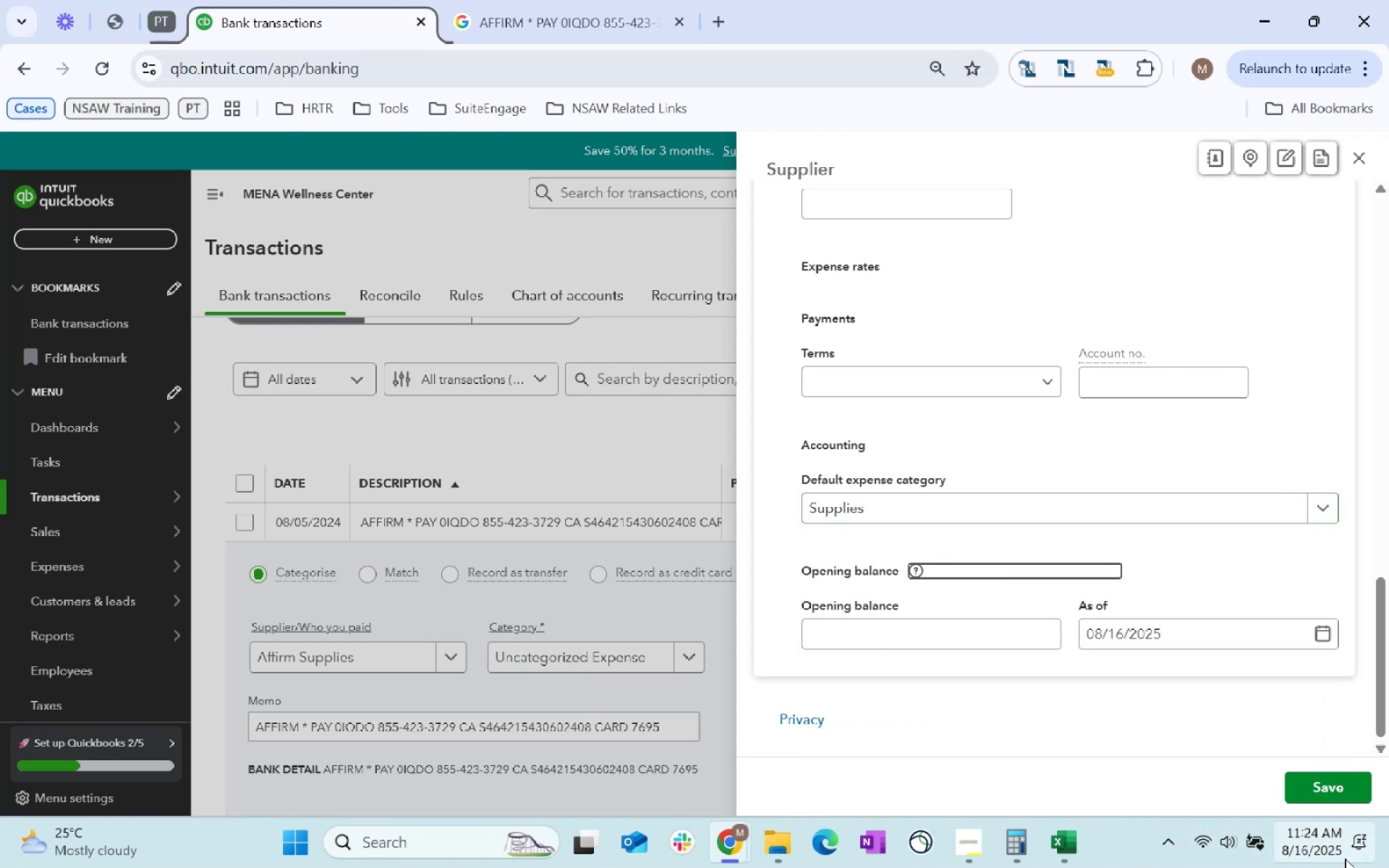 
left_click([1346, 793])
 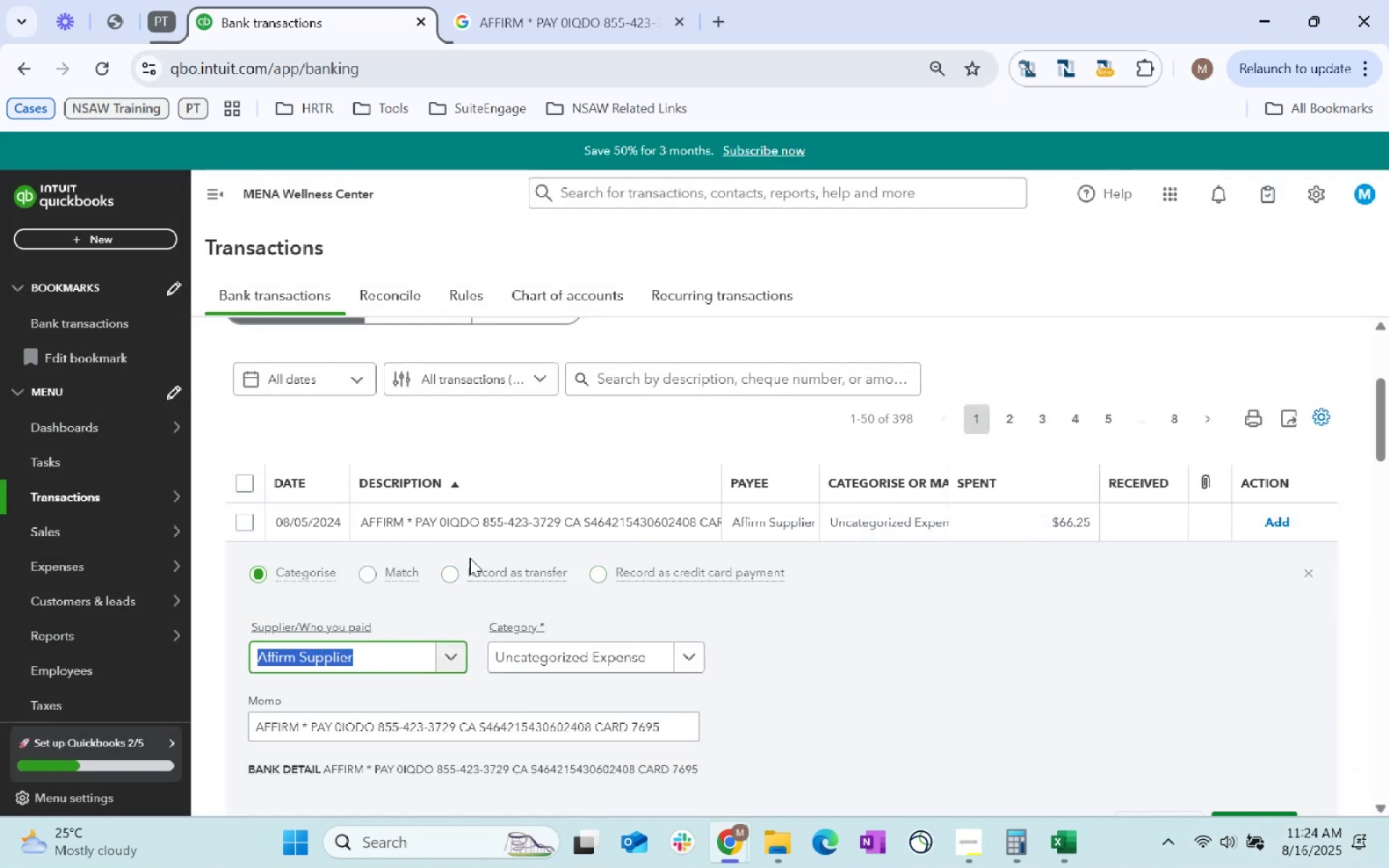 
key(Tab)
type(suppl)
key(Tab)
 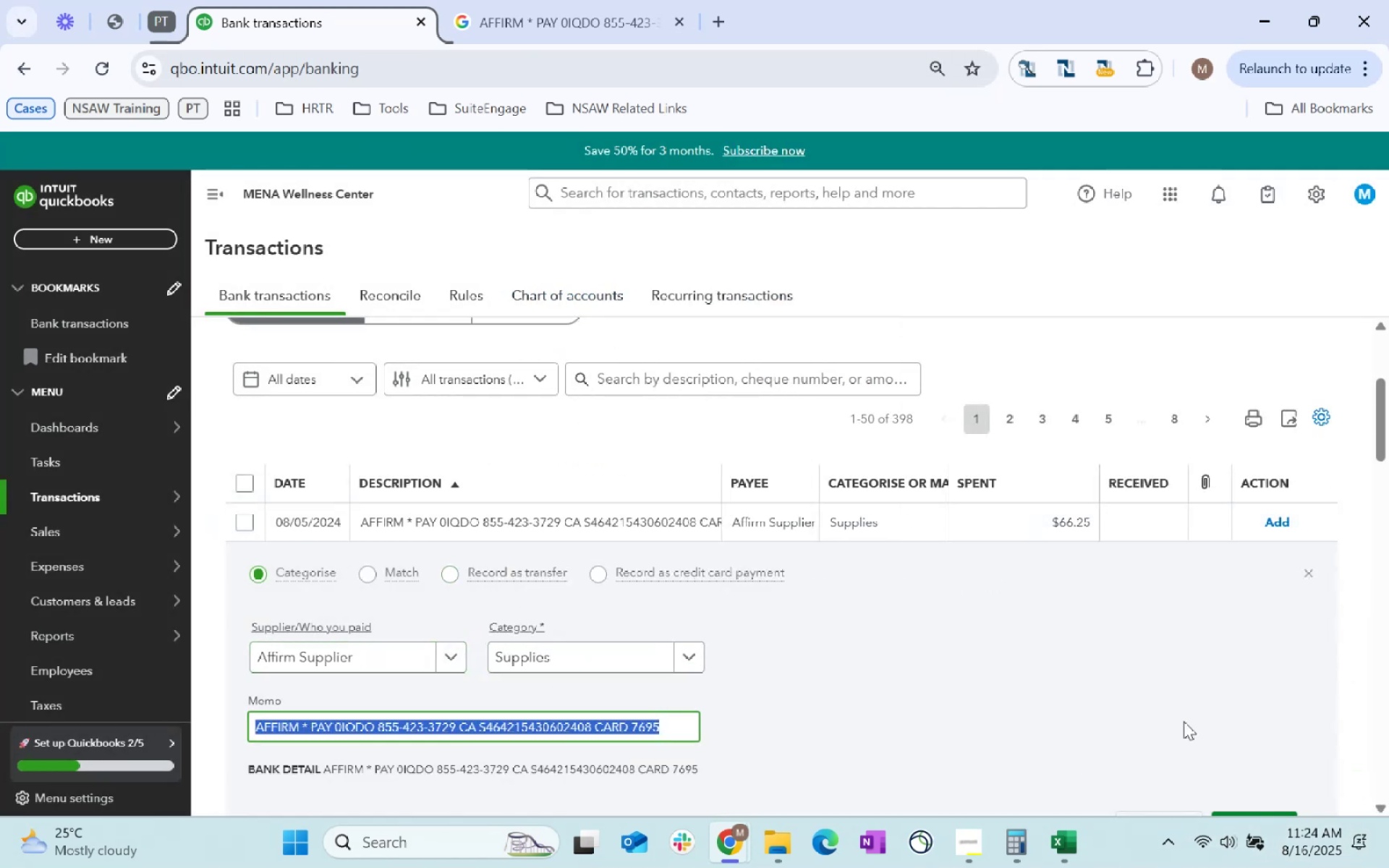 
scroll: coordinate [1312, 692], scroll_direction: down, amount: 2.0
 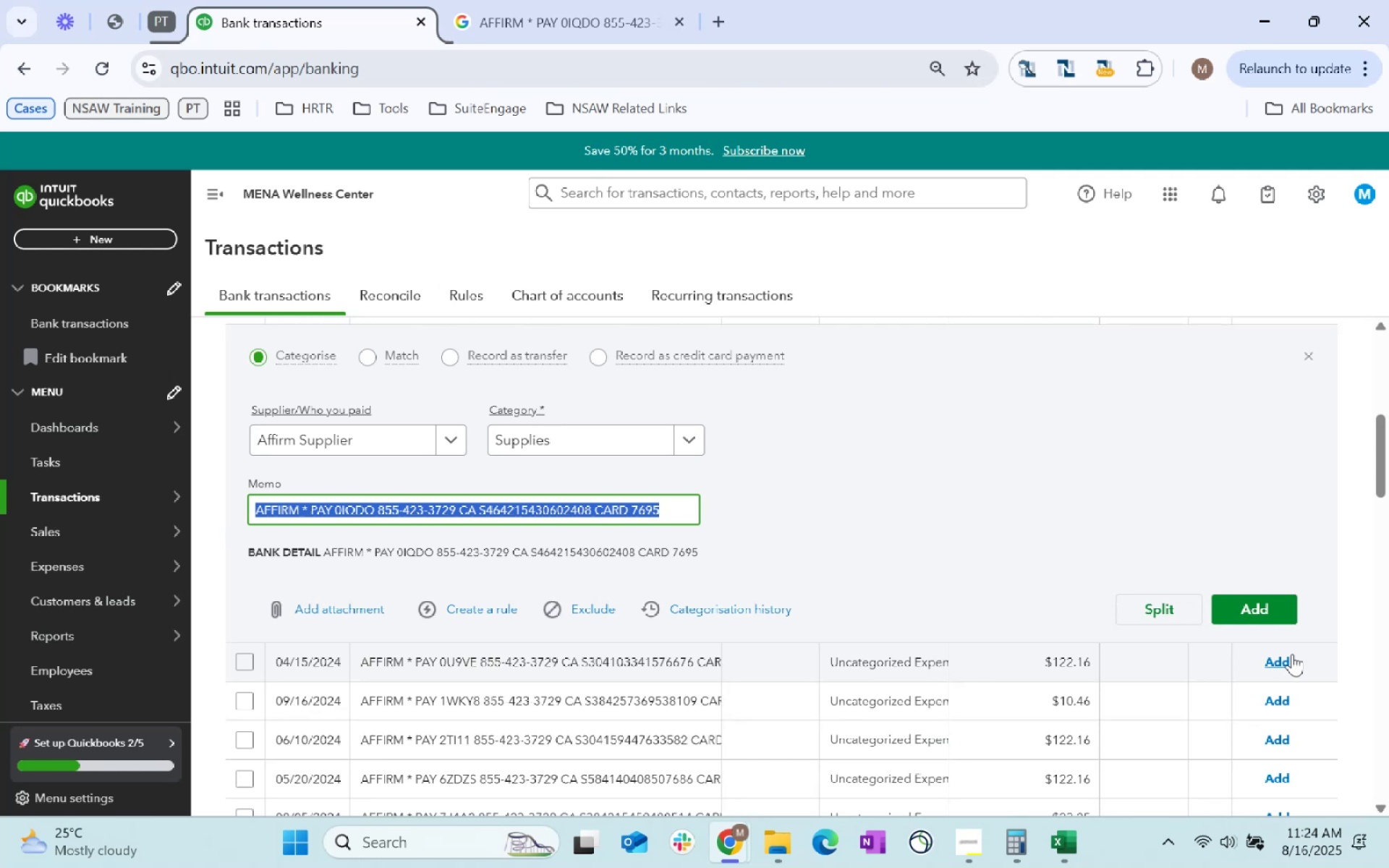 
left_click([1273, 622])
 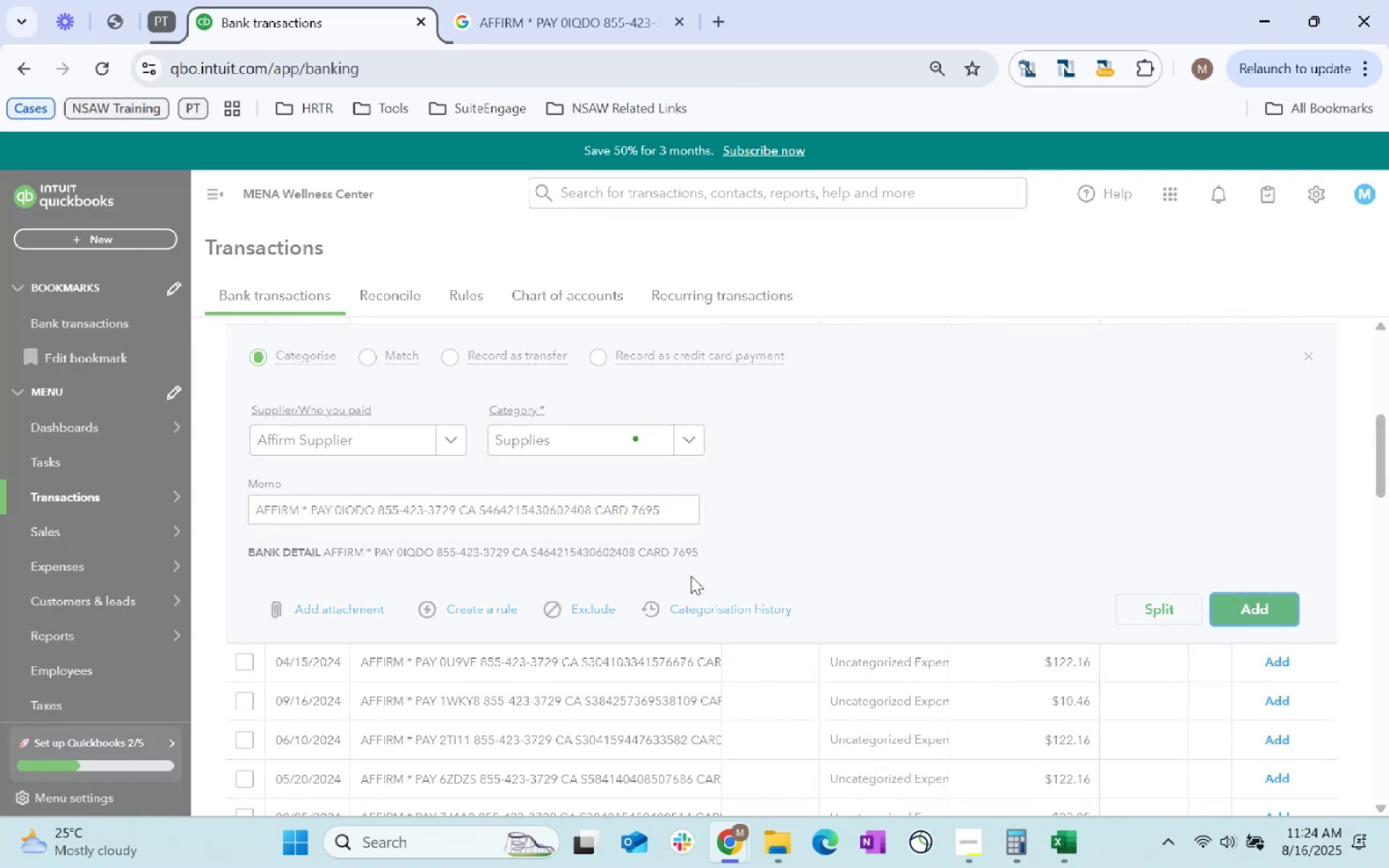 
scroll: coordinate [729, 551], scroll_direction: up, amount: 3.0
 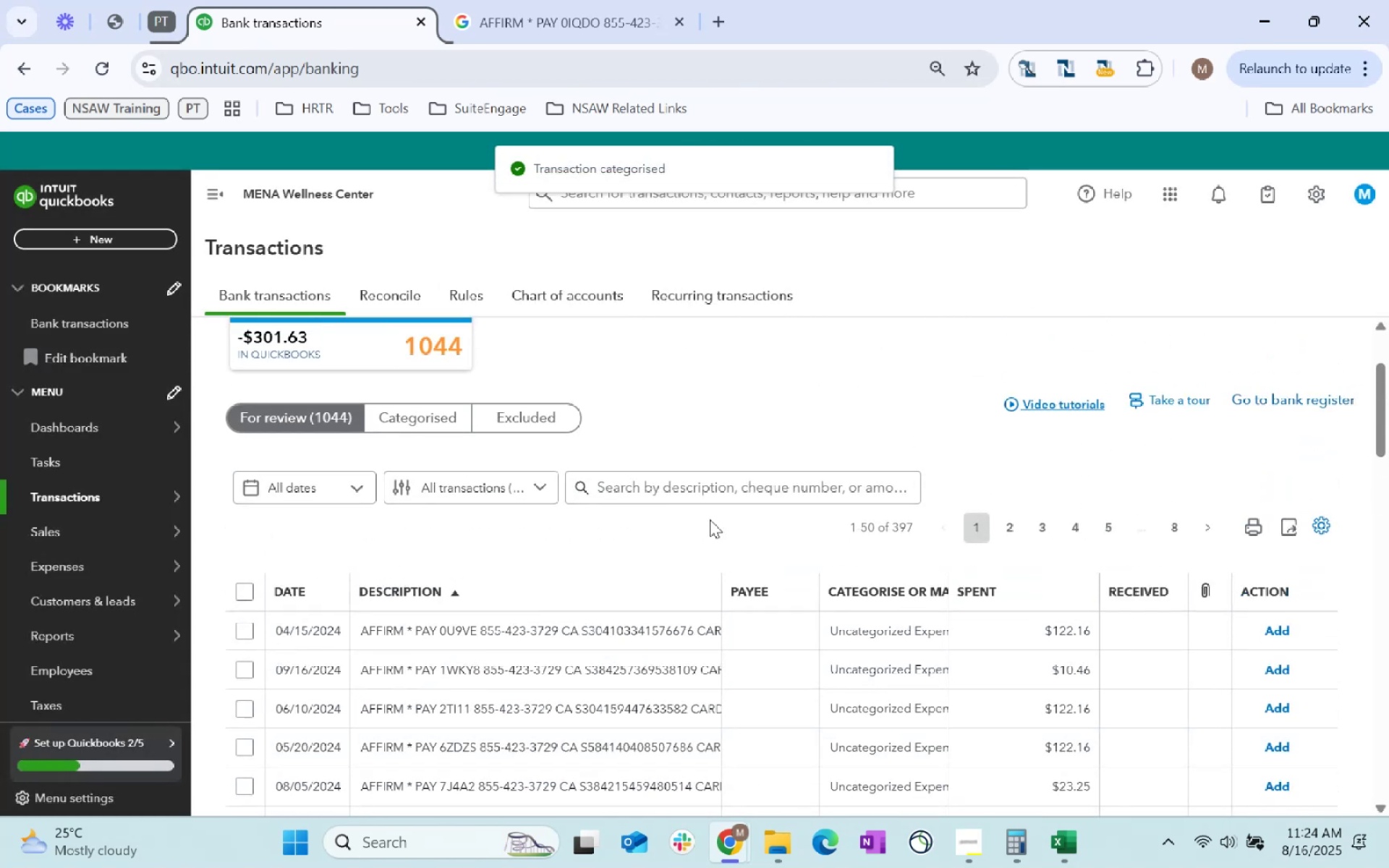 
left_click([708, 489])
 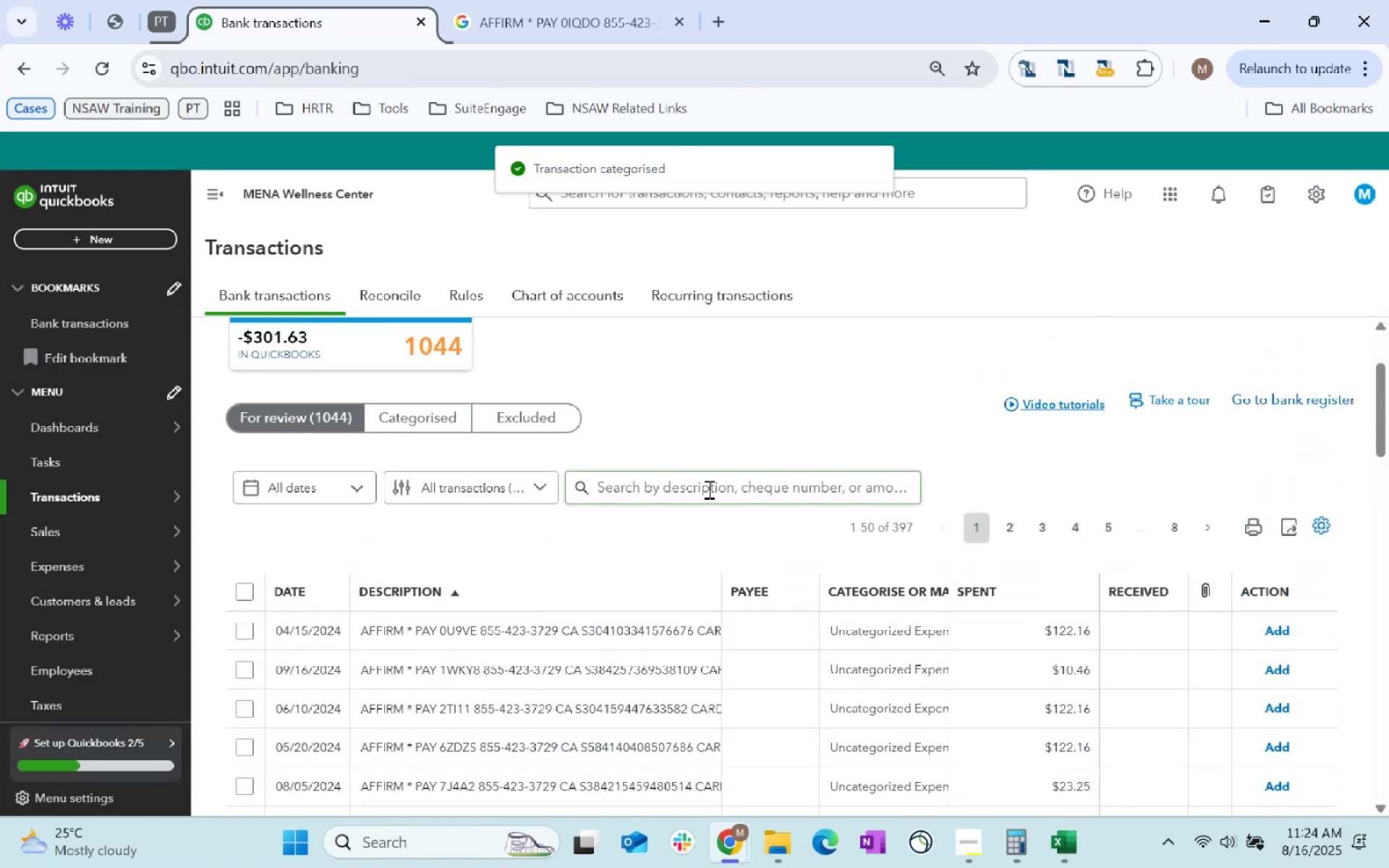 
type(Afirm)
 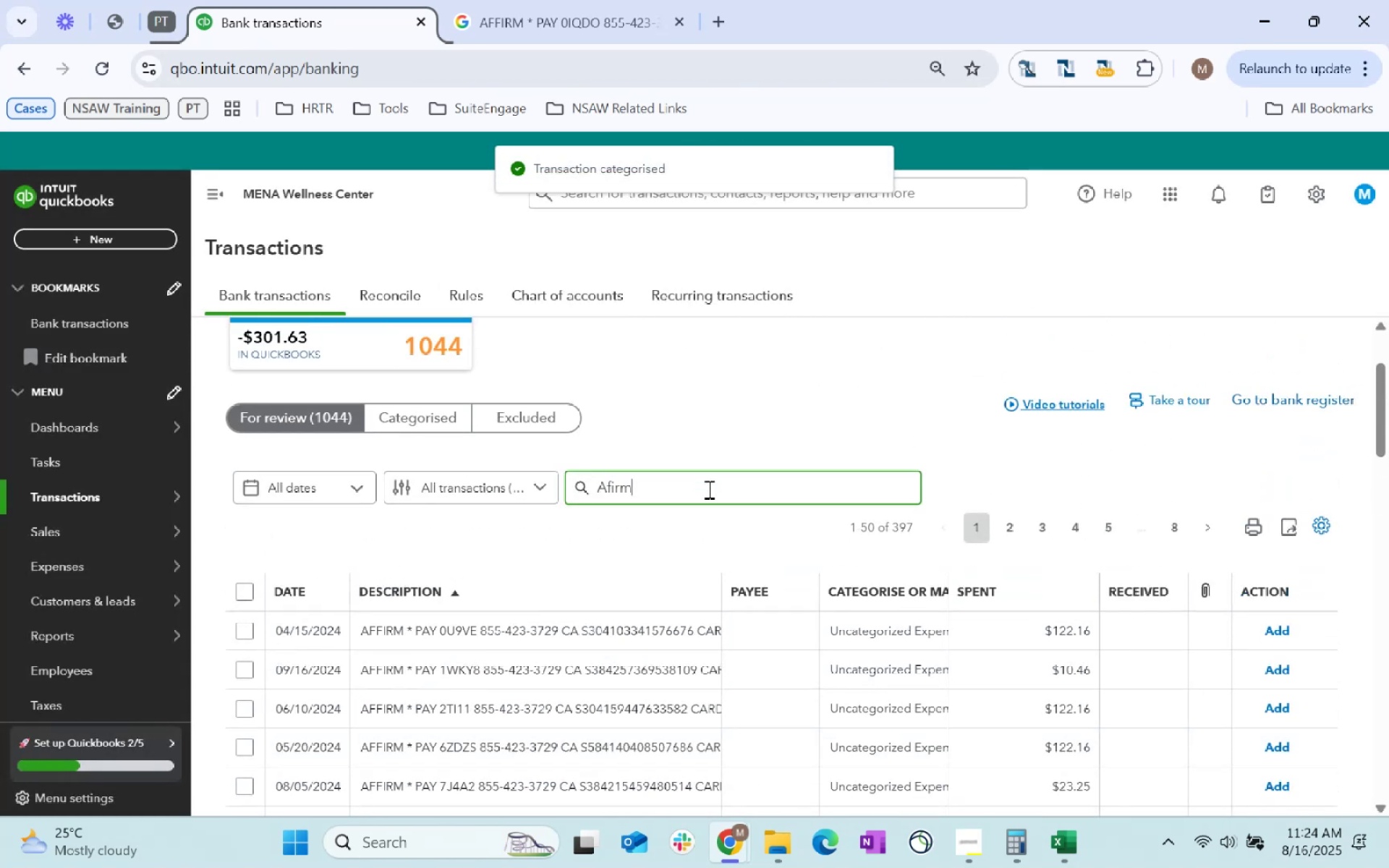 
key(Enter)
 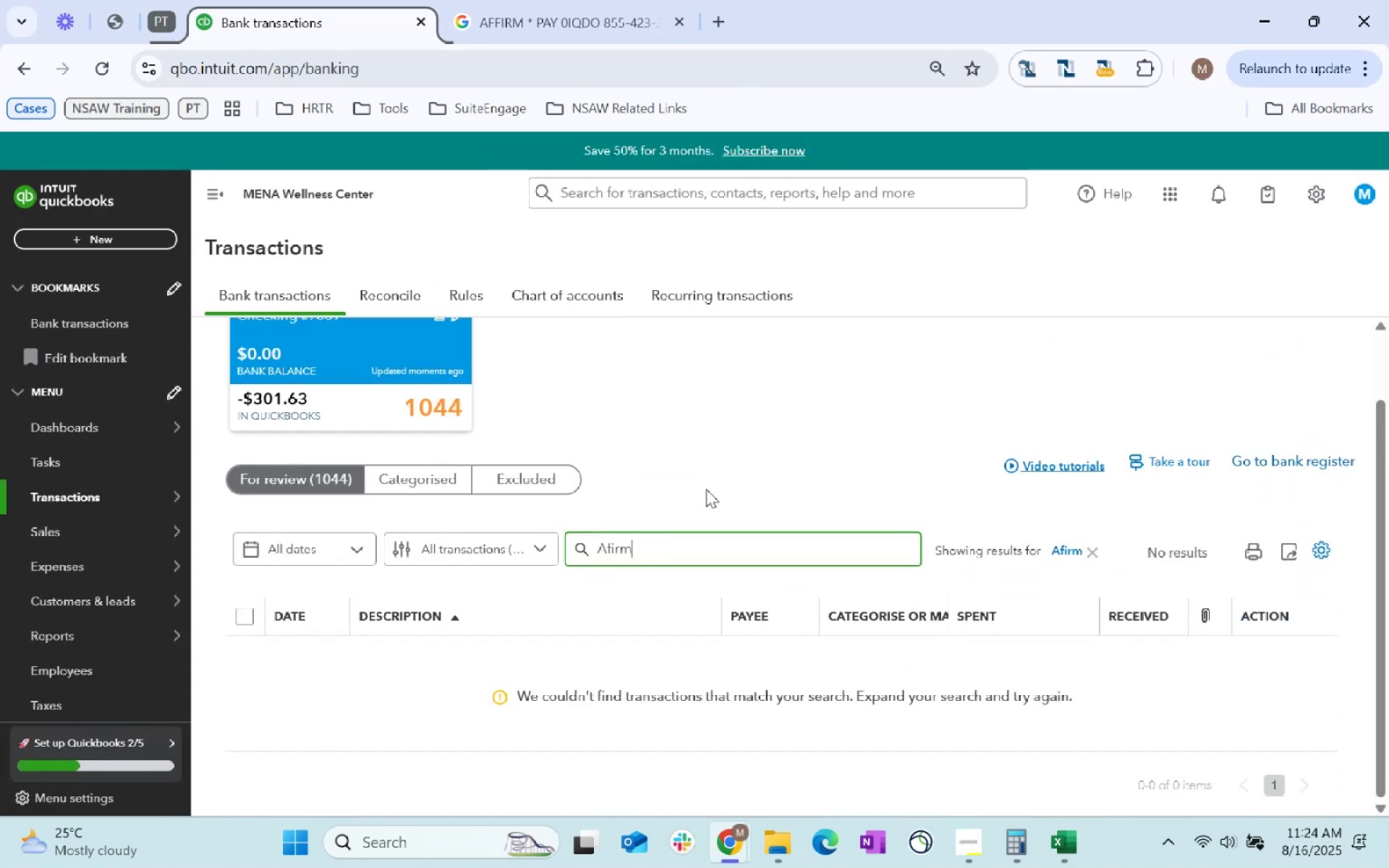 
key(Backspace)
key(Backspace)
key(Backspace)
type(fim)
key(Backspace)
type(rm)
 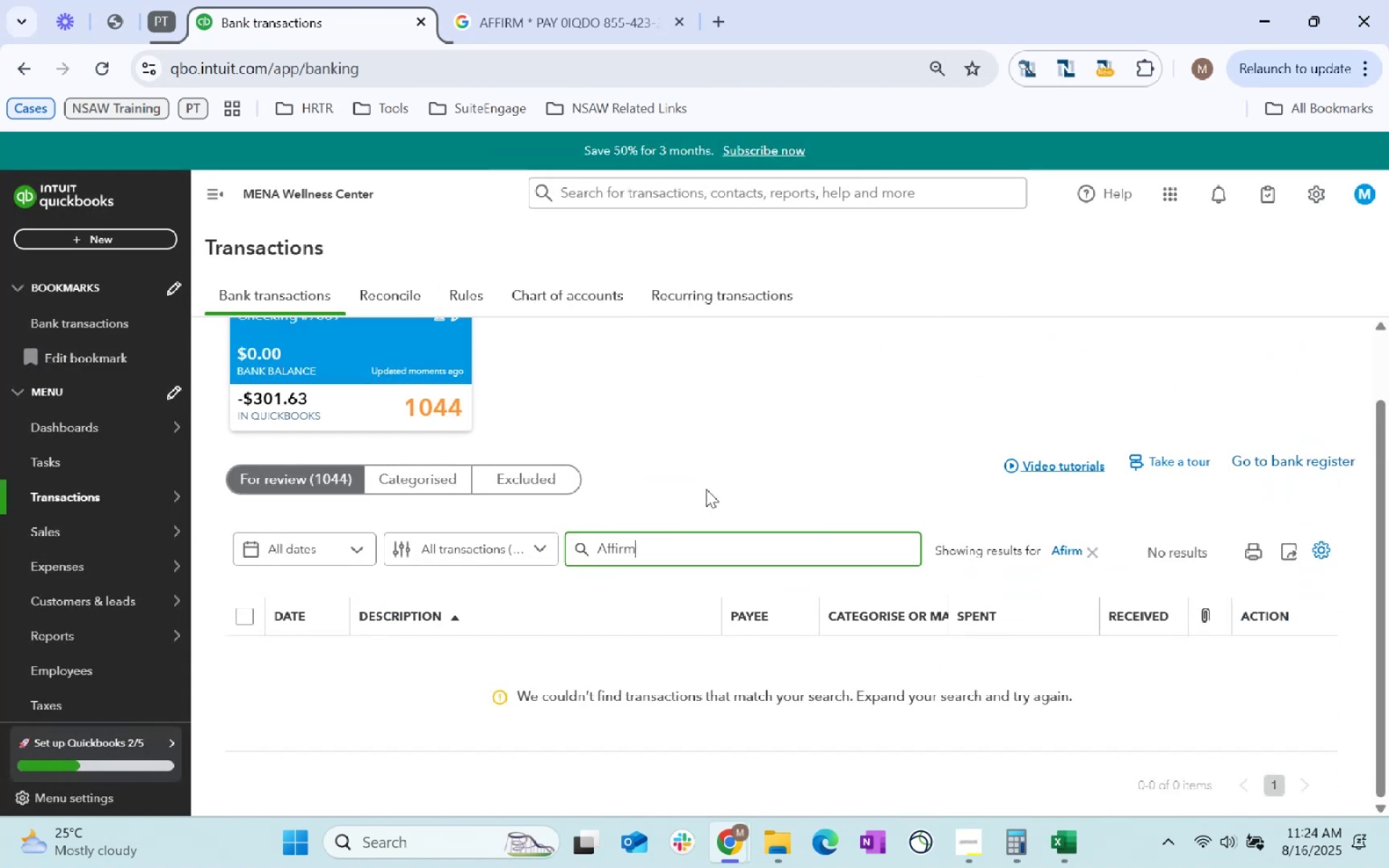 
key(Enter)
 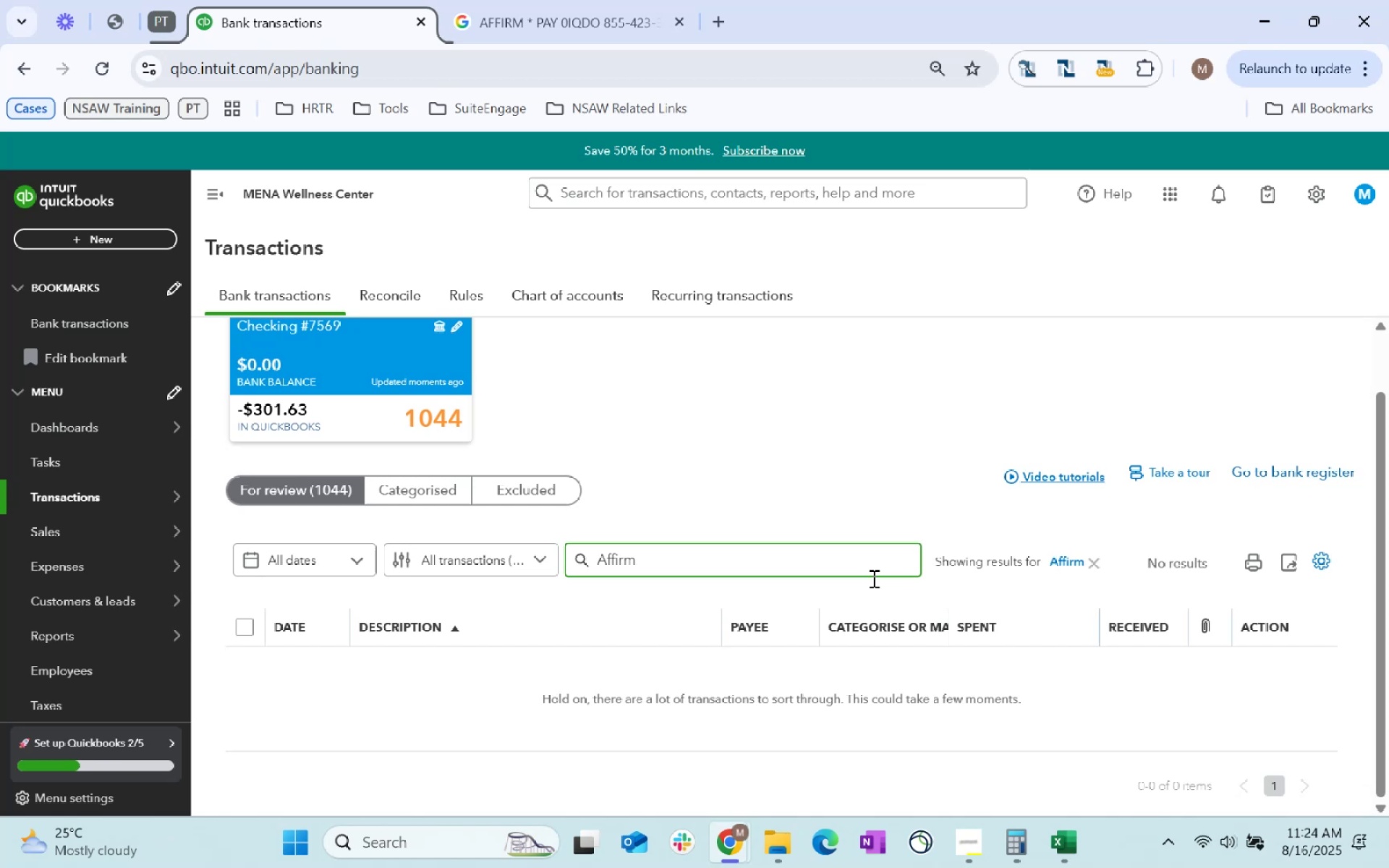 
scroll: coordinate [788, 492], scroll_direction: down, amount: 55.0
 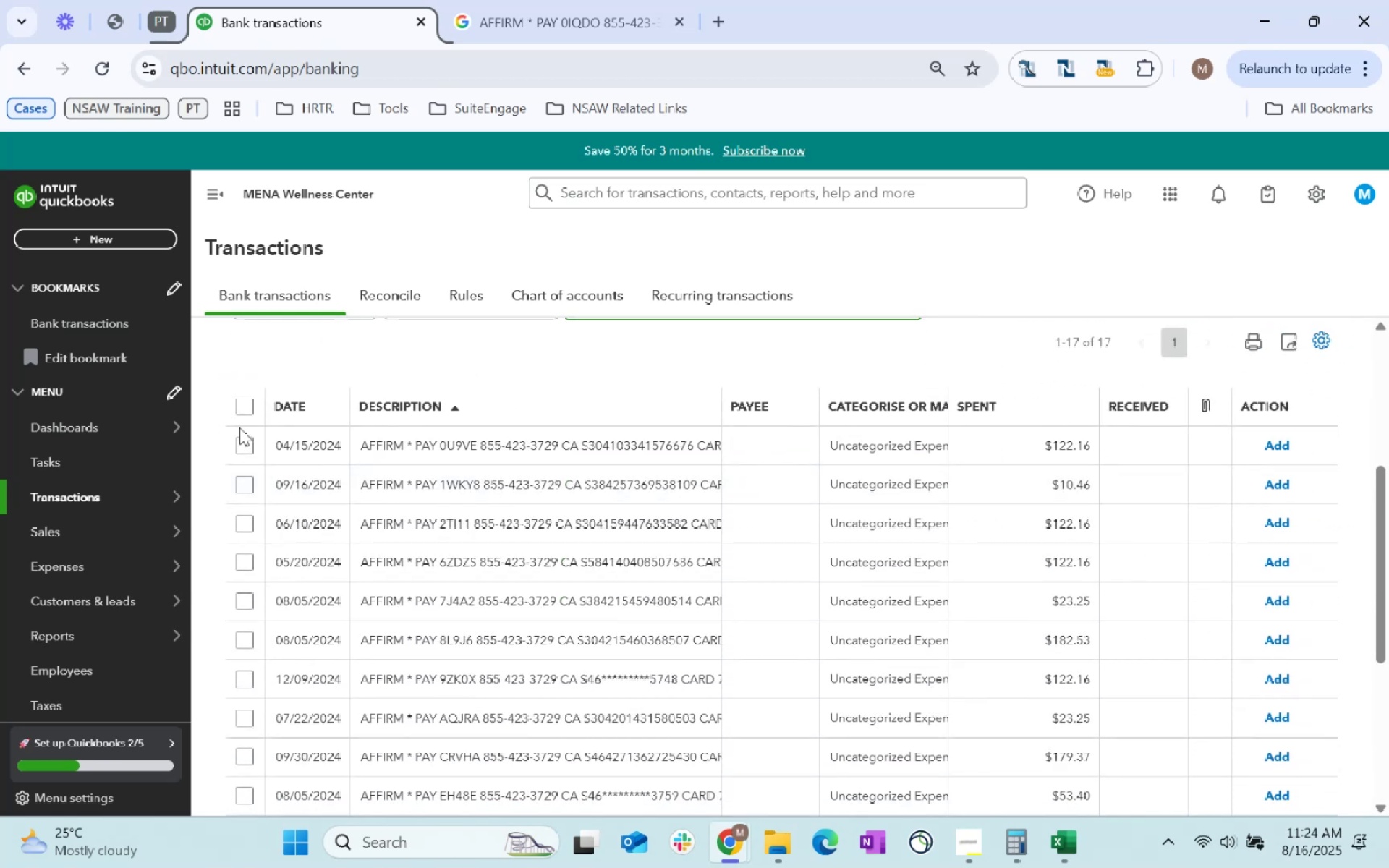 
left_click([250, 414])
 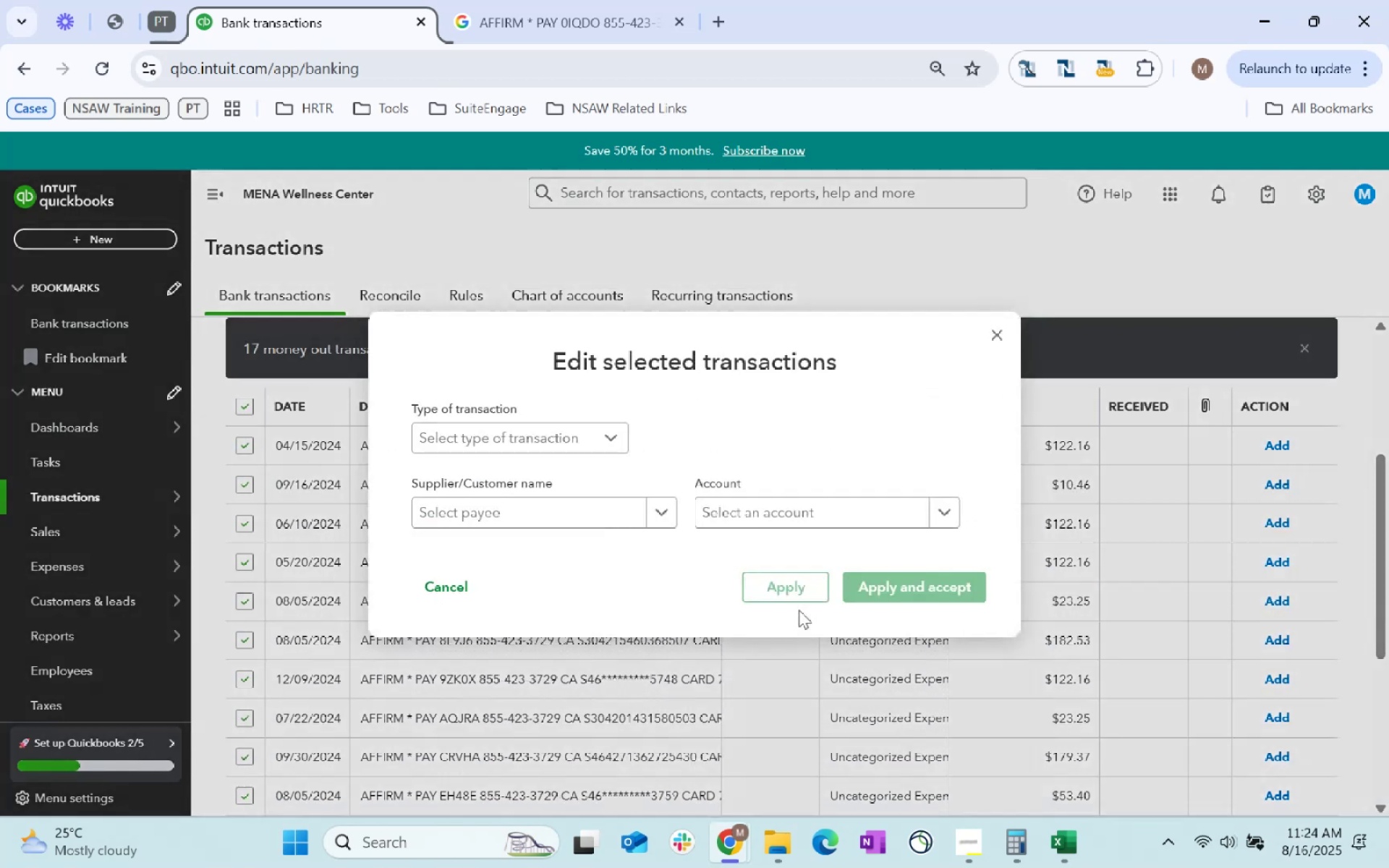 
left_click([569, 509])
 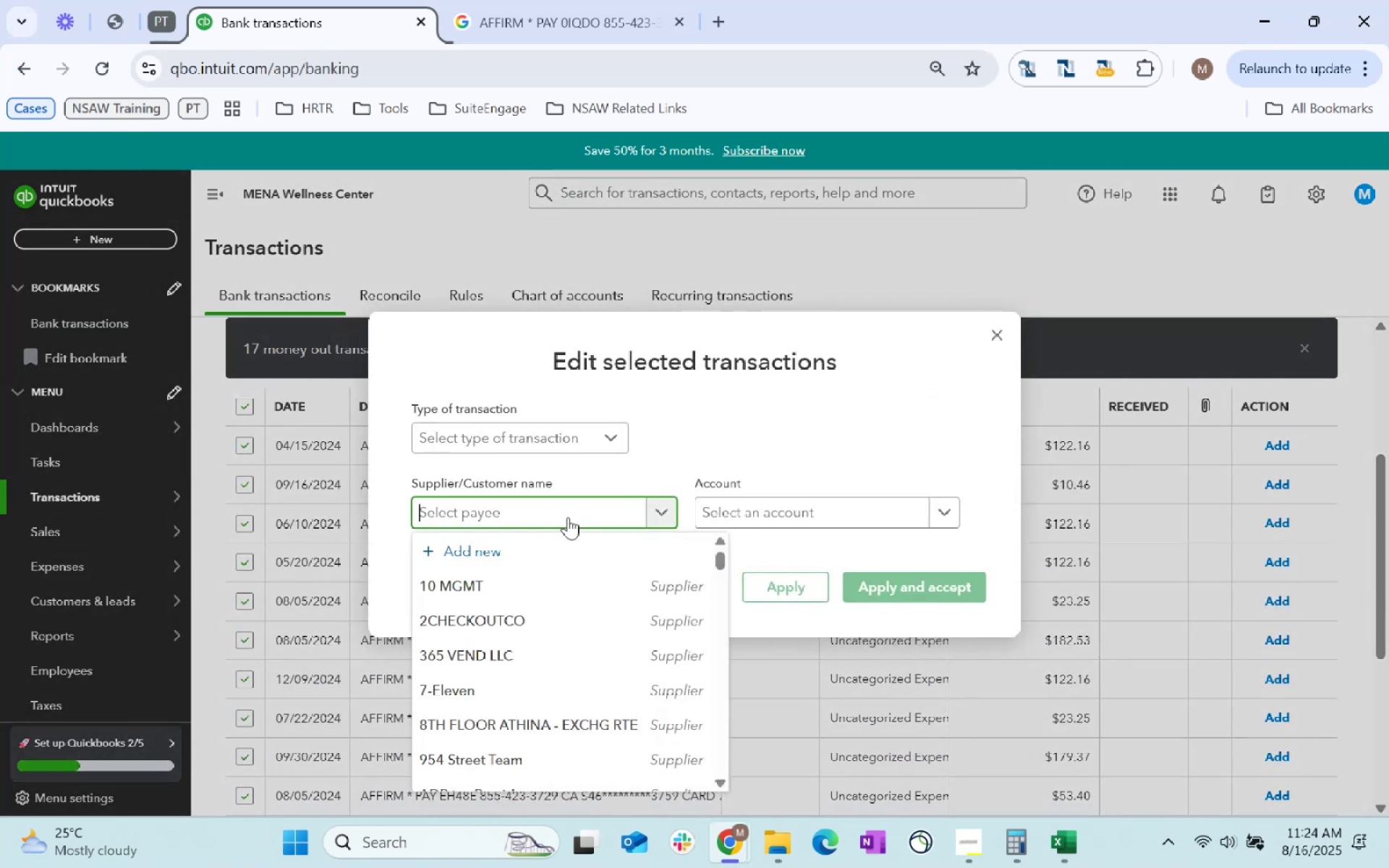 
type(Affirm)
 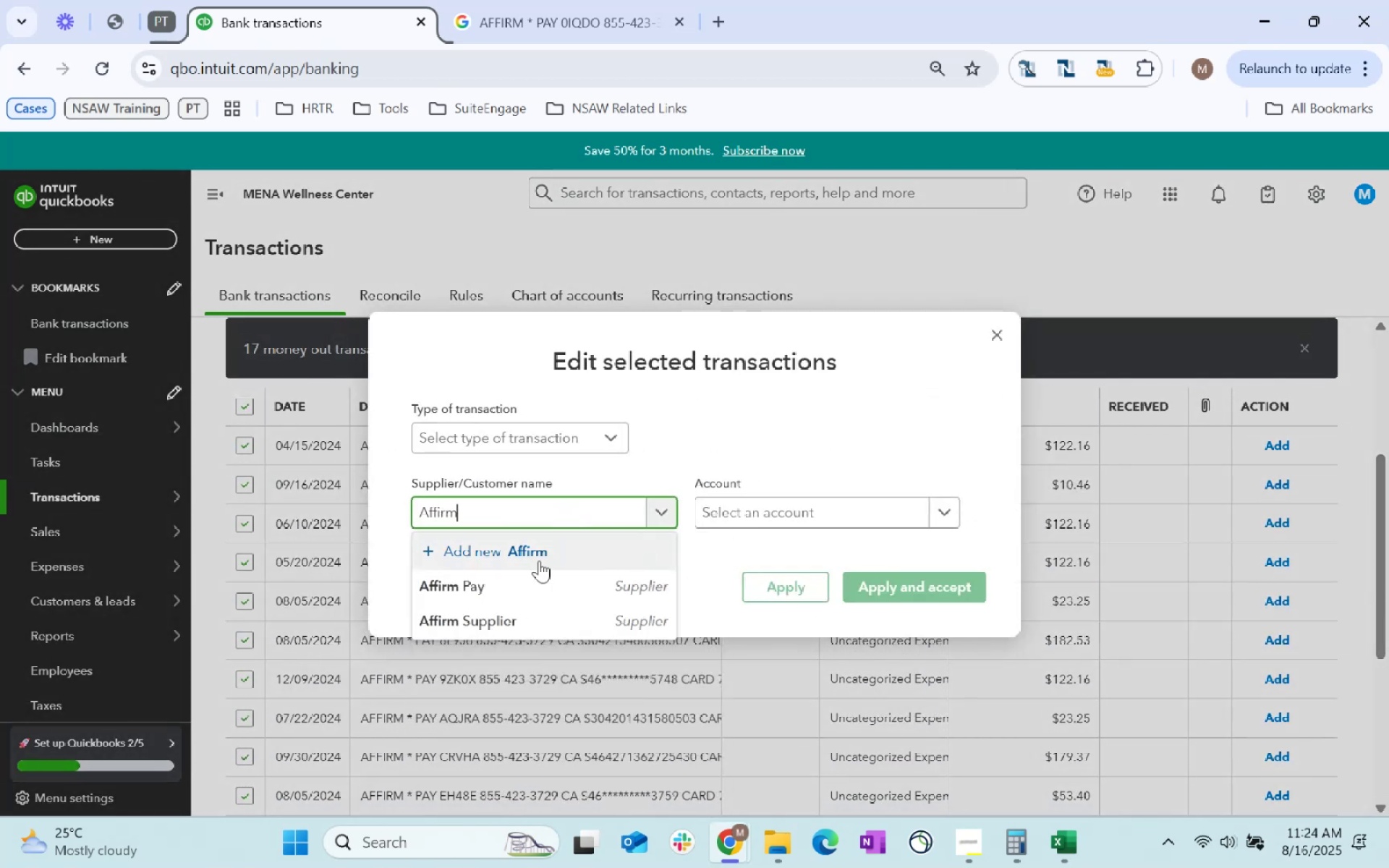 
left_click([531, 588])
 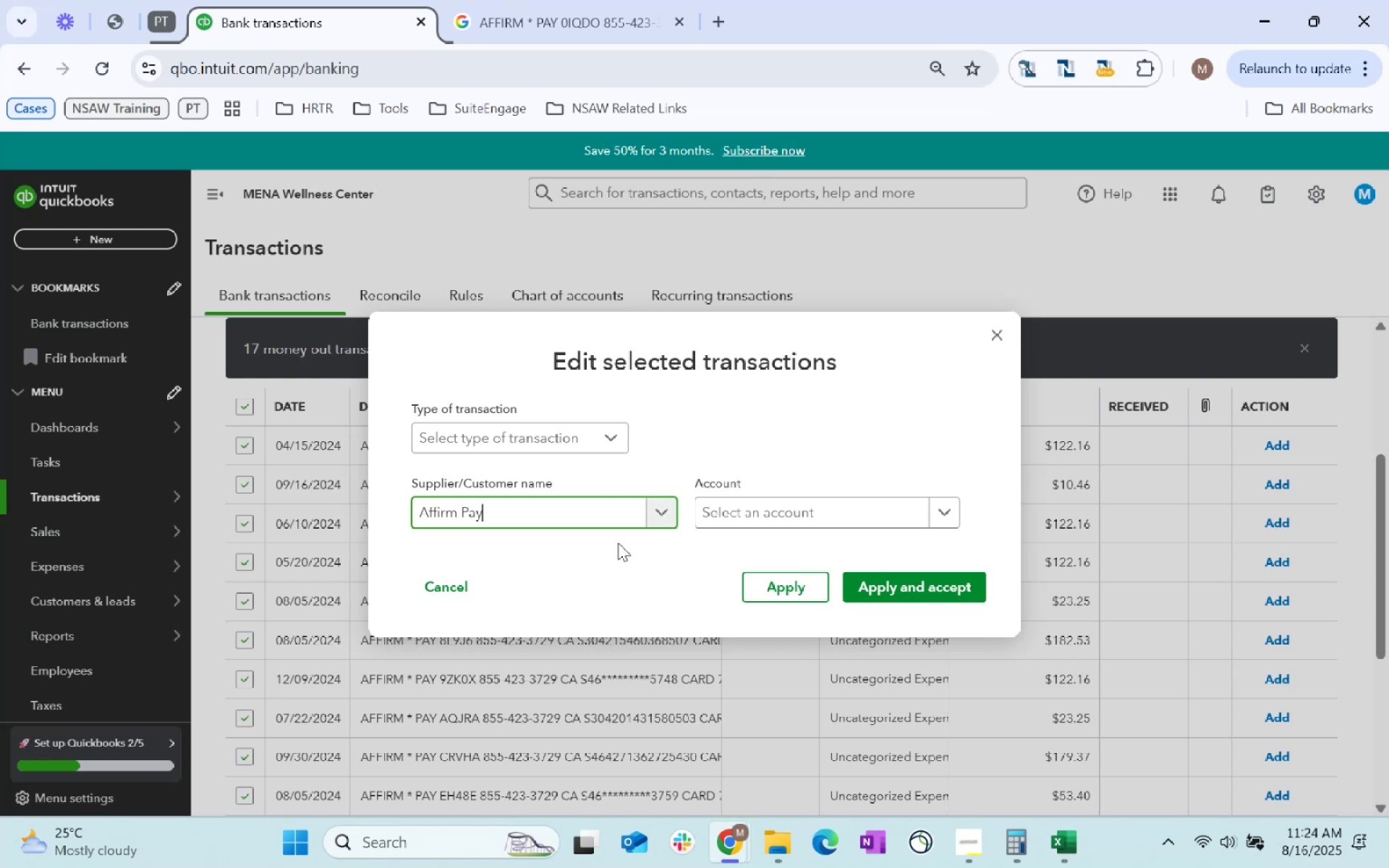 
left_click([549, 505])
 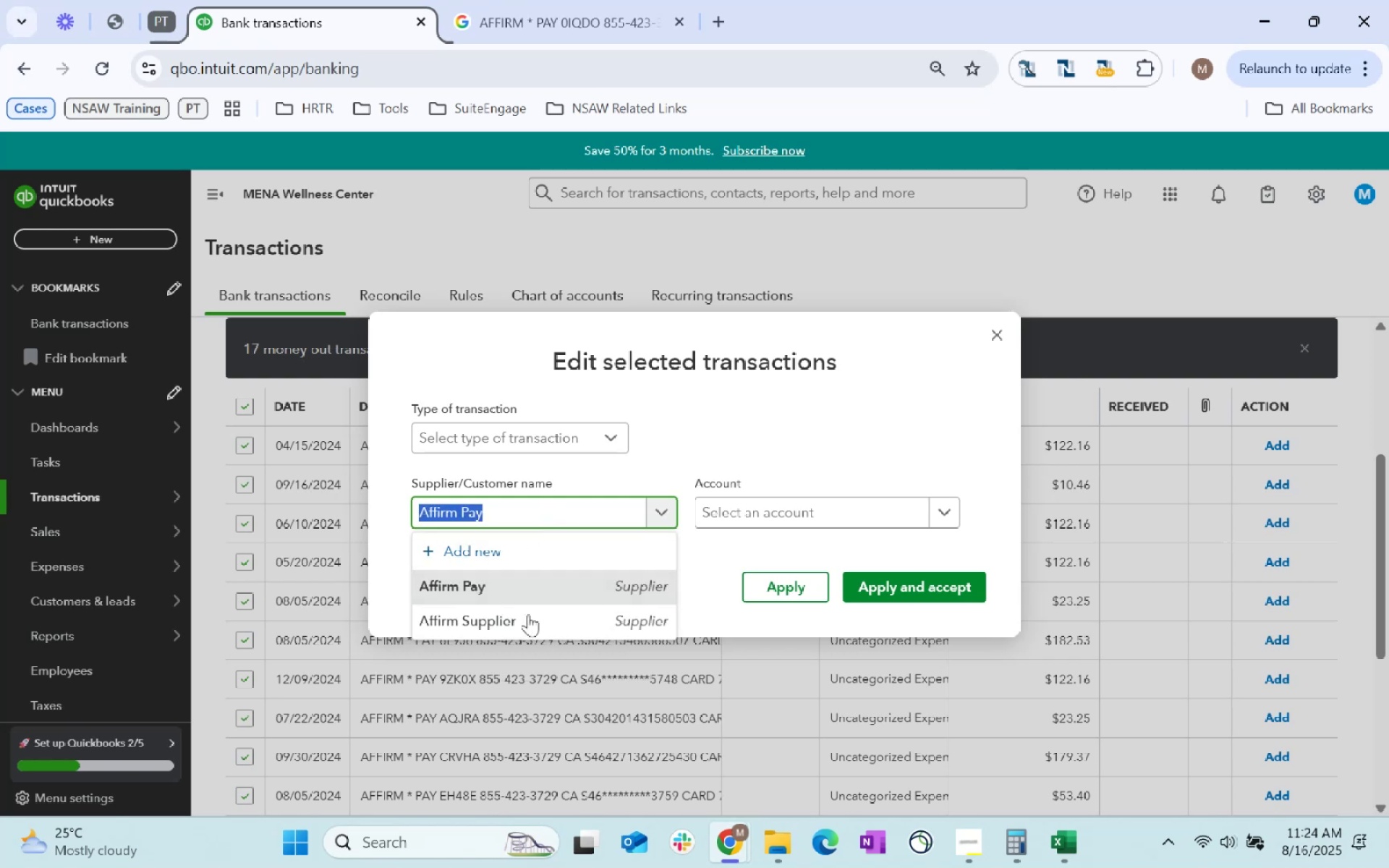 
left_click([528, 616])
 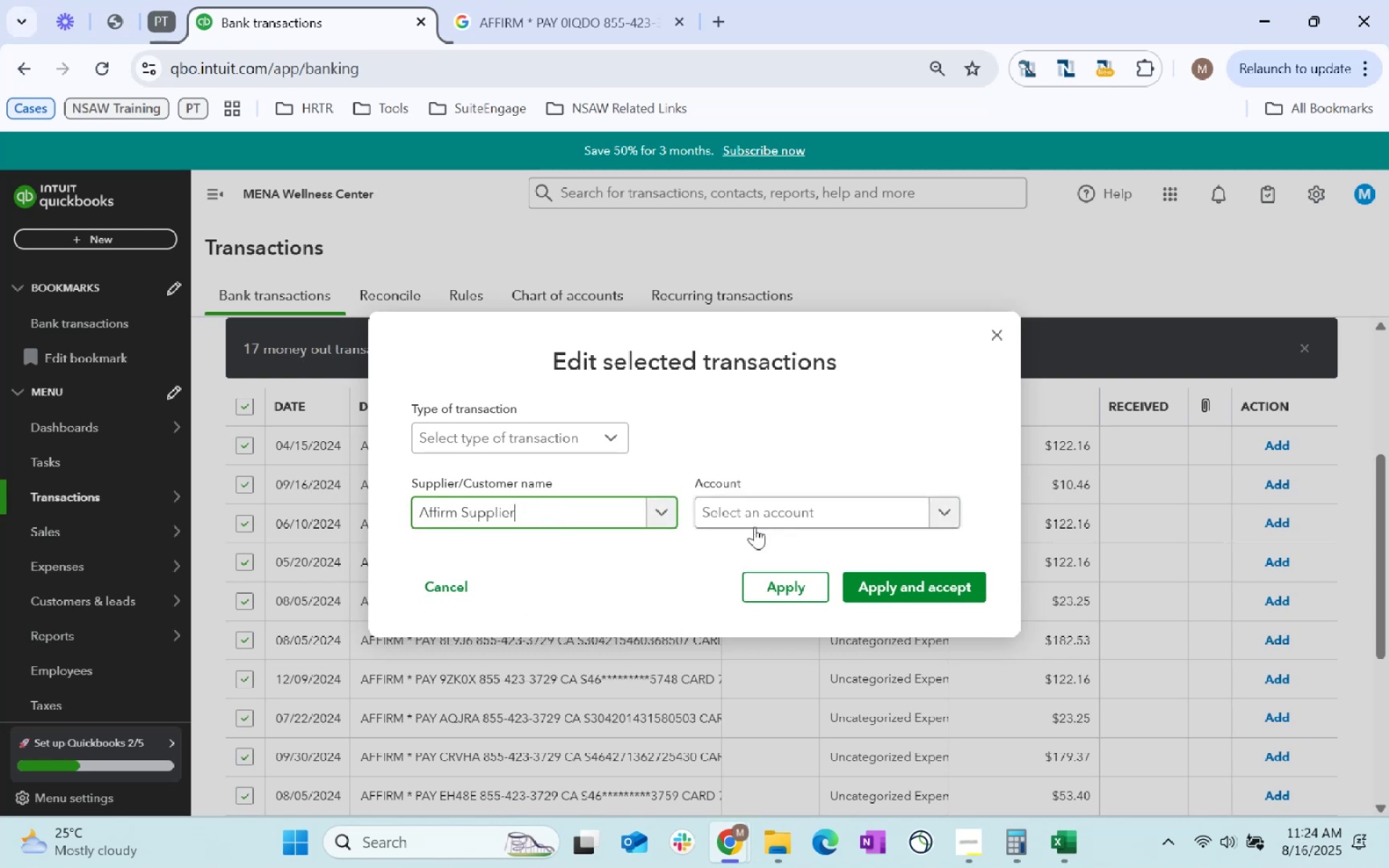 
left_click([770, 512])
 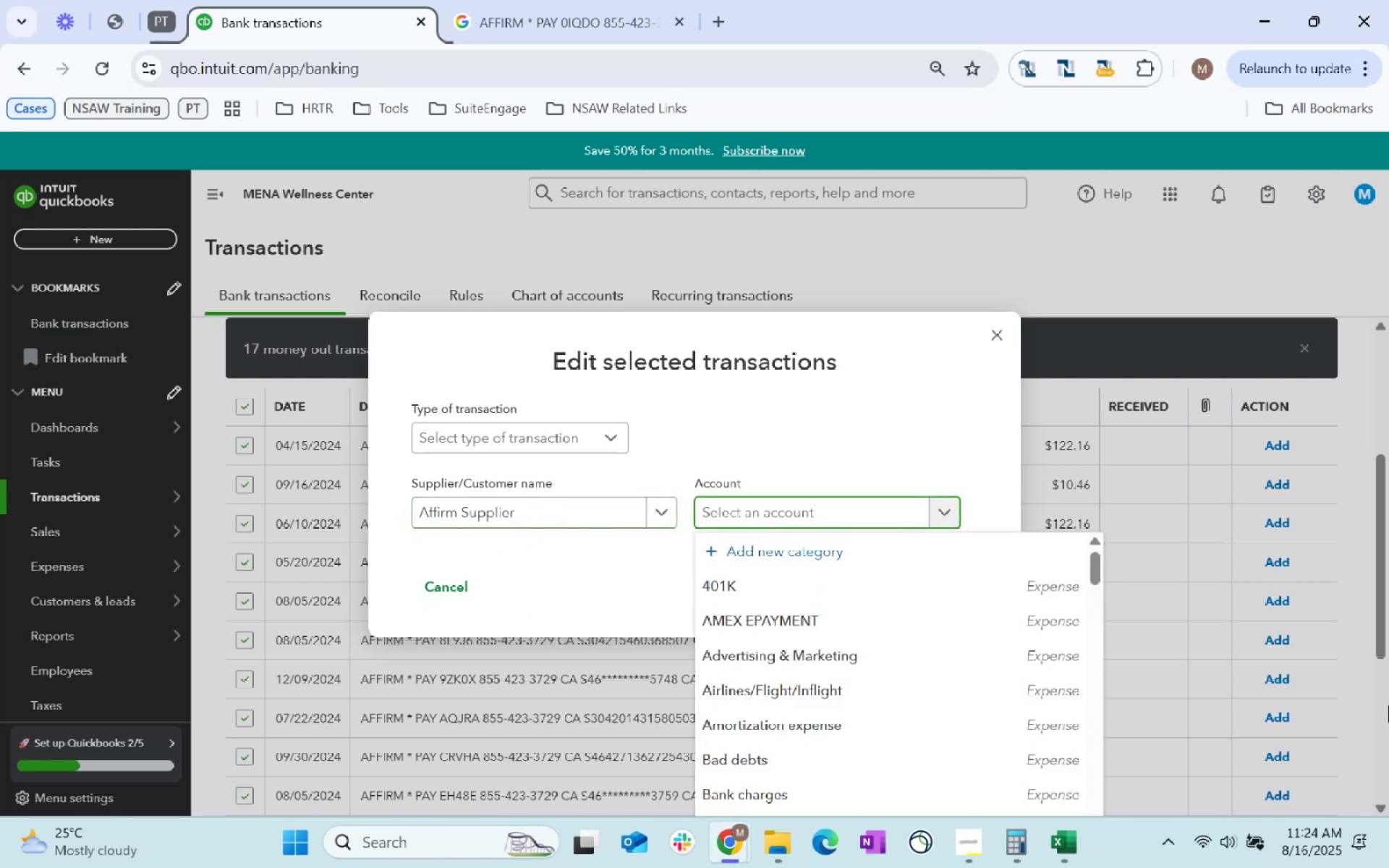 
hold_key(key=ShiftLeft, duration=0.51)
 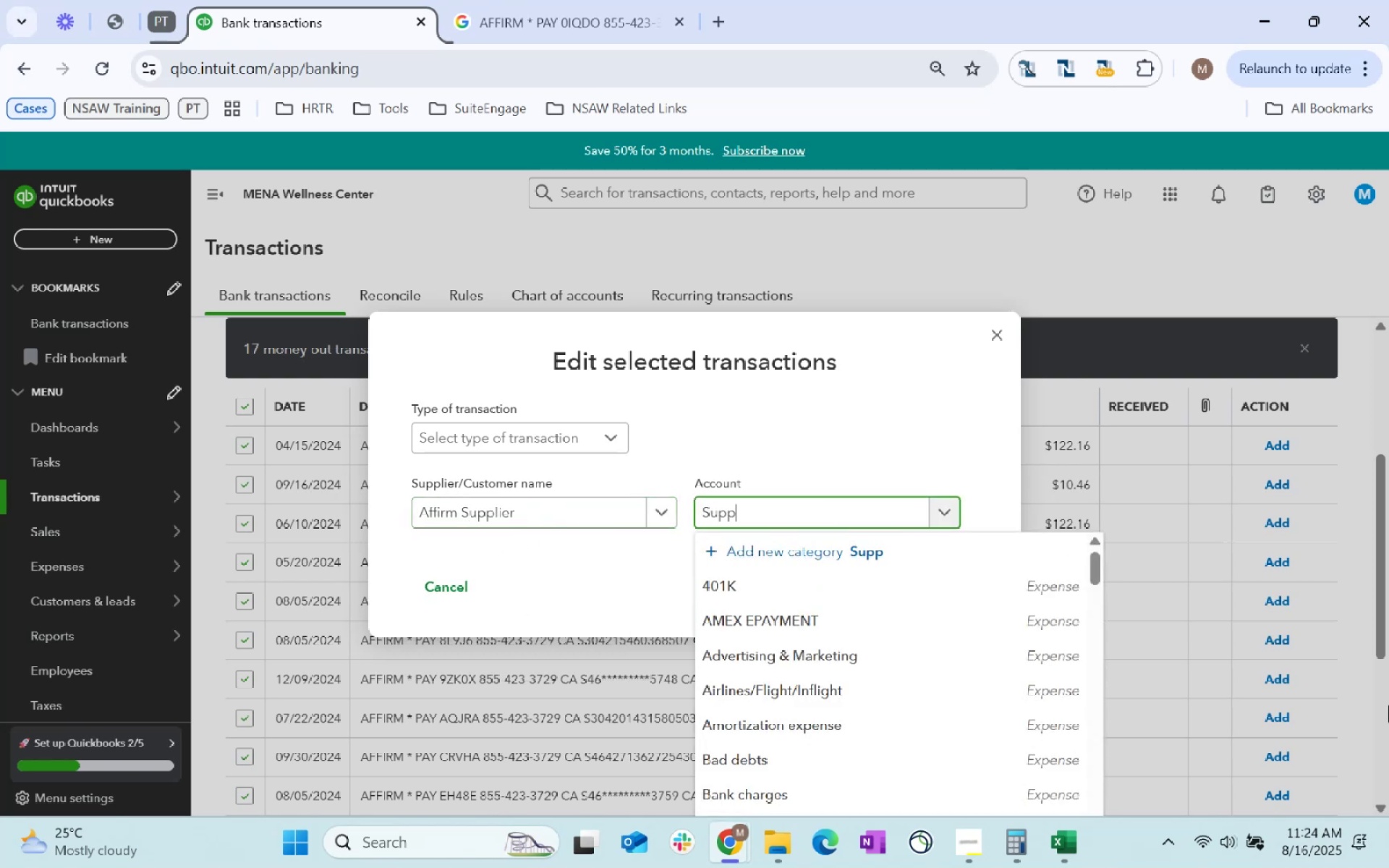 
type(supplies)
key(Tab)
 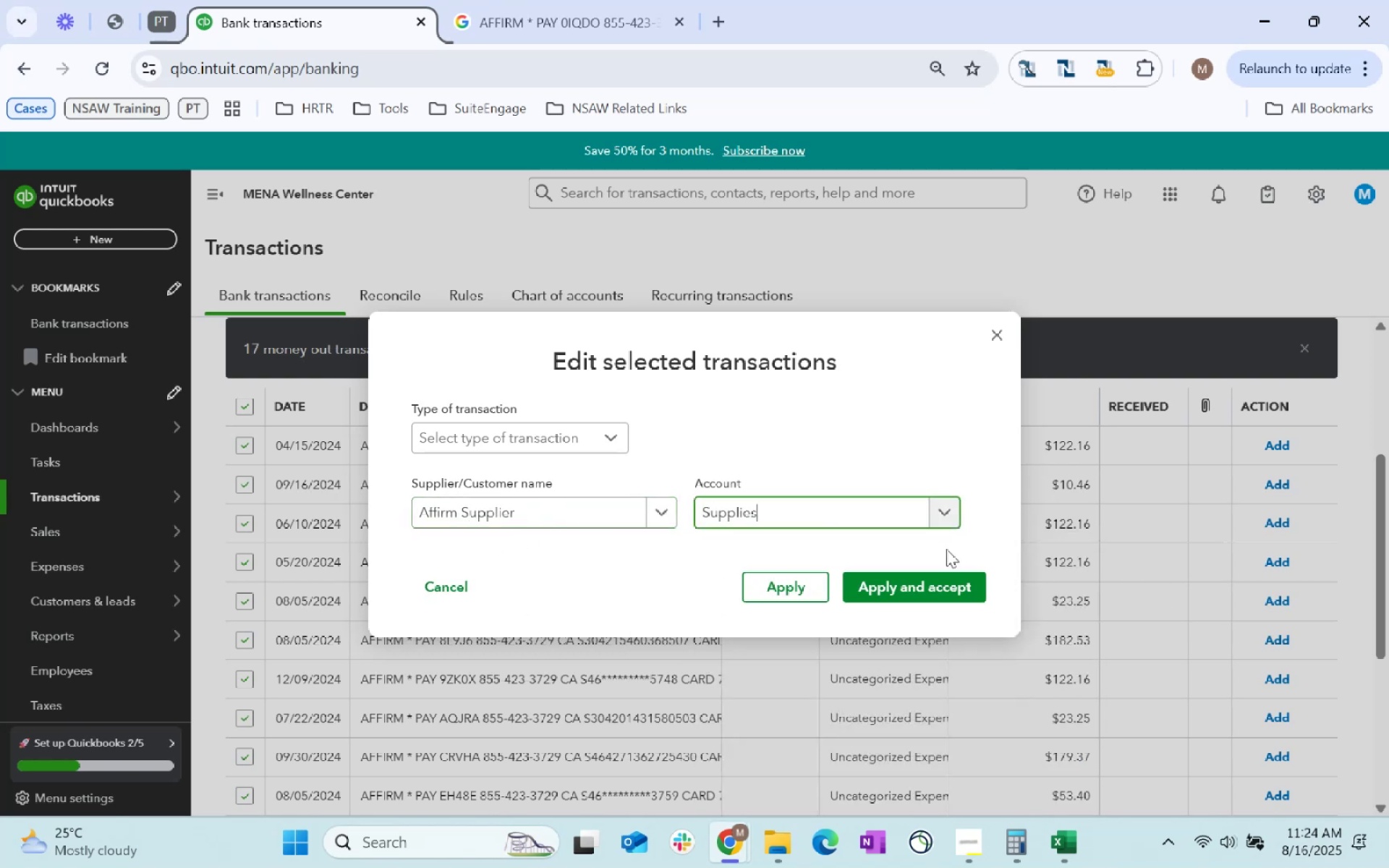 
left_click([948, 591])
 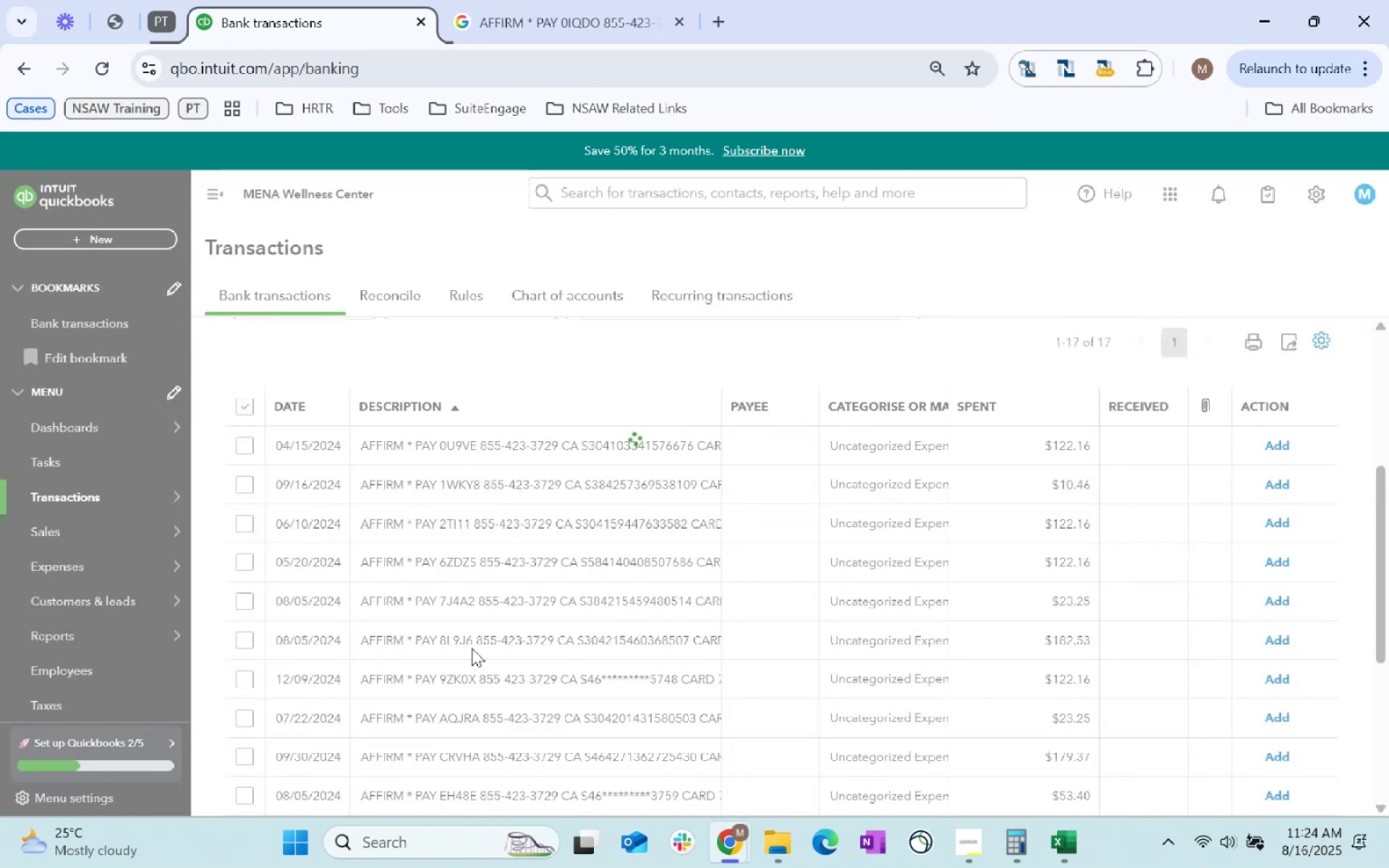 
scroll: coordinate [981, 478], scroll_direction: up, amount: 4.0
 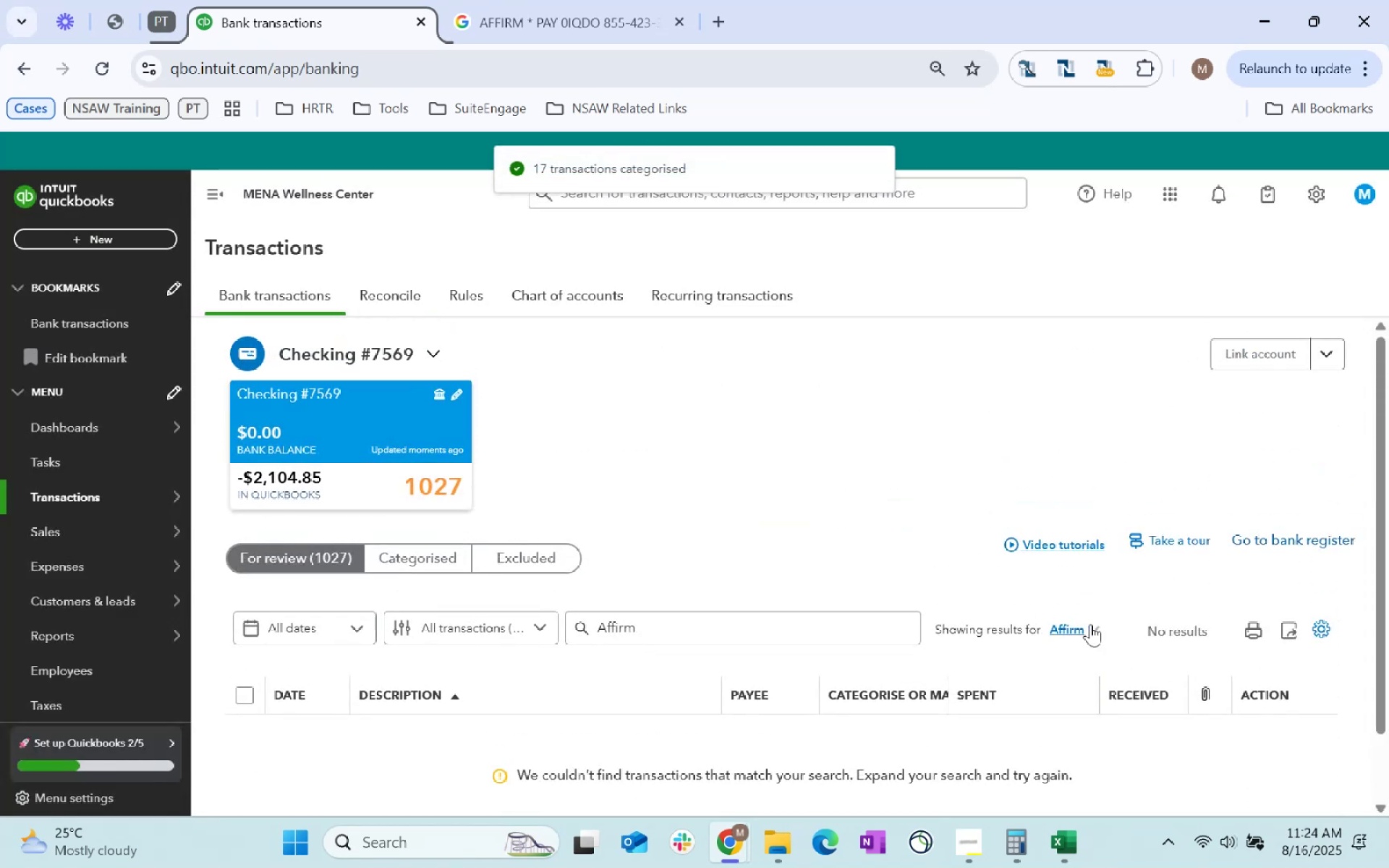 
left_click([1090, 625])
 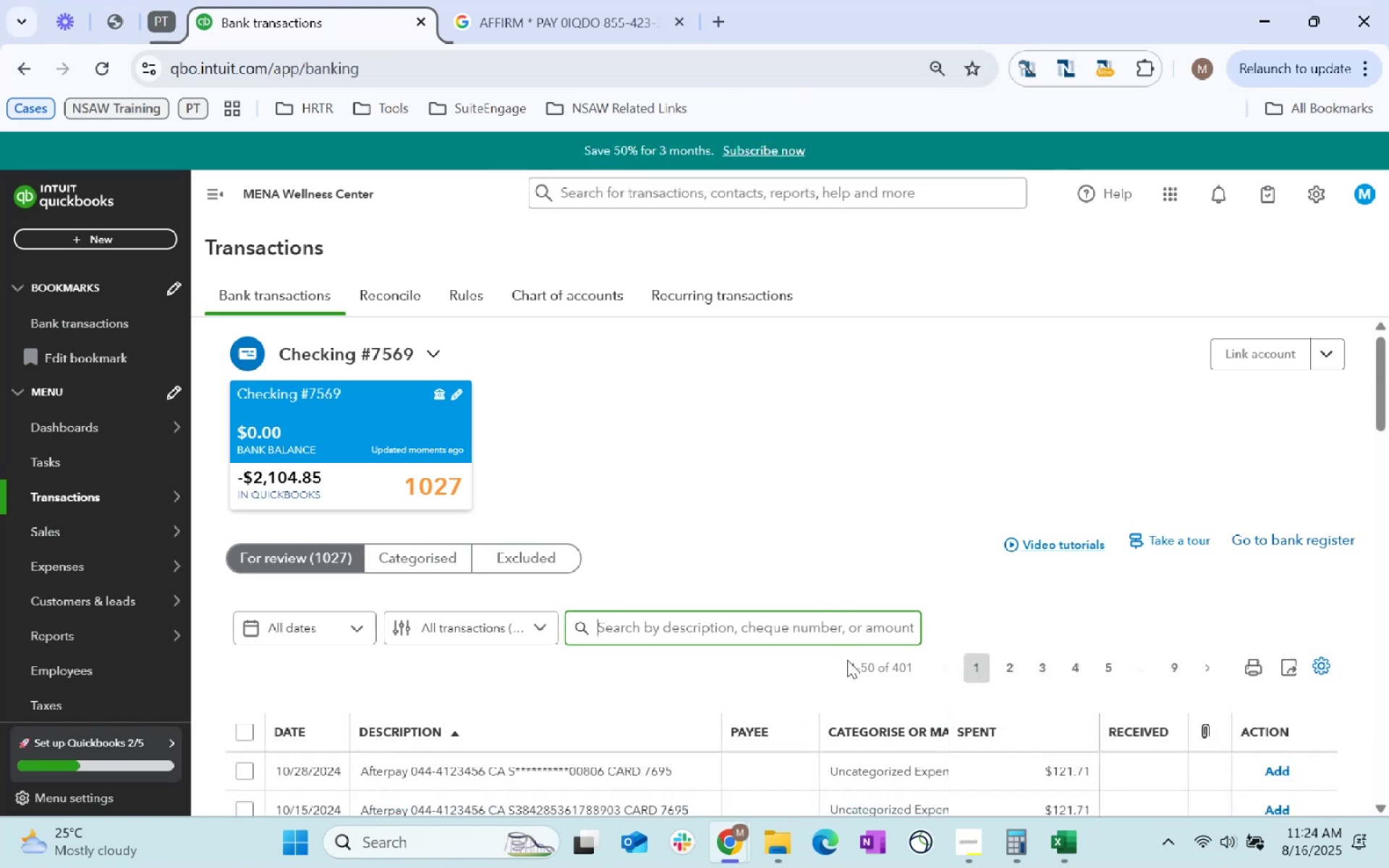 
scroll: coordinate [797, 671], scroll_direction: down, amount: 2.0
 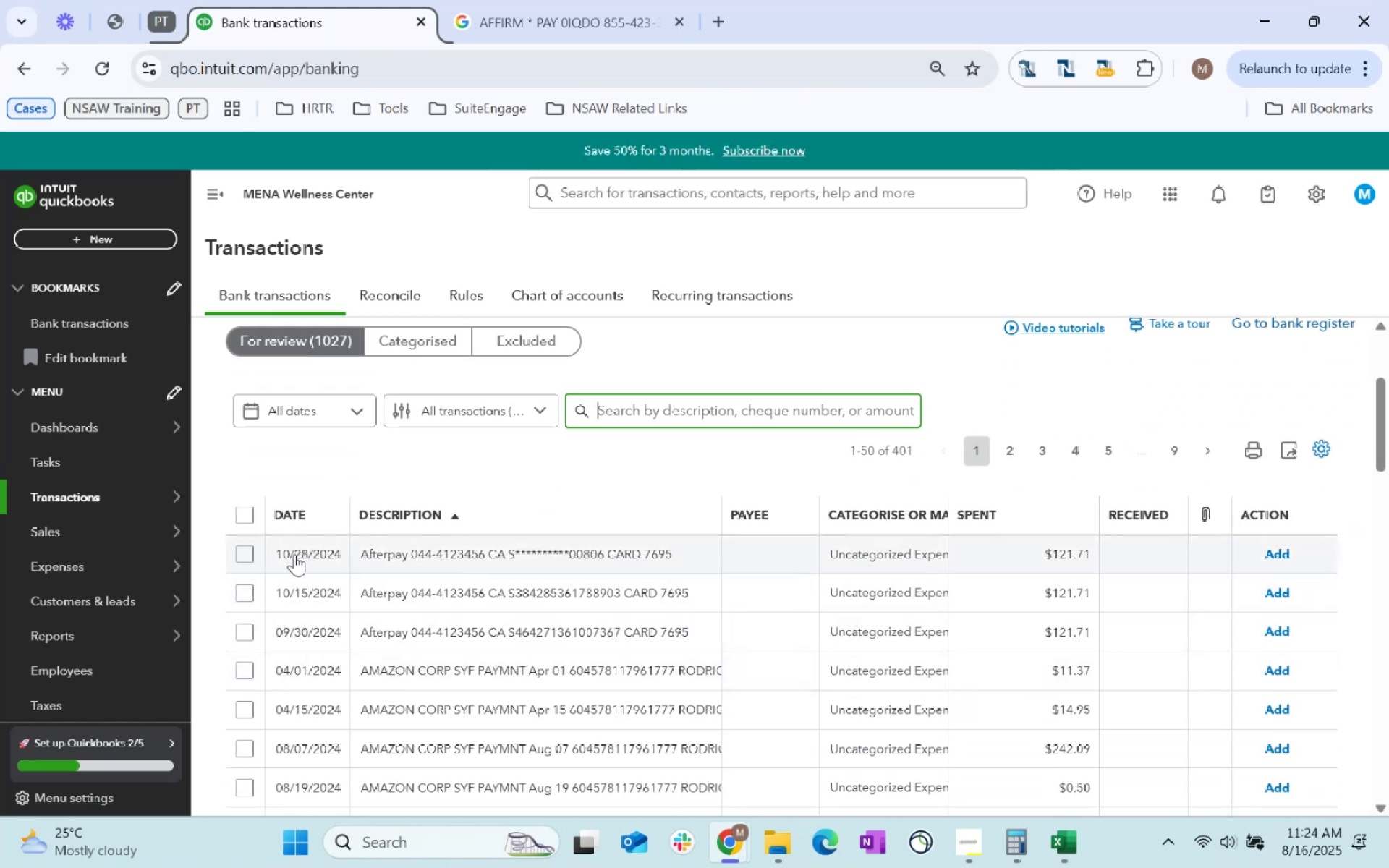 
left_click([250, 547])
 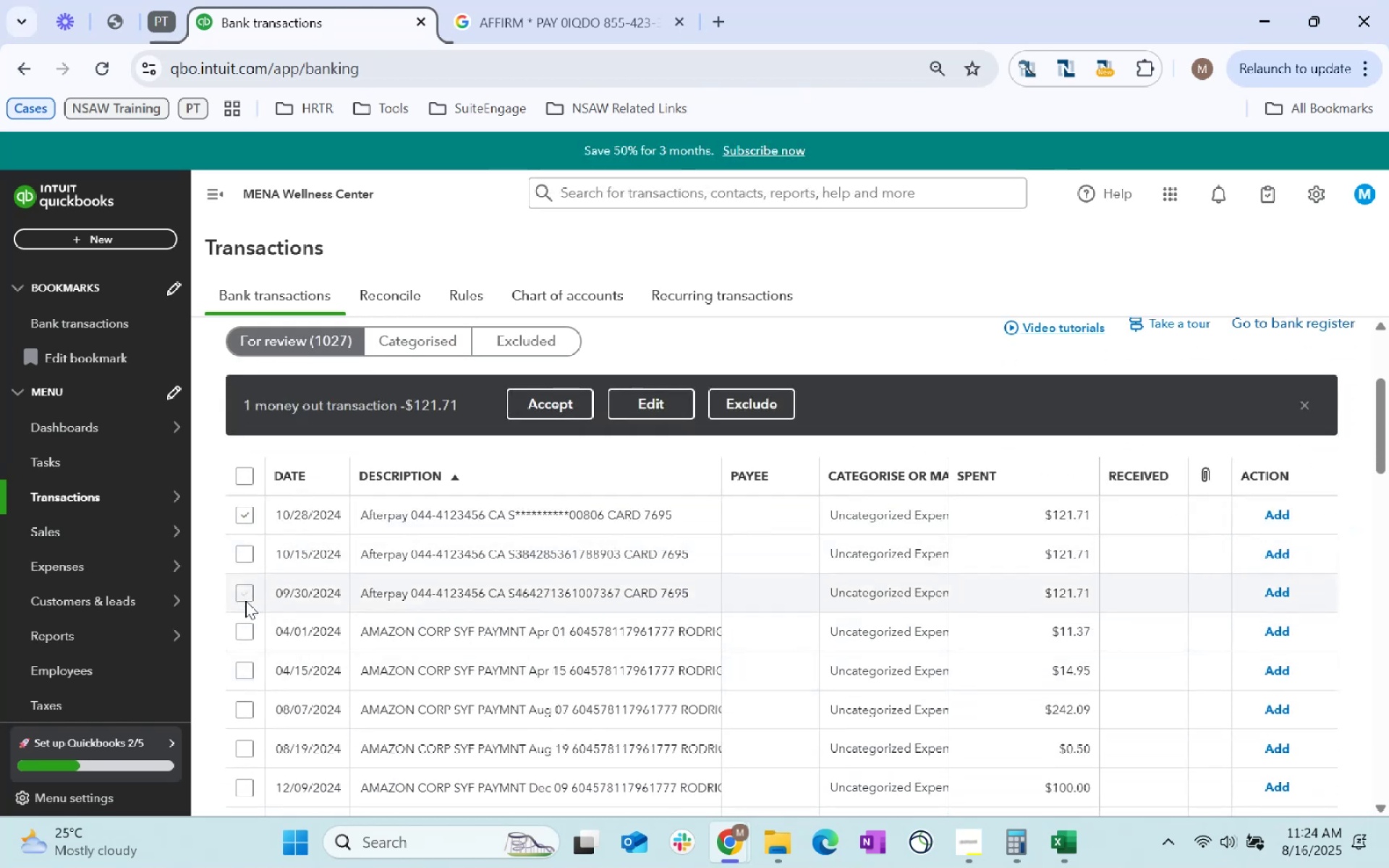 
left_click_drag(start_coordinate=[255, 587], to_coordinate=[252, 592])
 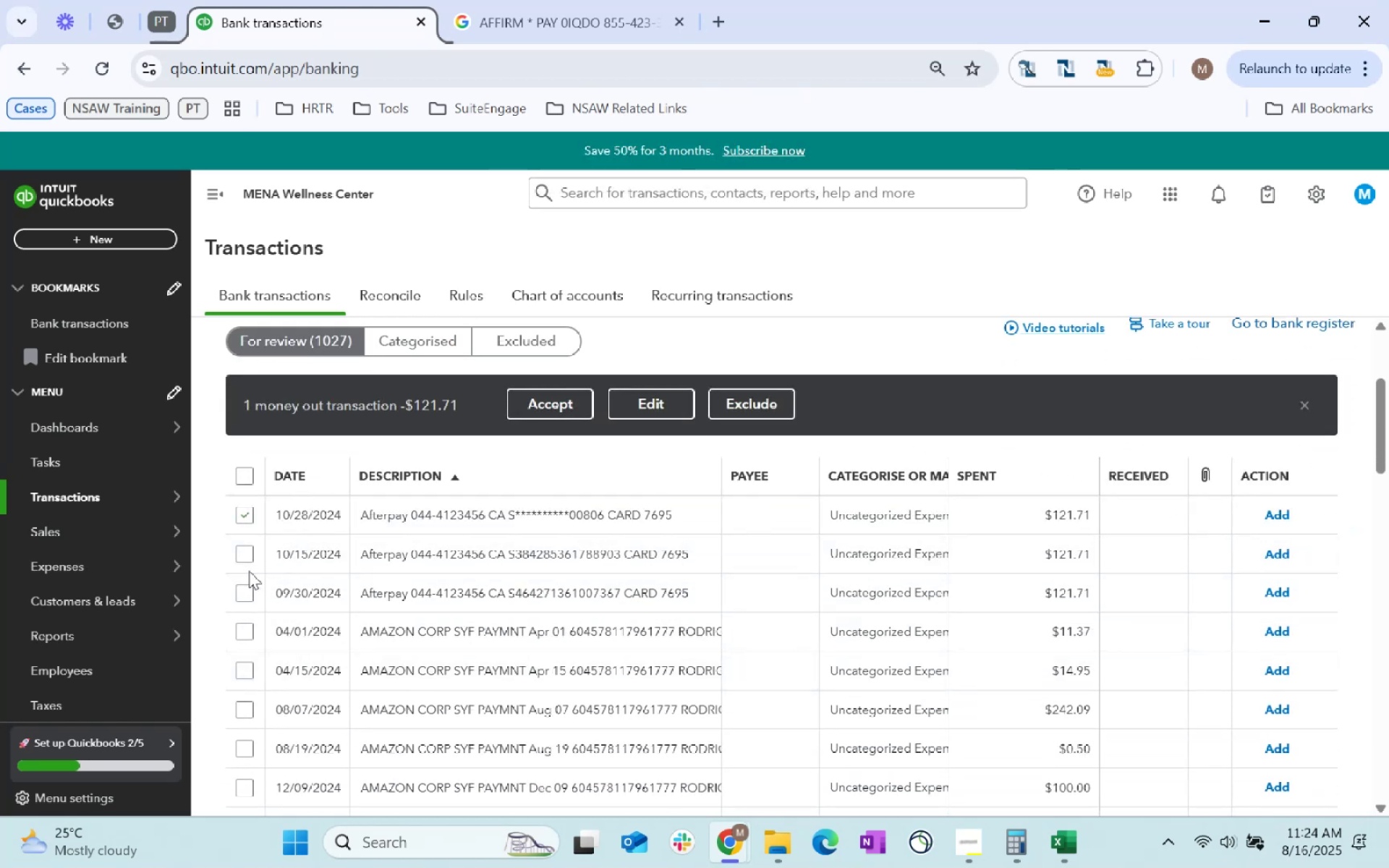 
left_click([246, 590])
 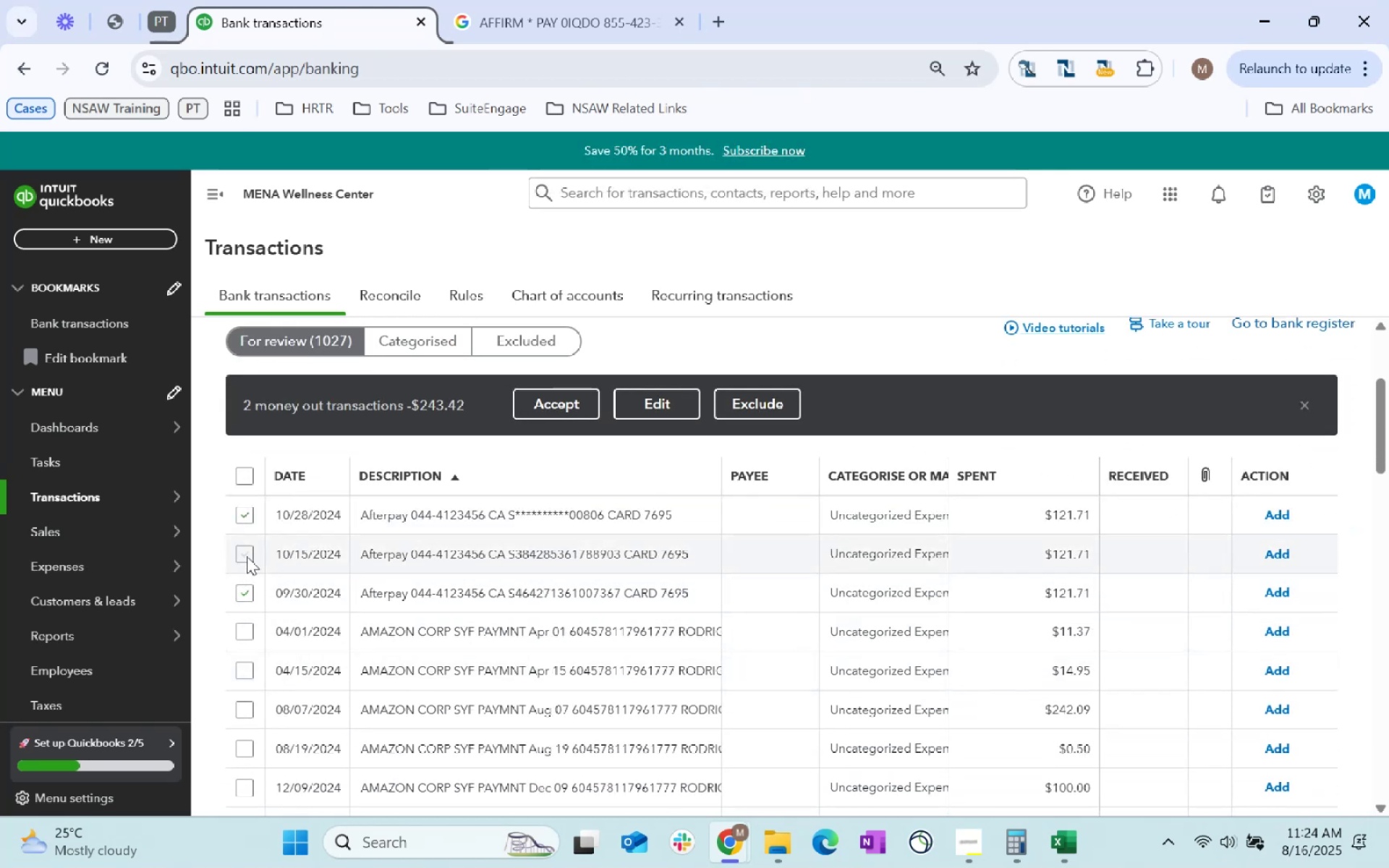 
left_click([245, 553])
 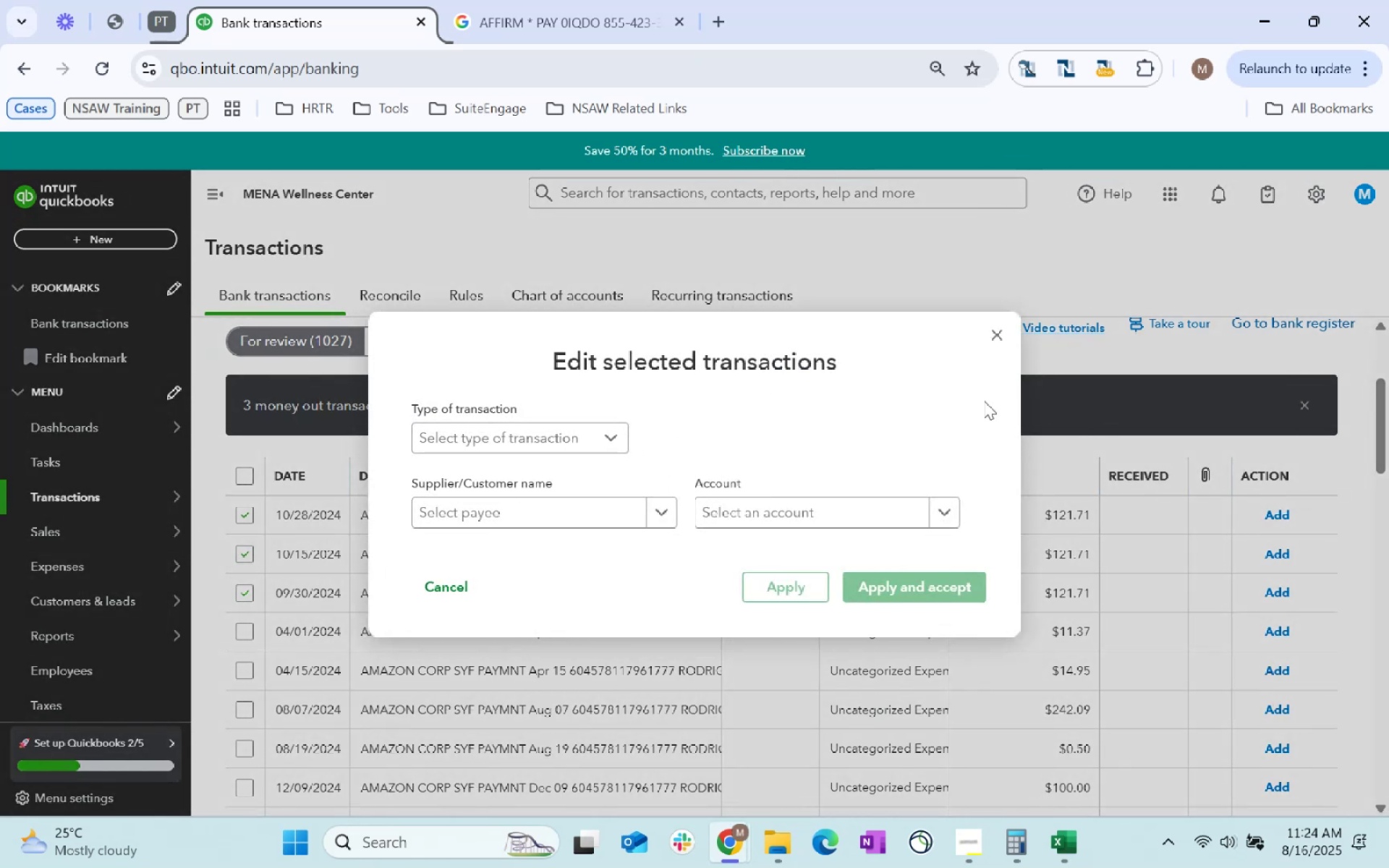 
left_click([586, 509])
 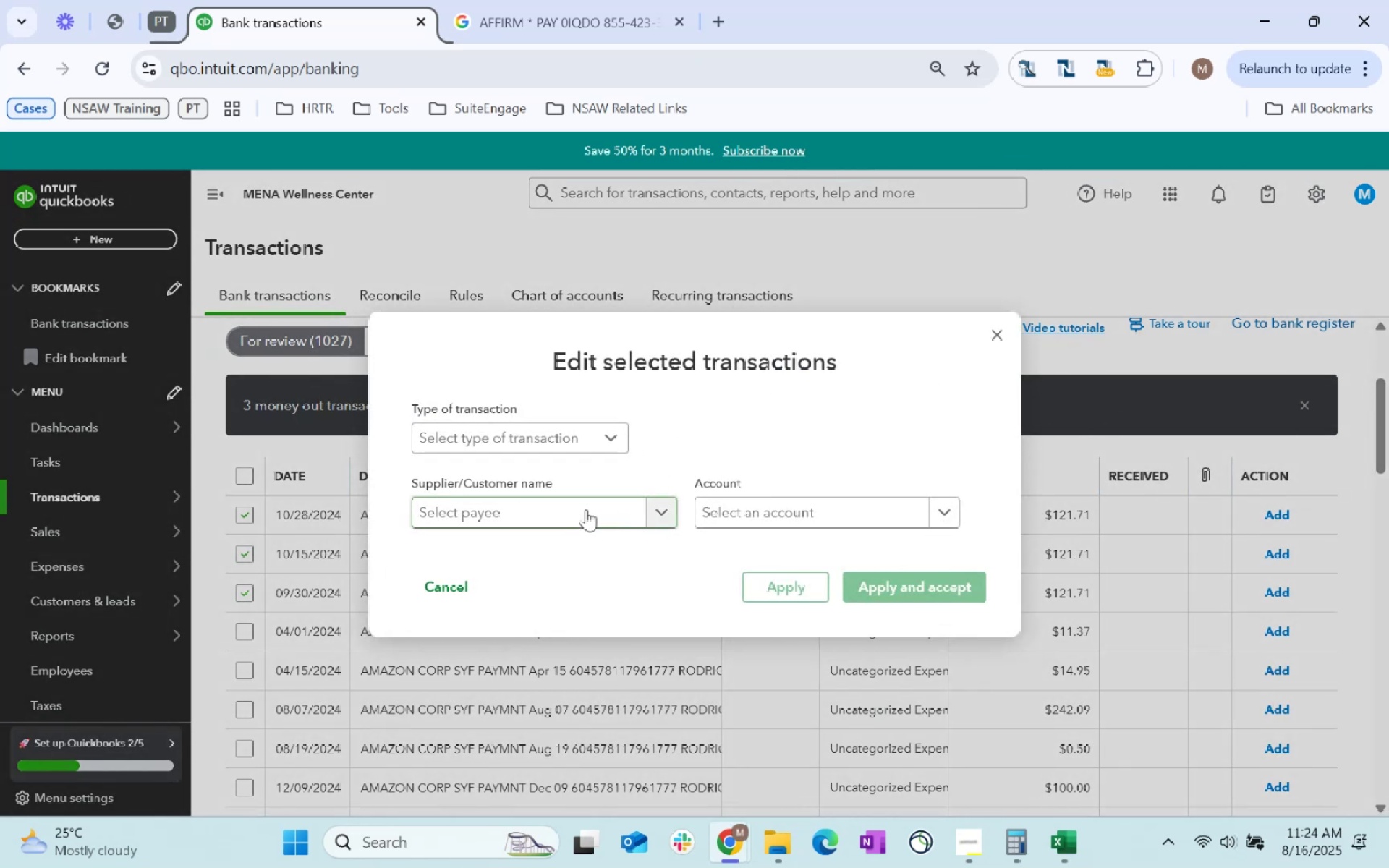 
type(Afterpay)
key(Tab)
 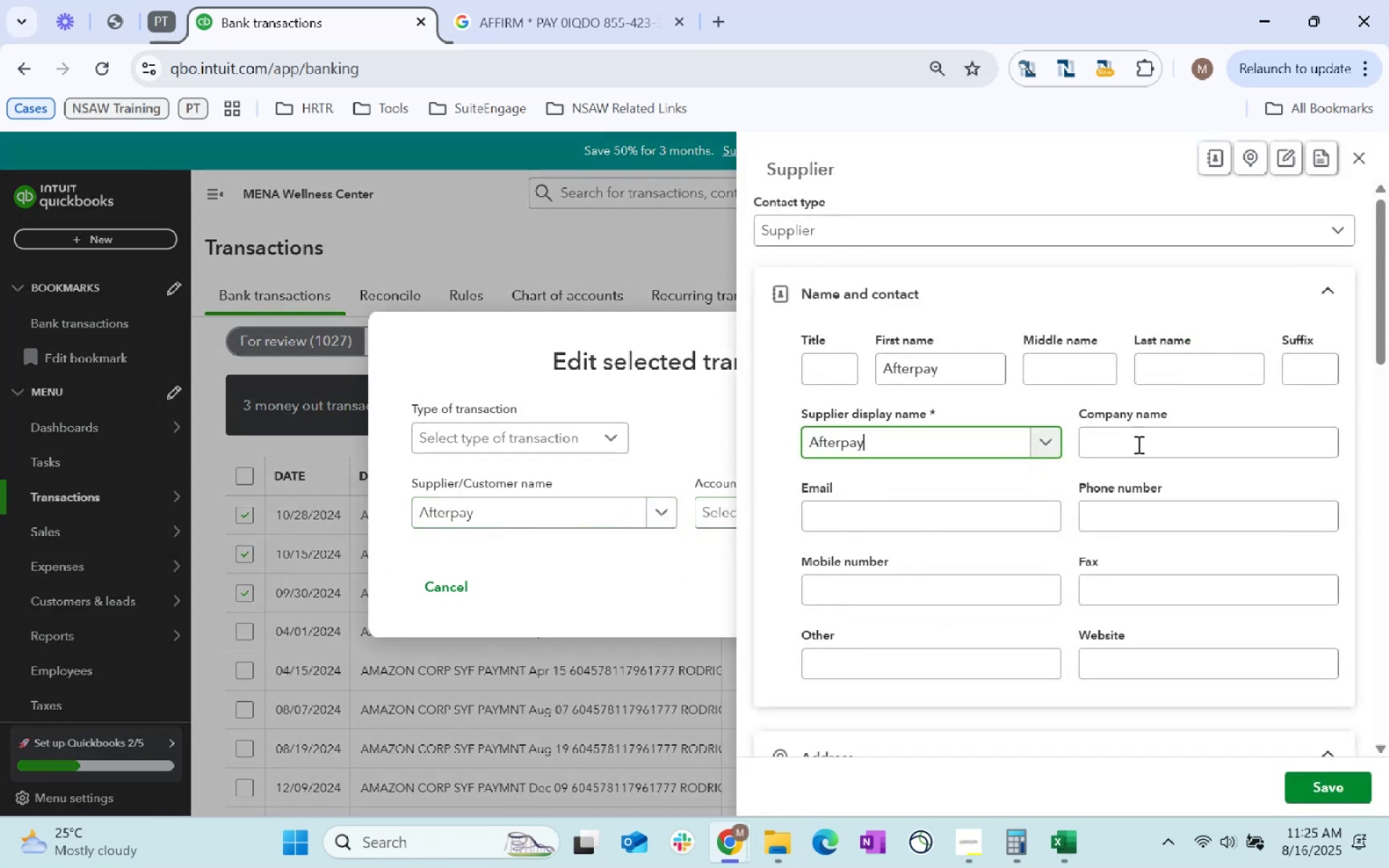 
scroll: coordinate [1066, 508], scroll_direction: down, amount: 174.0
 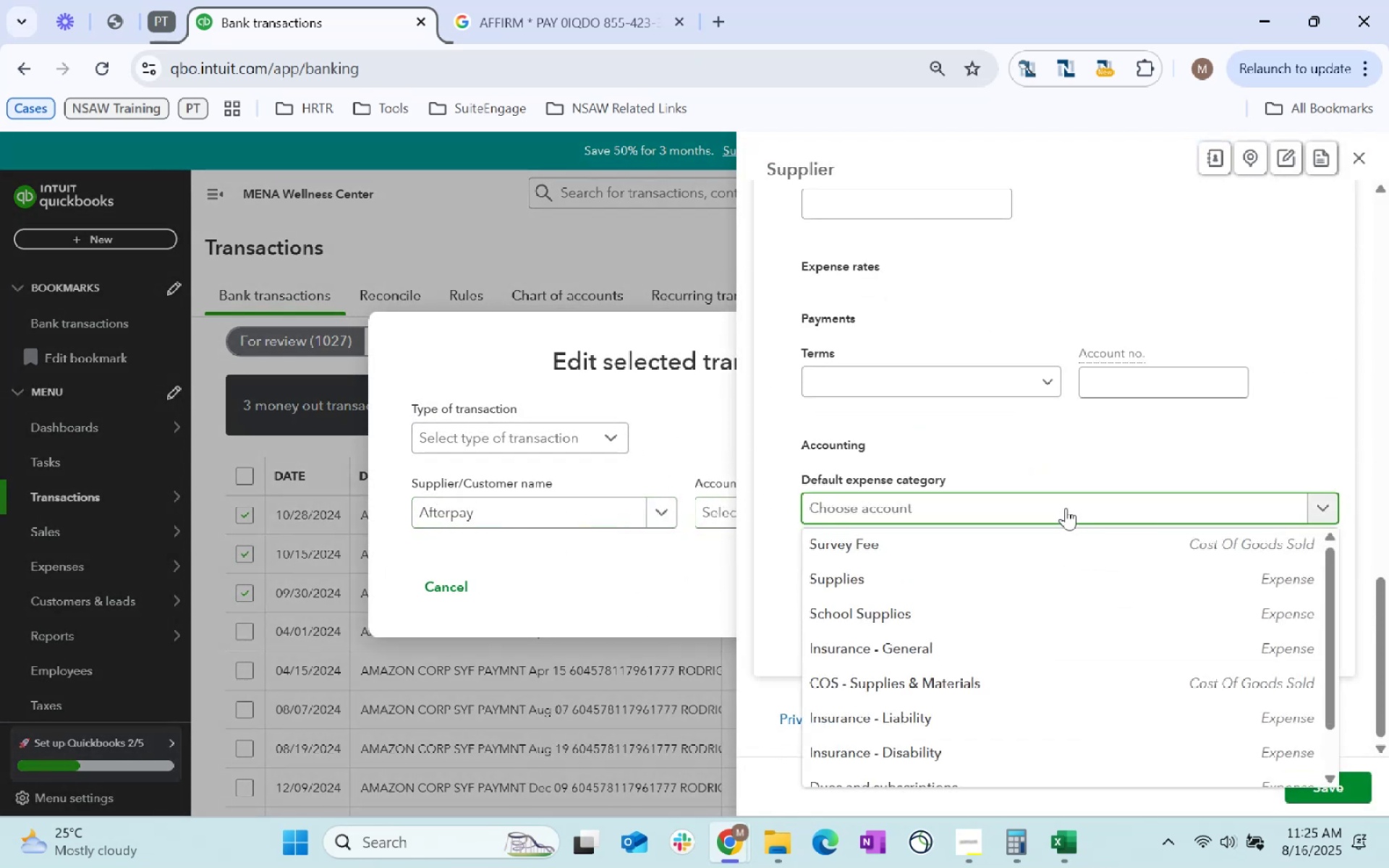 
left_click([1097, 508])
 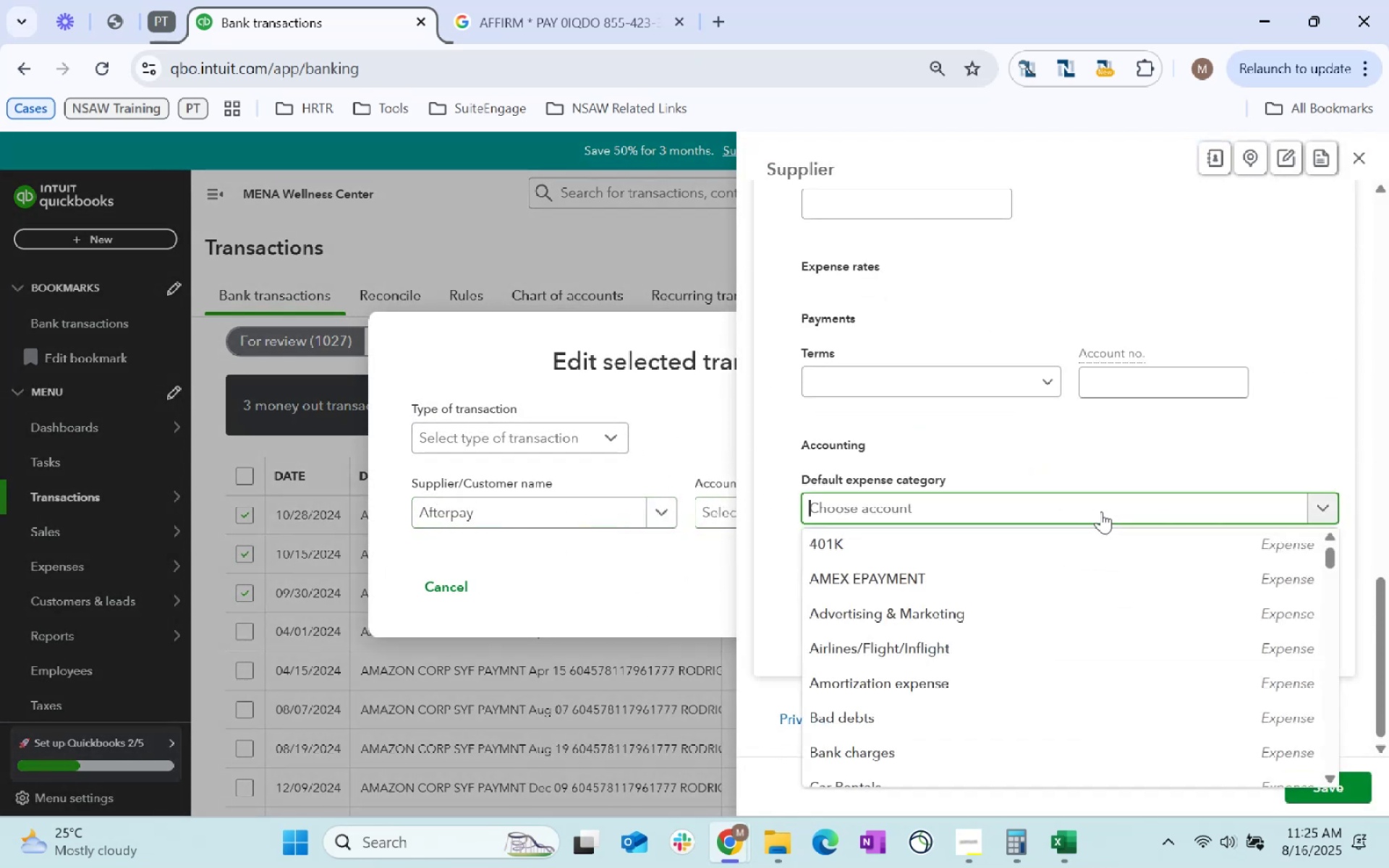 
type(Su)
key(Backspace)
key(Backspace)
key(Backspace)
key(Backspace)
key(Backspace)
key(Backspace)
type(Office)
 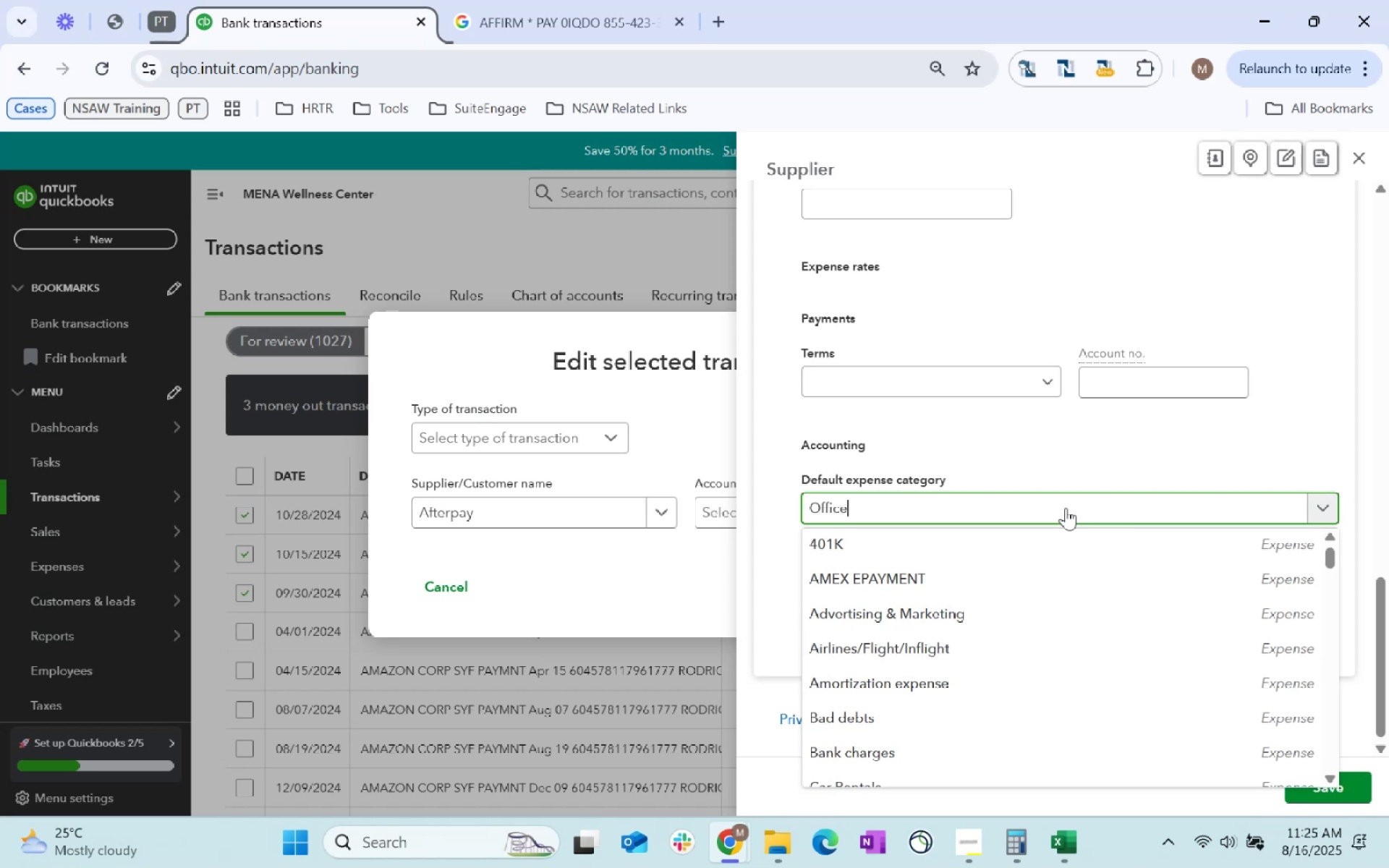 
left_click([1001, 545])
 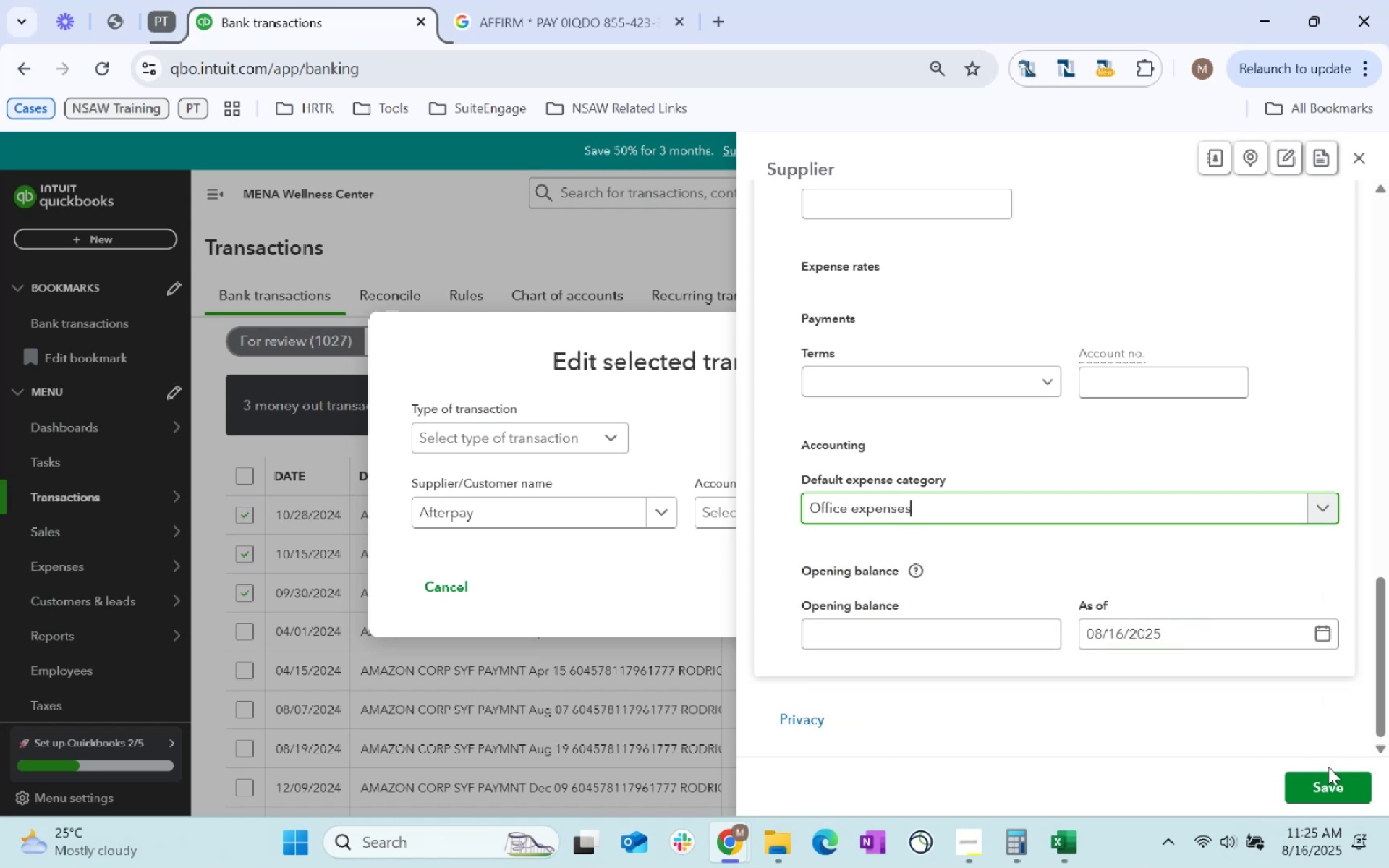 
left_click([1333, 792])
 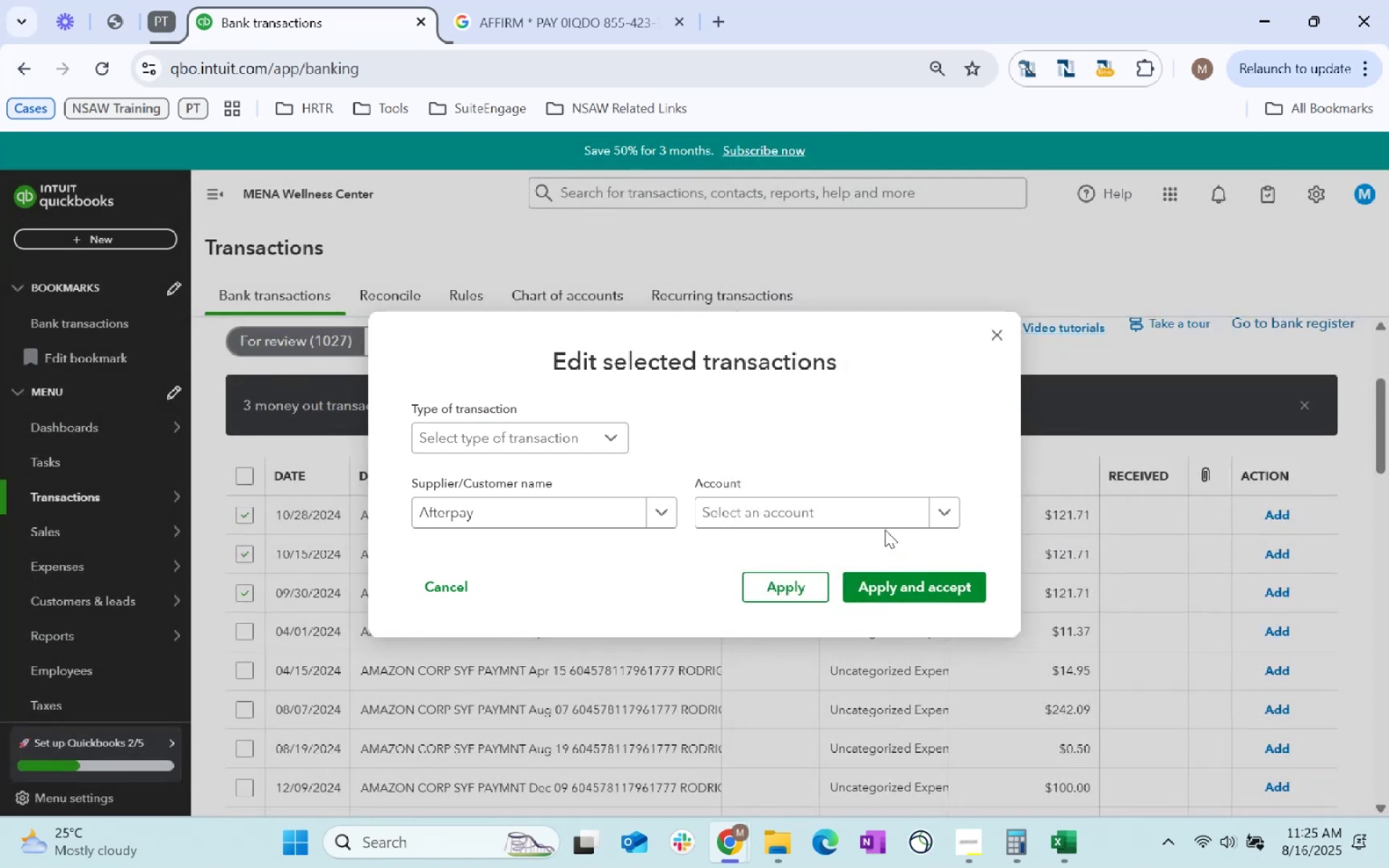 
key(Tab)
type(Office)
 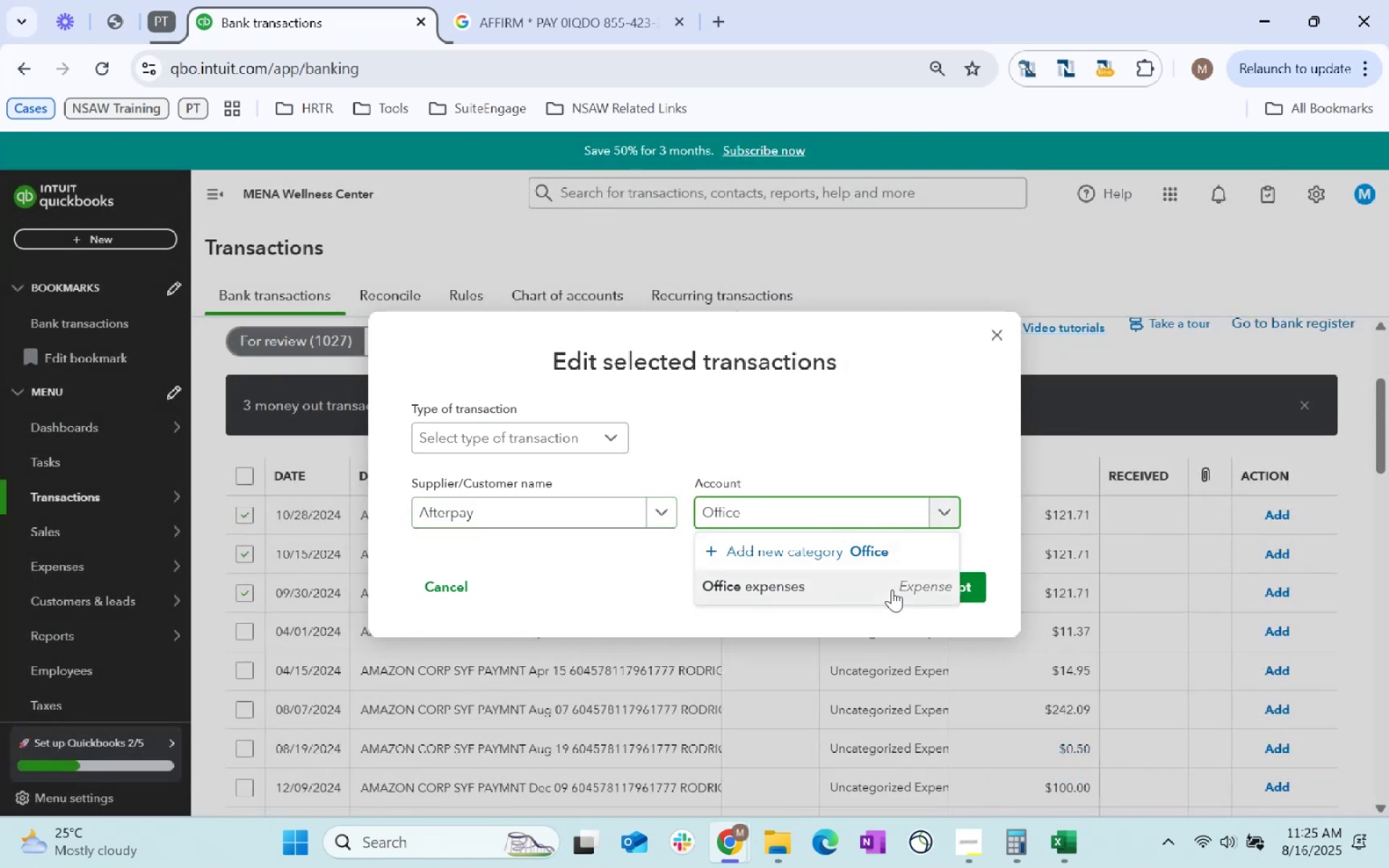 
double_click([912, 582])
 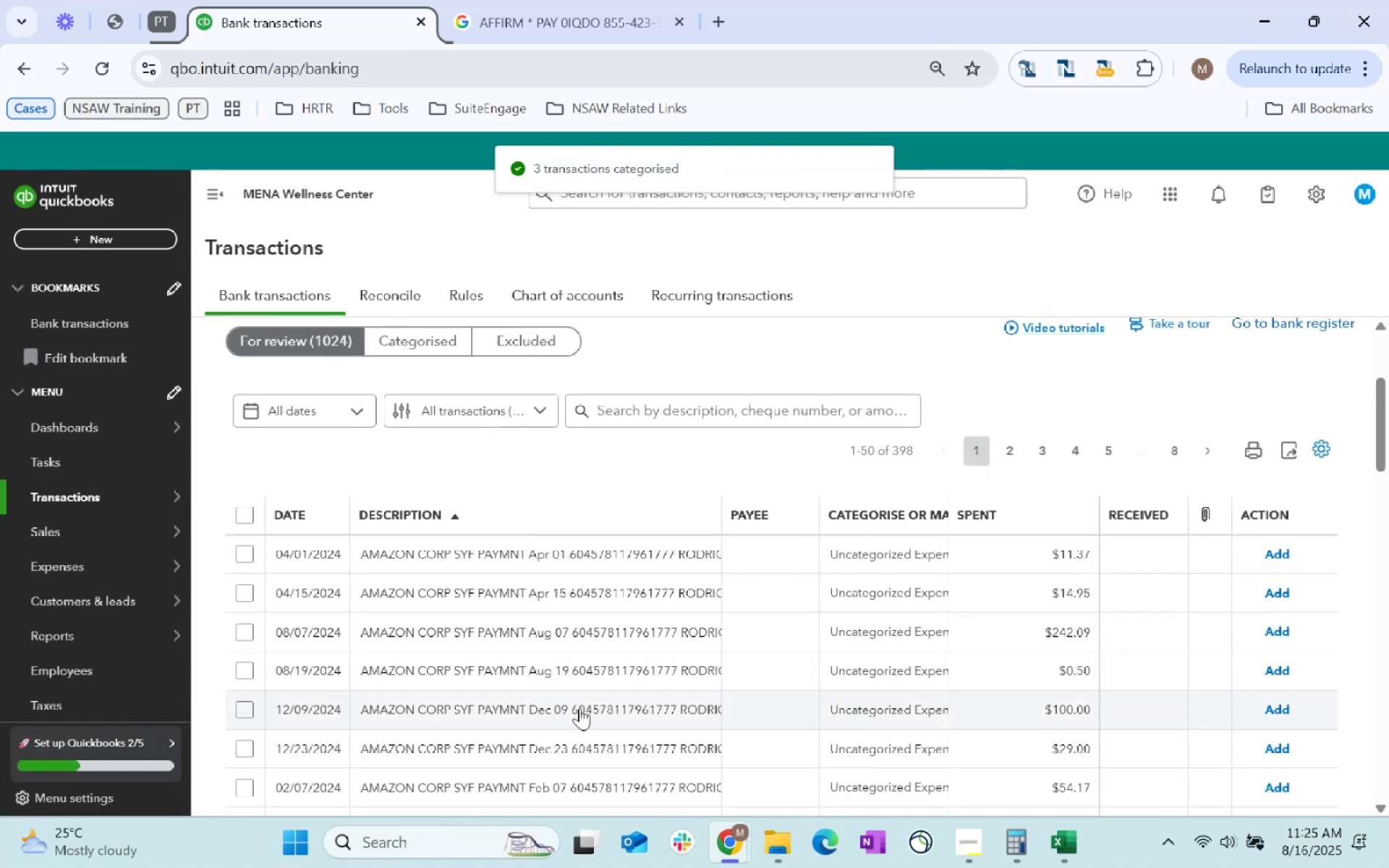 
scroll: coordinate [579, 707], scroll_direction: down, amount: 8.0
 